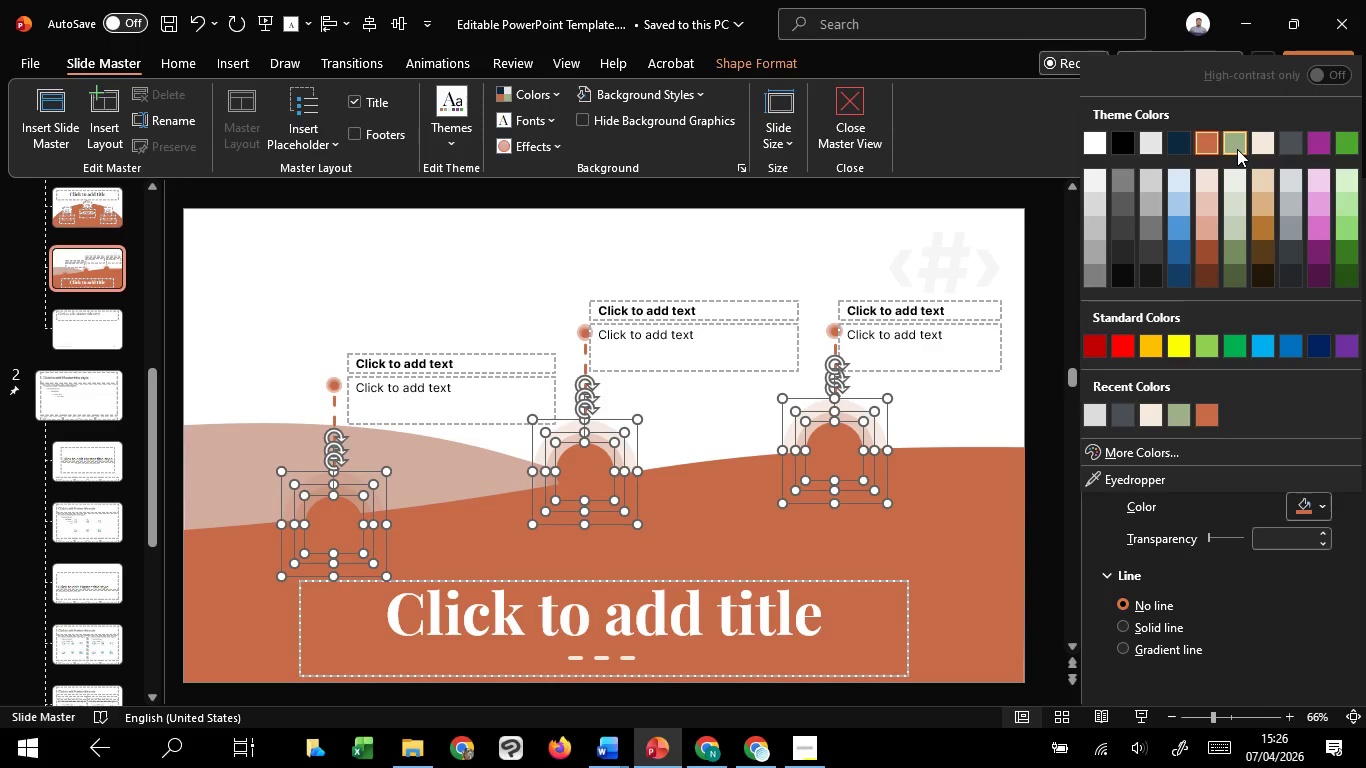 
left_click([1237, 149])
 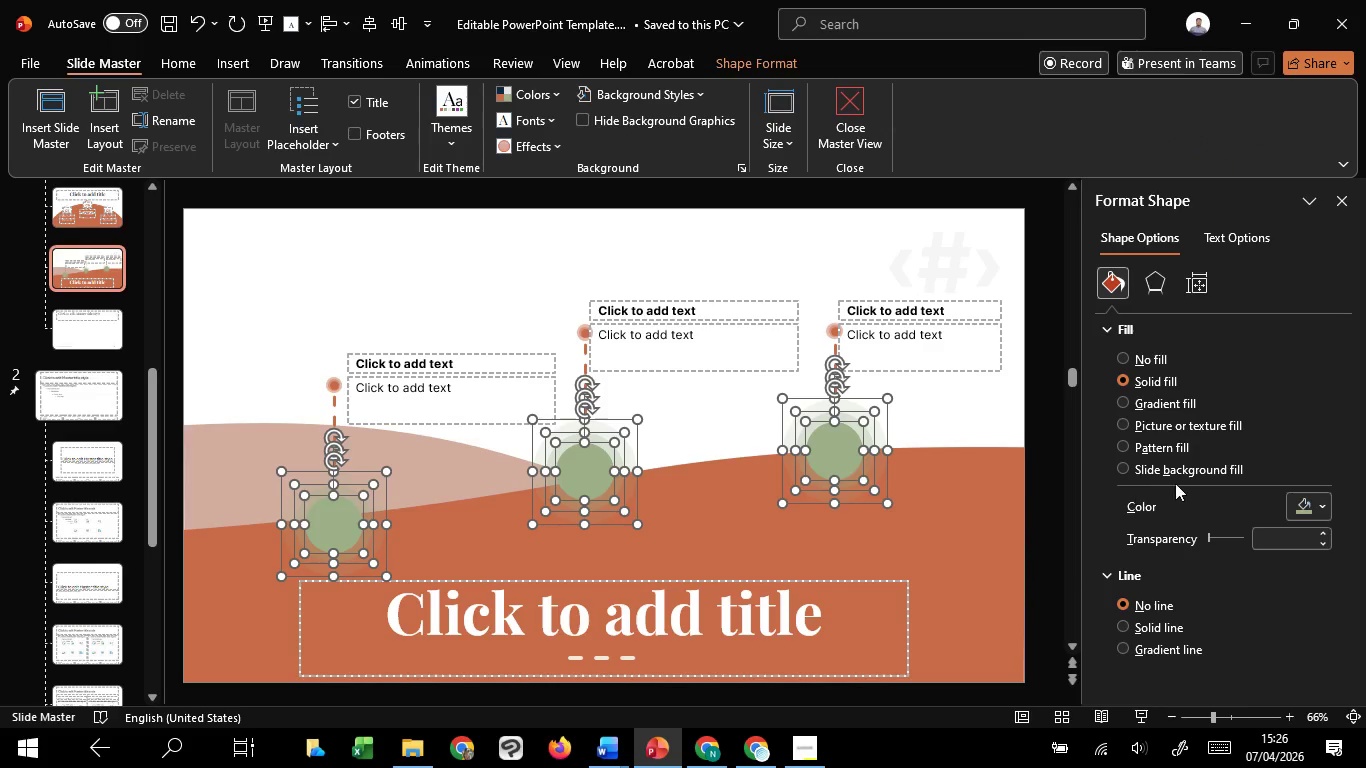 
left_click([1291, 505])
 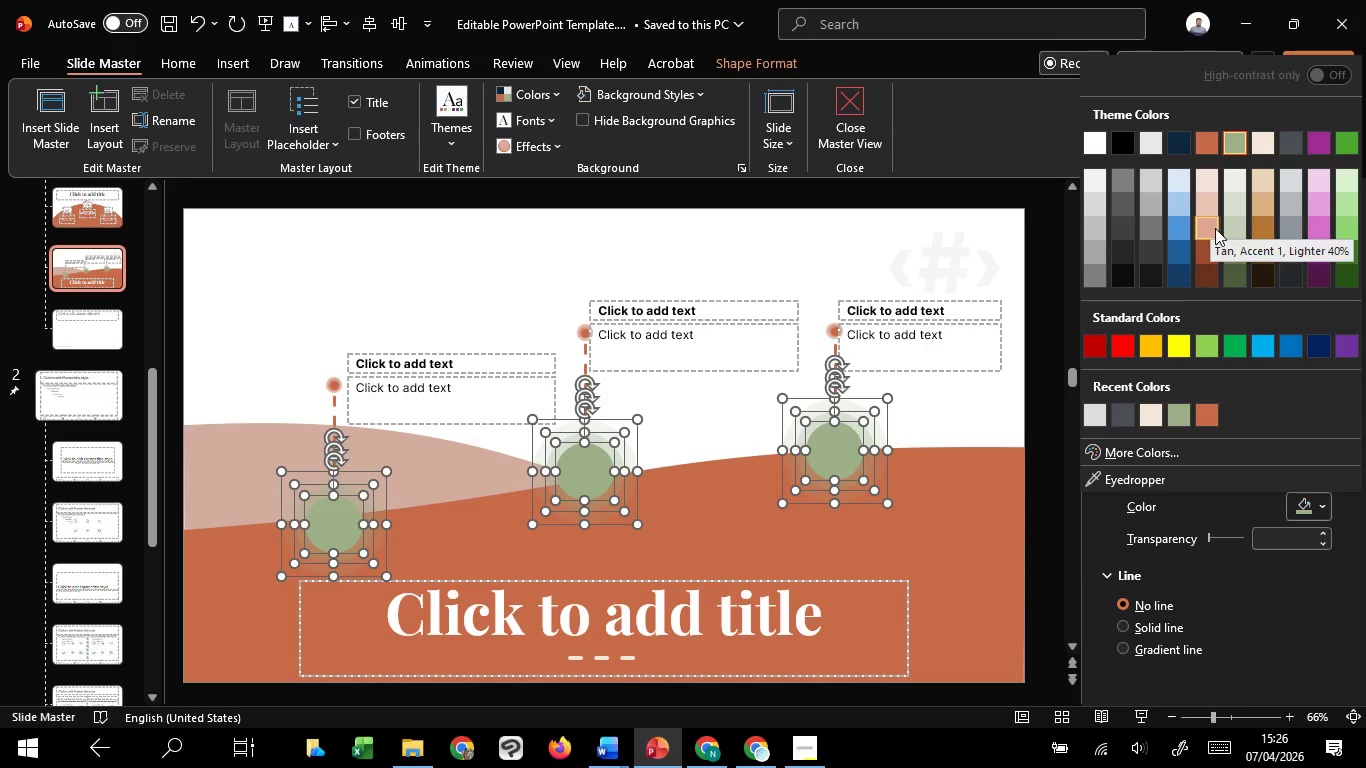 
left_click([1215, 228])
 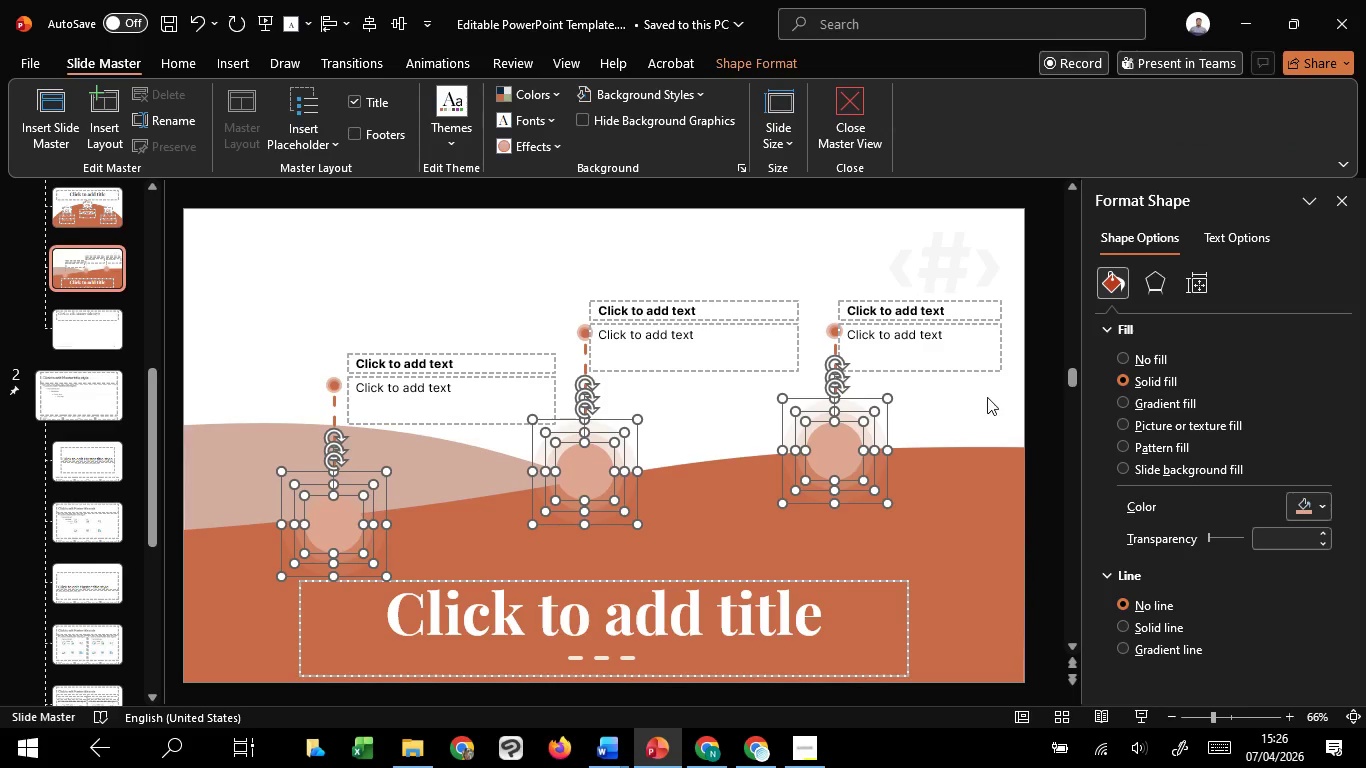 
left_click_drag(start_coordinate=[983, 404], to_coordinate=[1154, 718])
 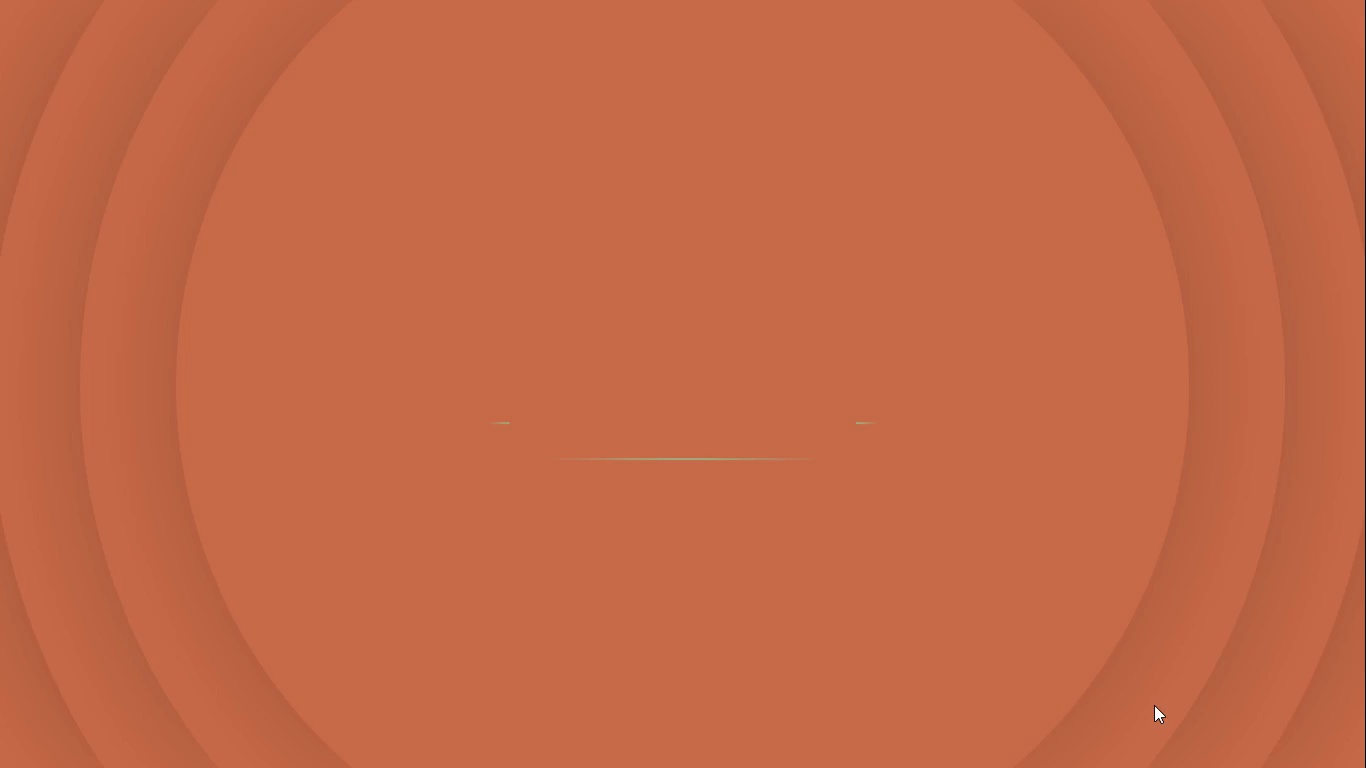 
left_click([1154, 718])
 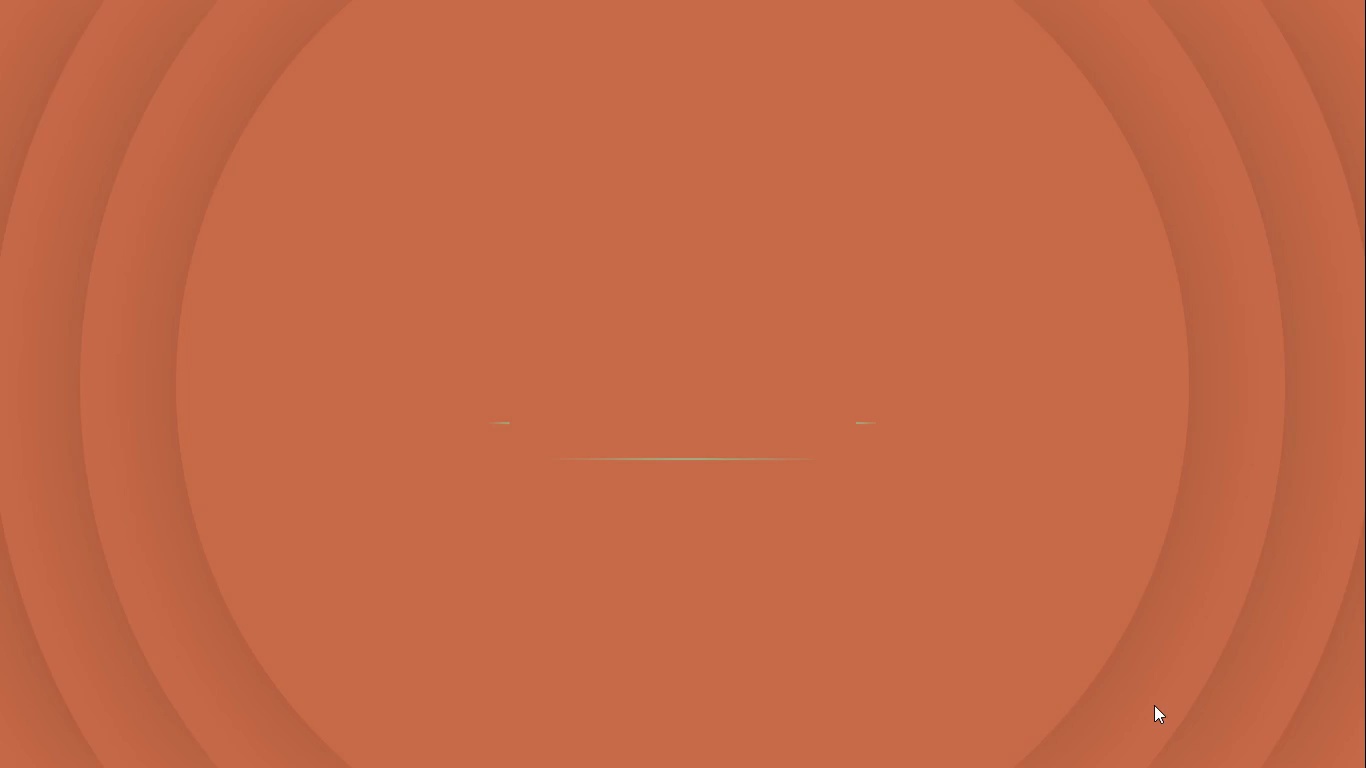 
key(Escape)
 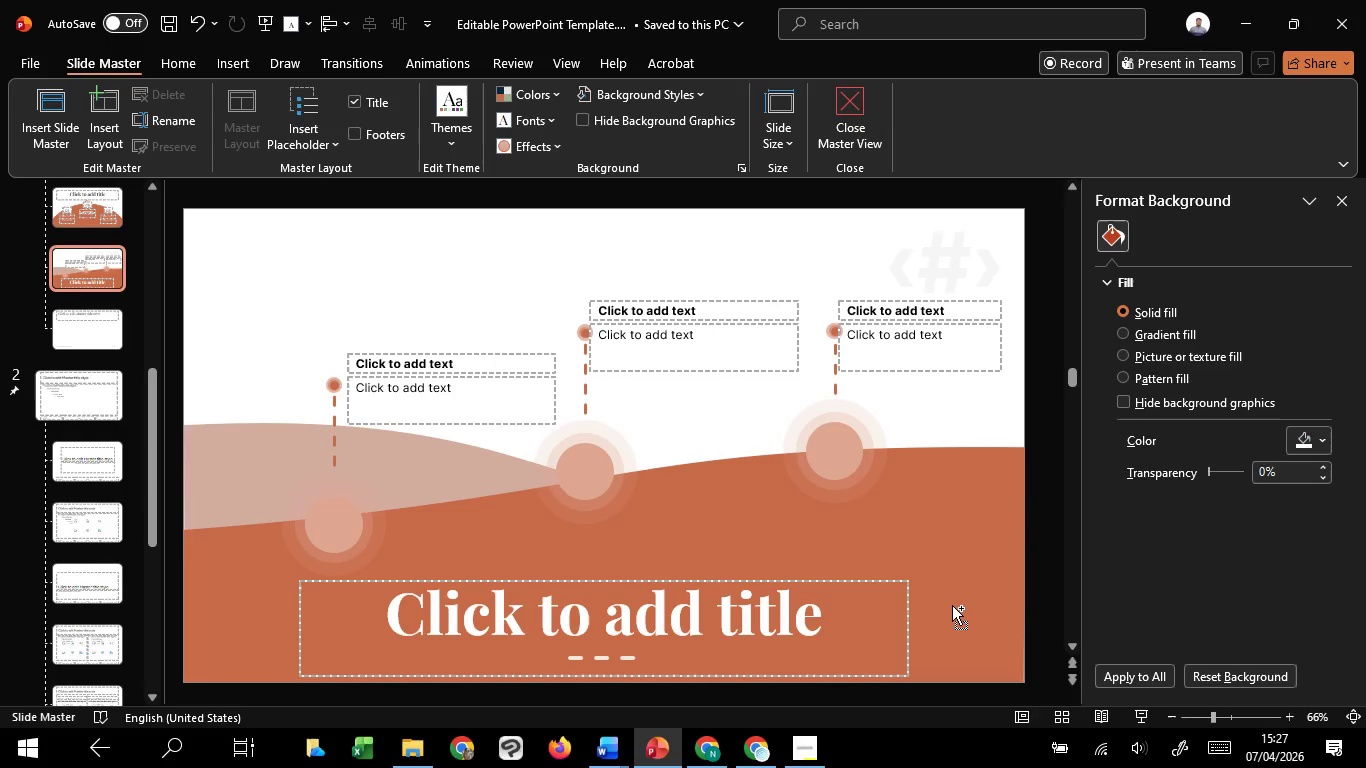 
hold_key(key=ControlLeft, duration=1.08)
scroll: coordinate [952, 605], scroll_direction: down, amount: 1.0
 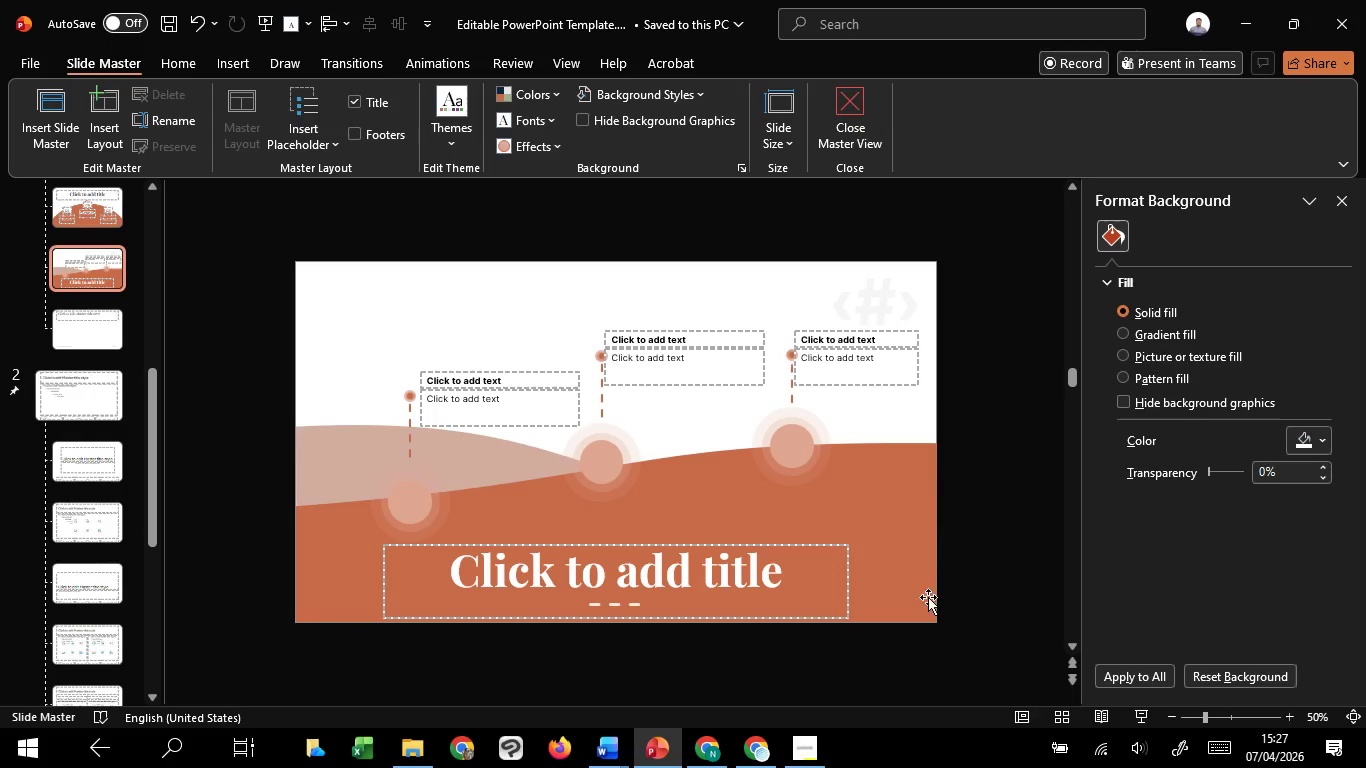 
left_click([326, 433])
 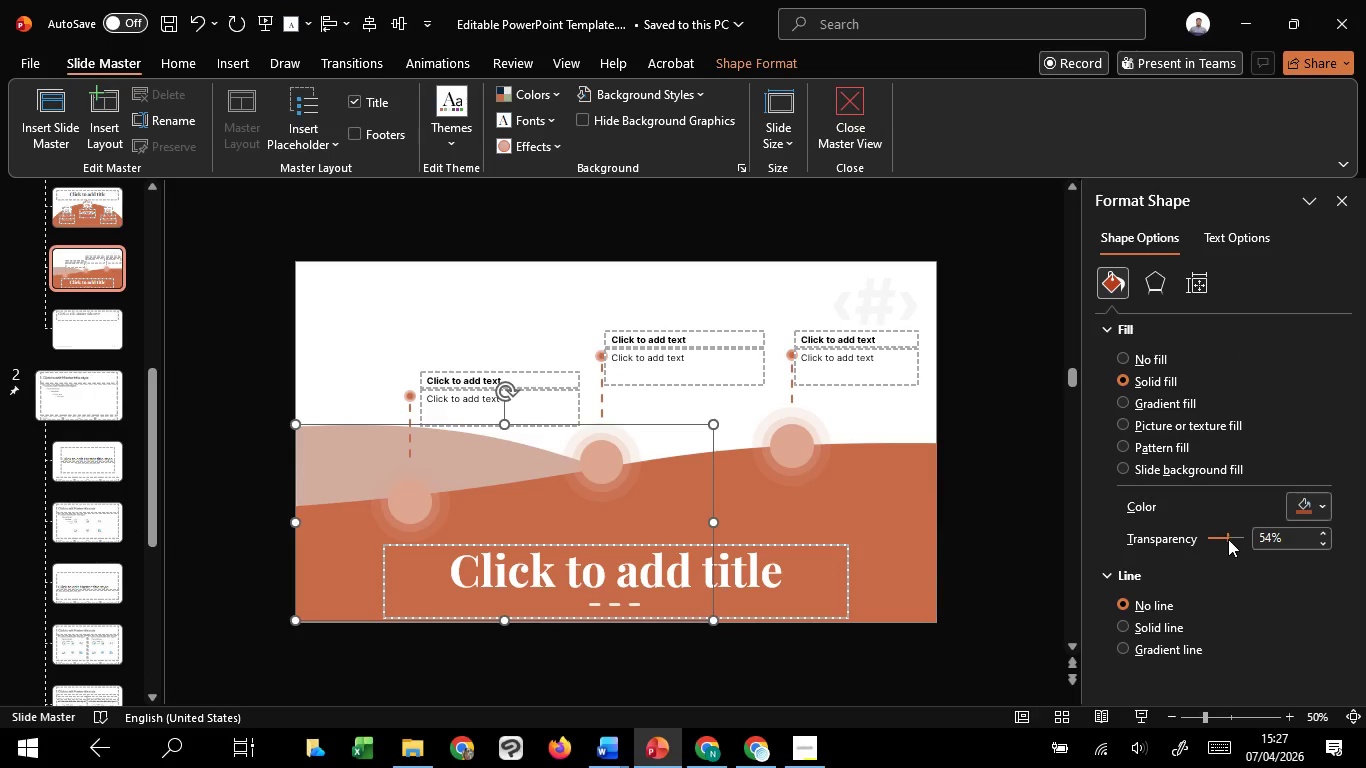 
left_click_drag(start_coordinate=[1230, 538], to_coordinate=[1155, 538])
 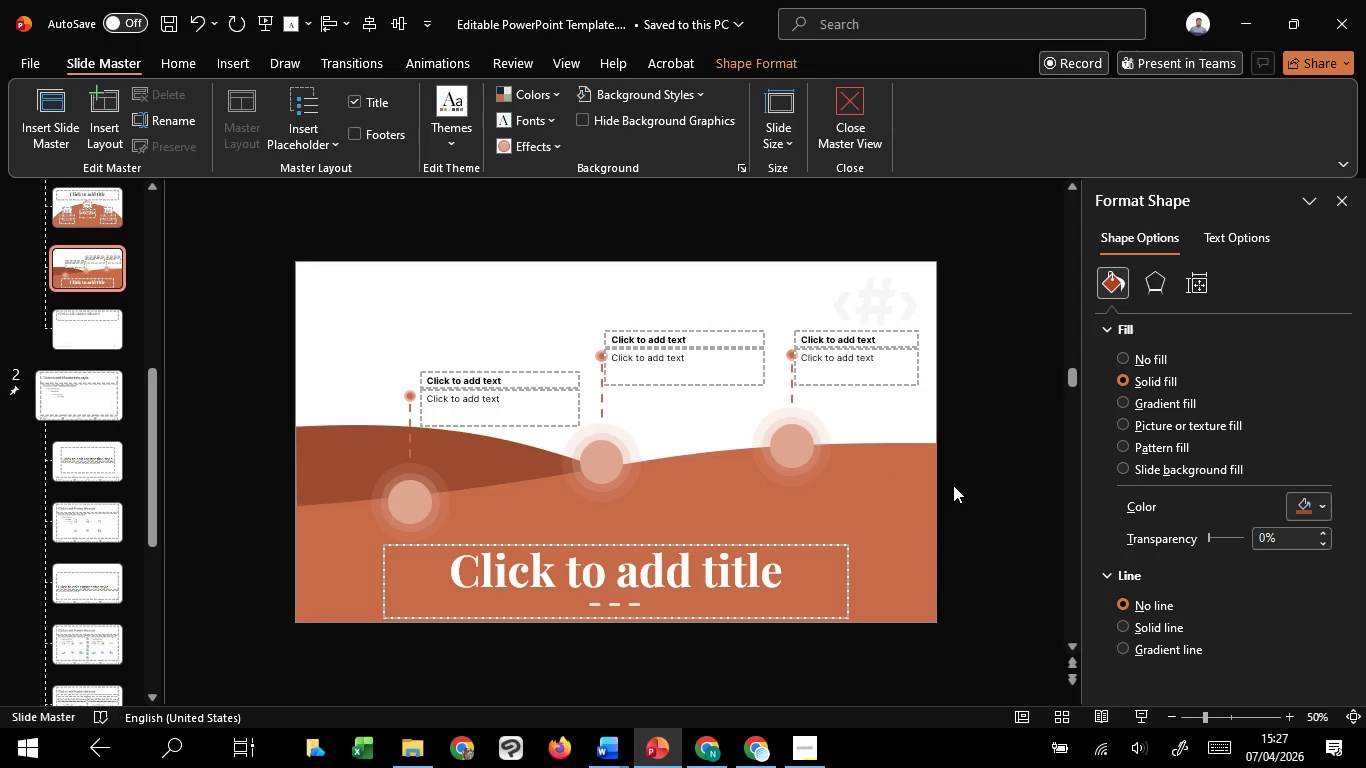 
left_click([953, 485])
 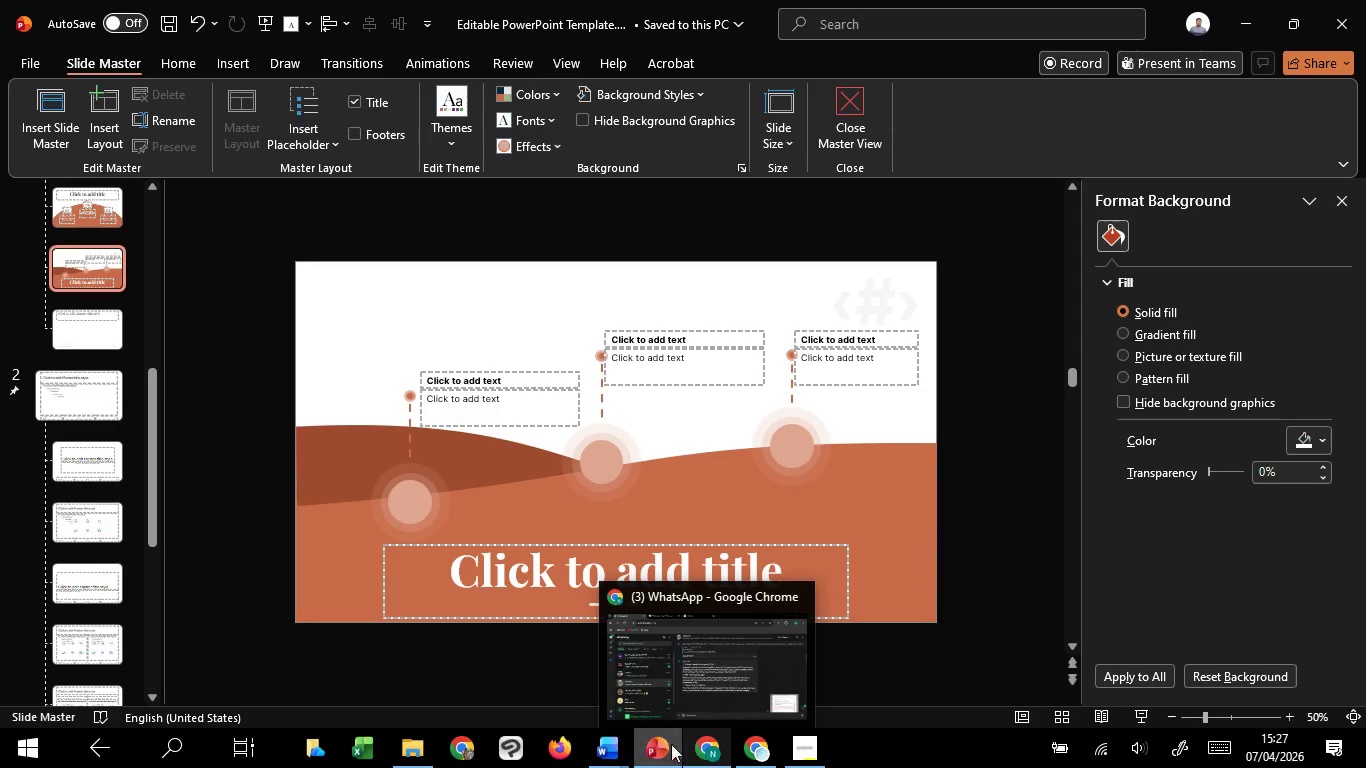 
wait(17.23)
 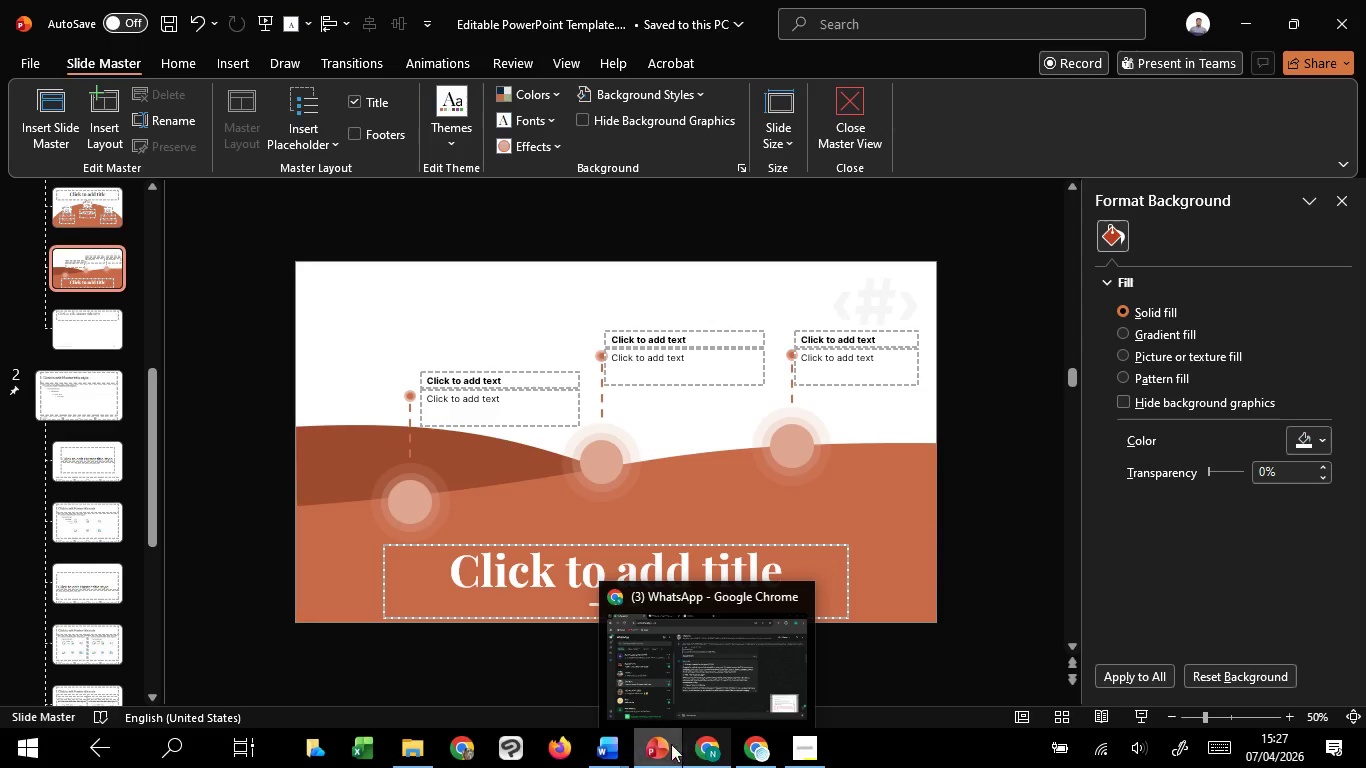 
left_click([708, 640])
 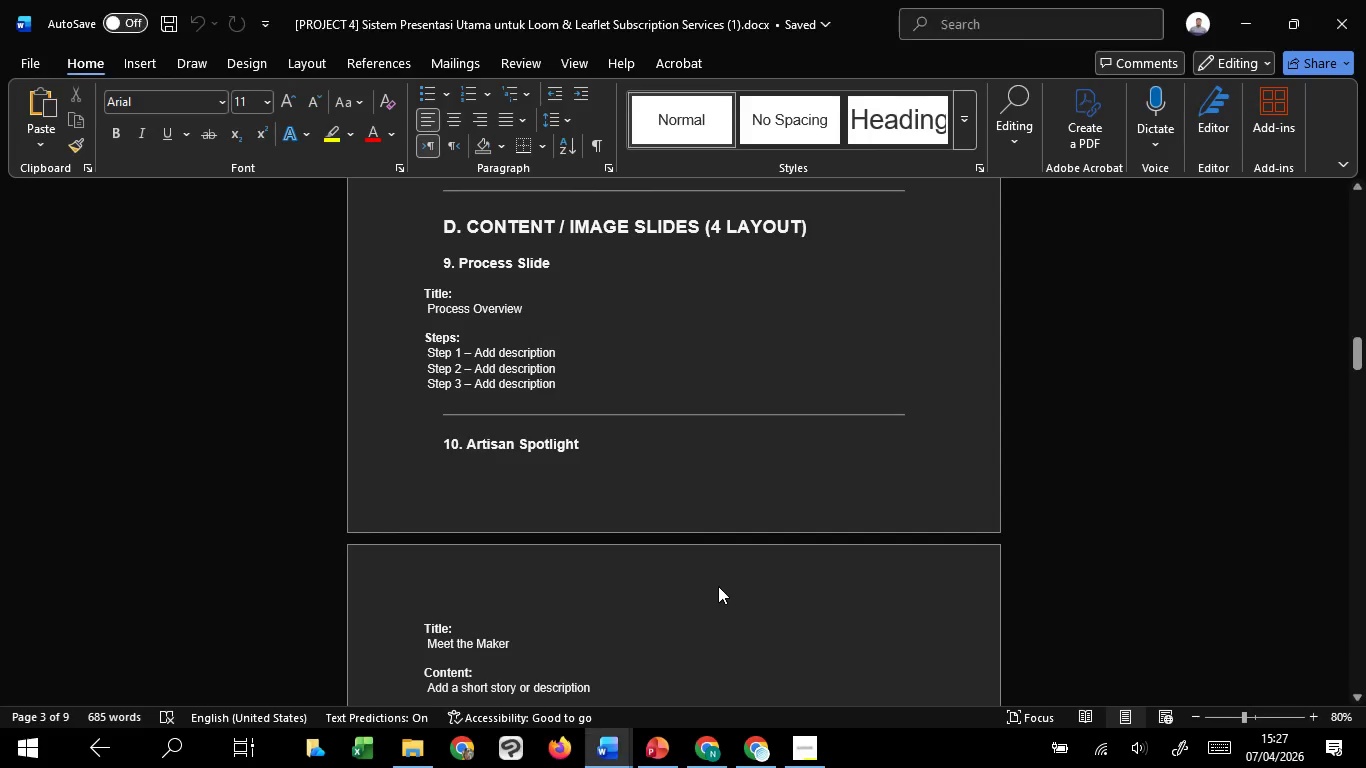 
scroll: coordinate [718, 582], scroll_direction: down, amount: 36.0
 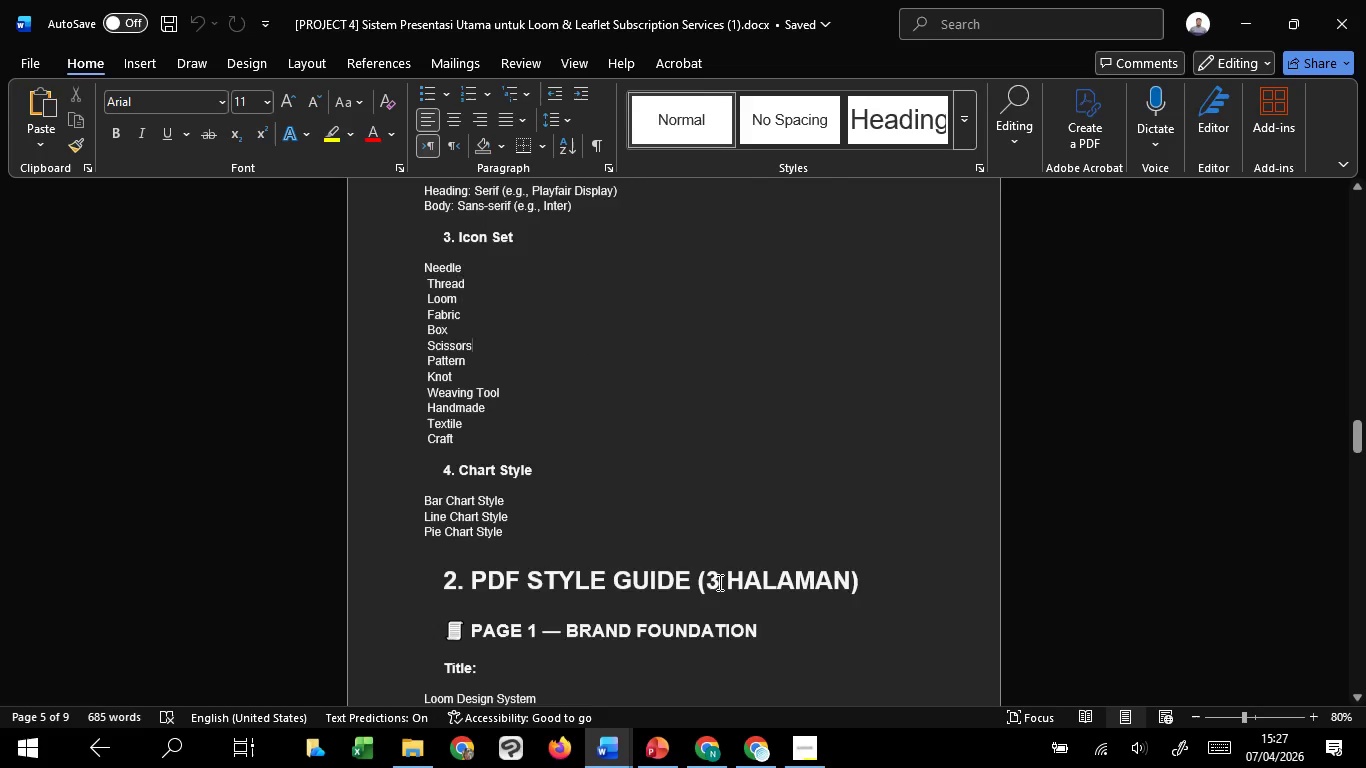 
scroll: coordinate [718, 582], scroll_direction: up, amount: 1.0
 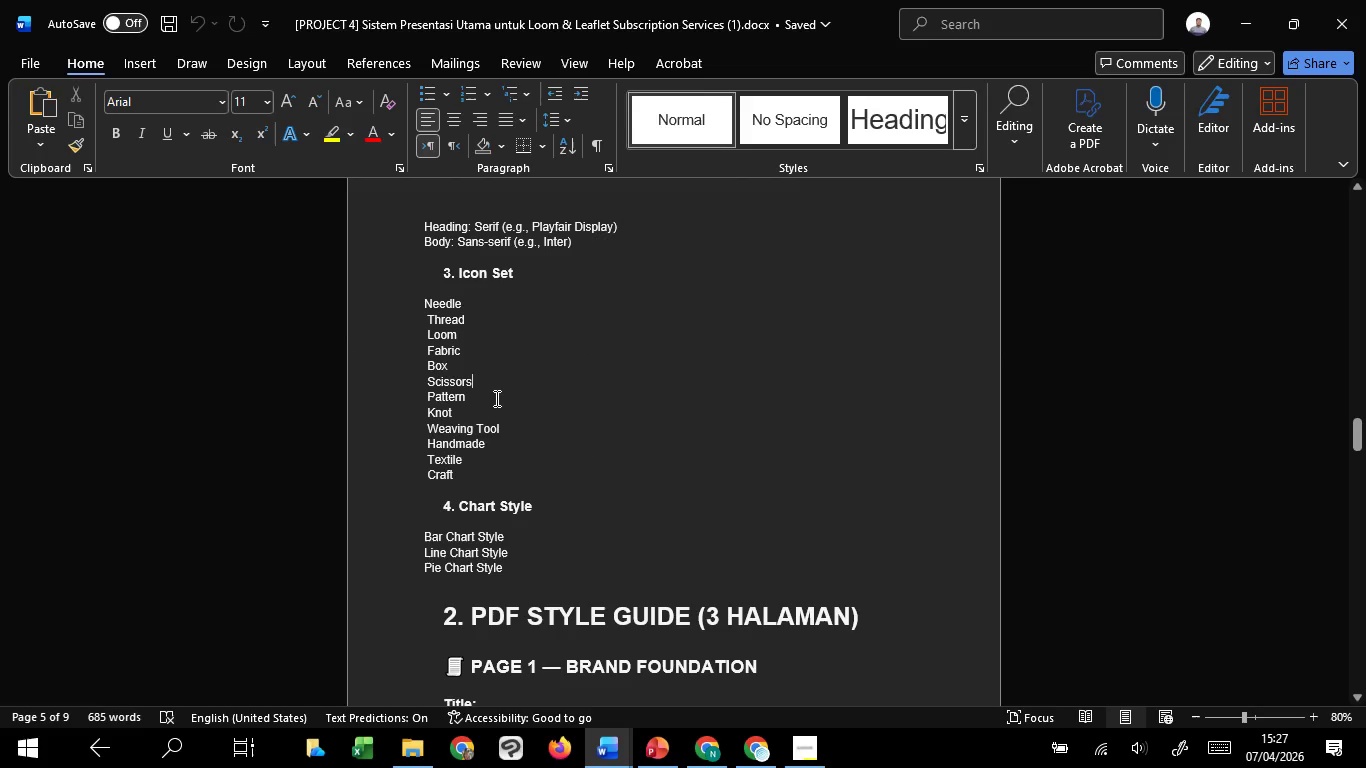 
left_click([496, 399])
 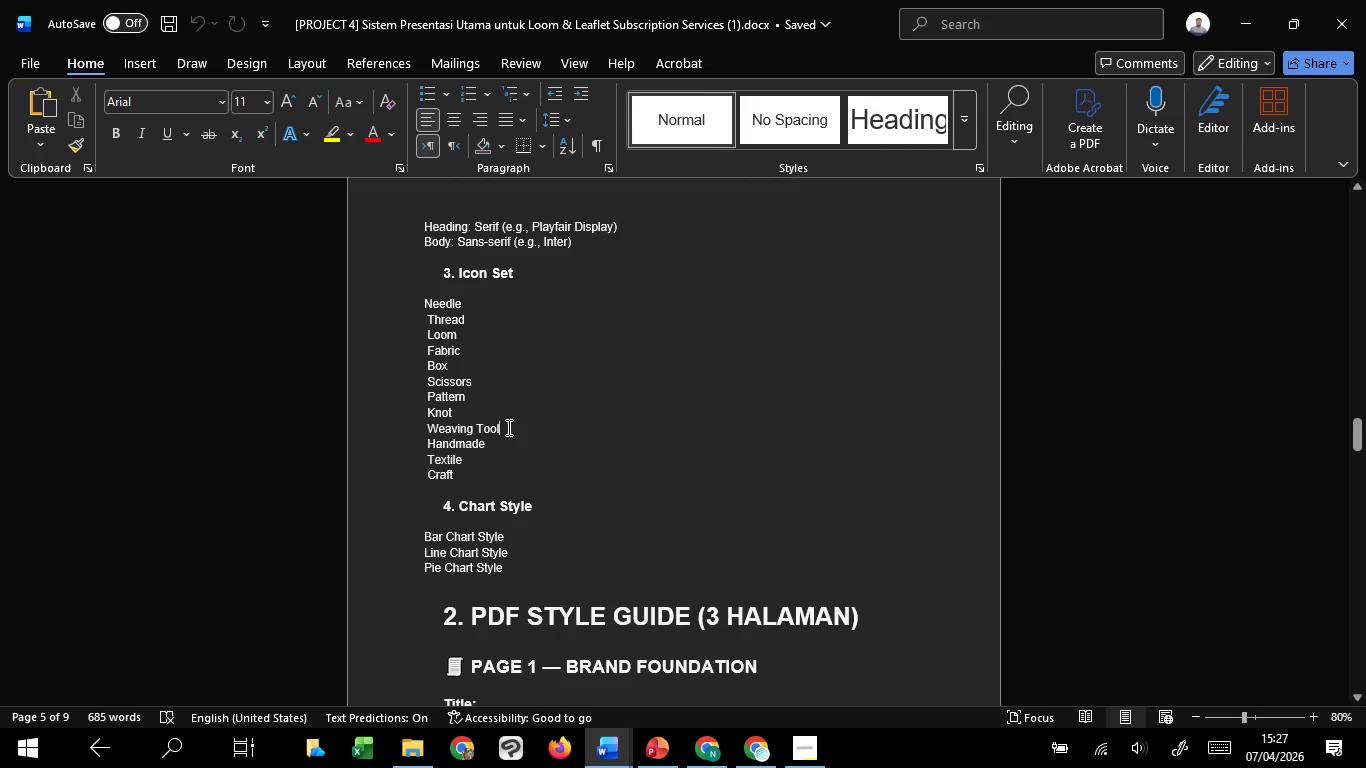 
left_click([507, 427])
 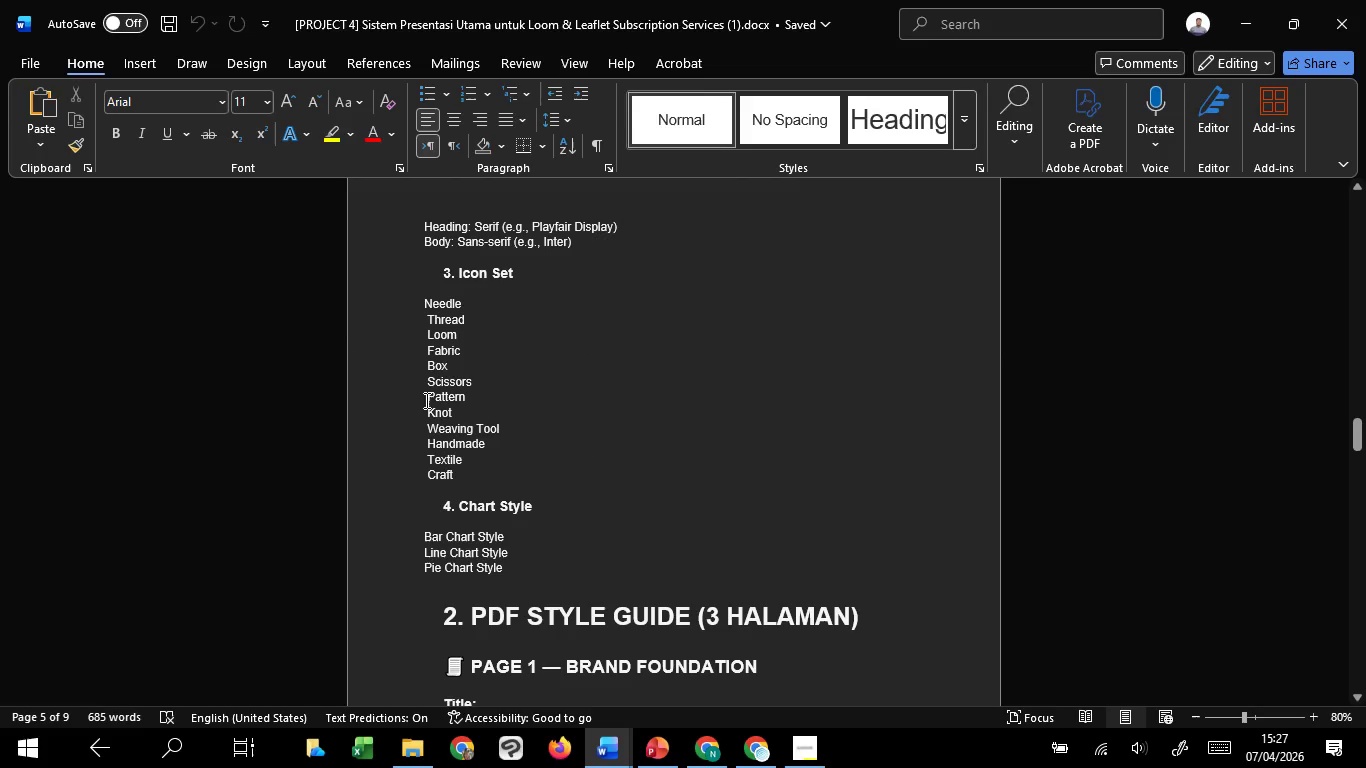 
left_click_drag(start_coordinate=[425, 400], to_coordinate=[466, 398])
 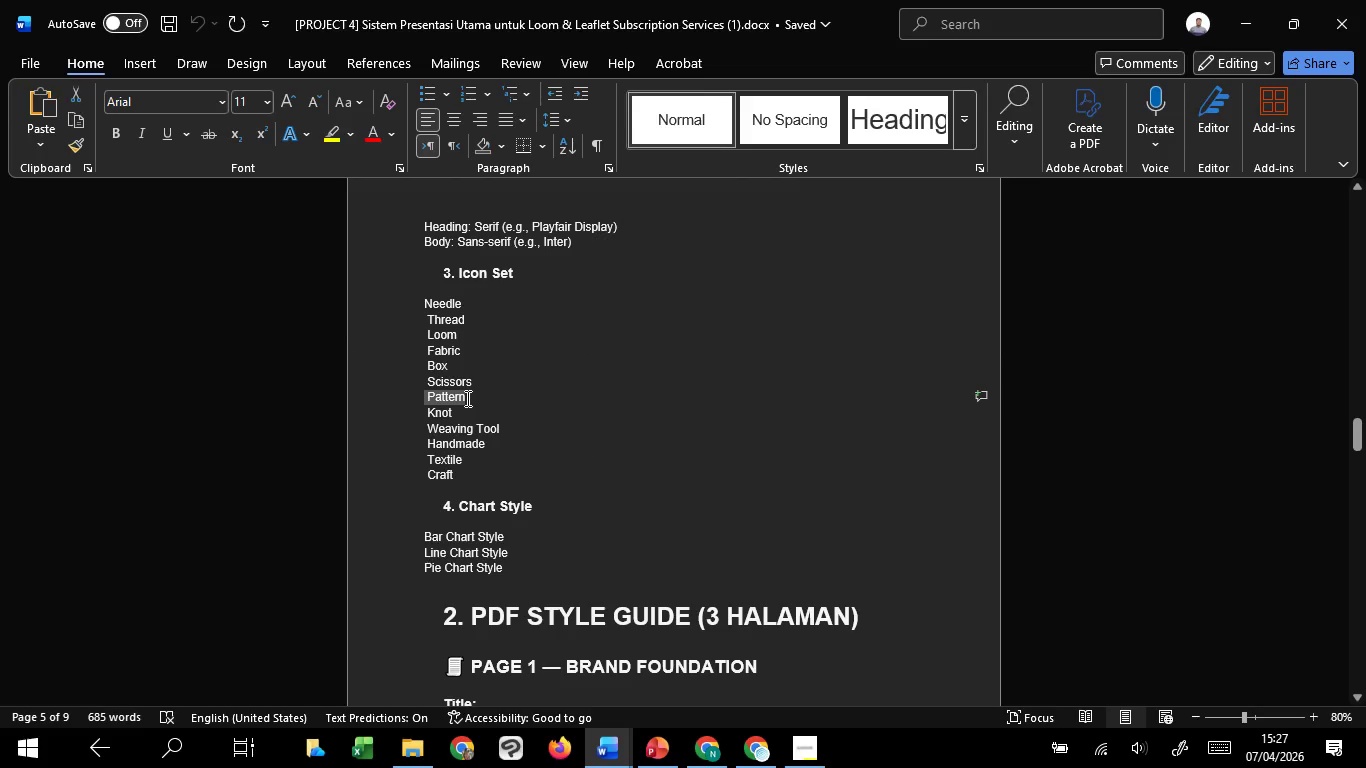 
key(Control+C)
 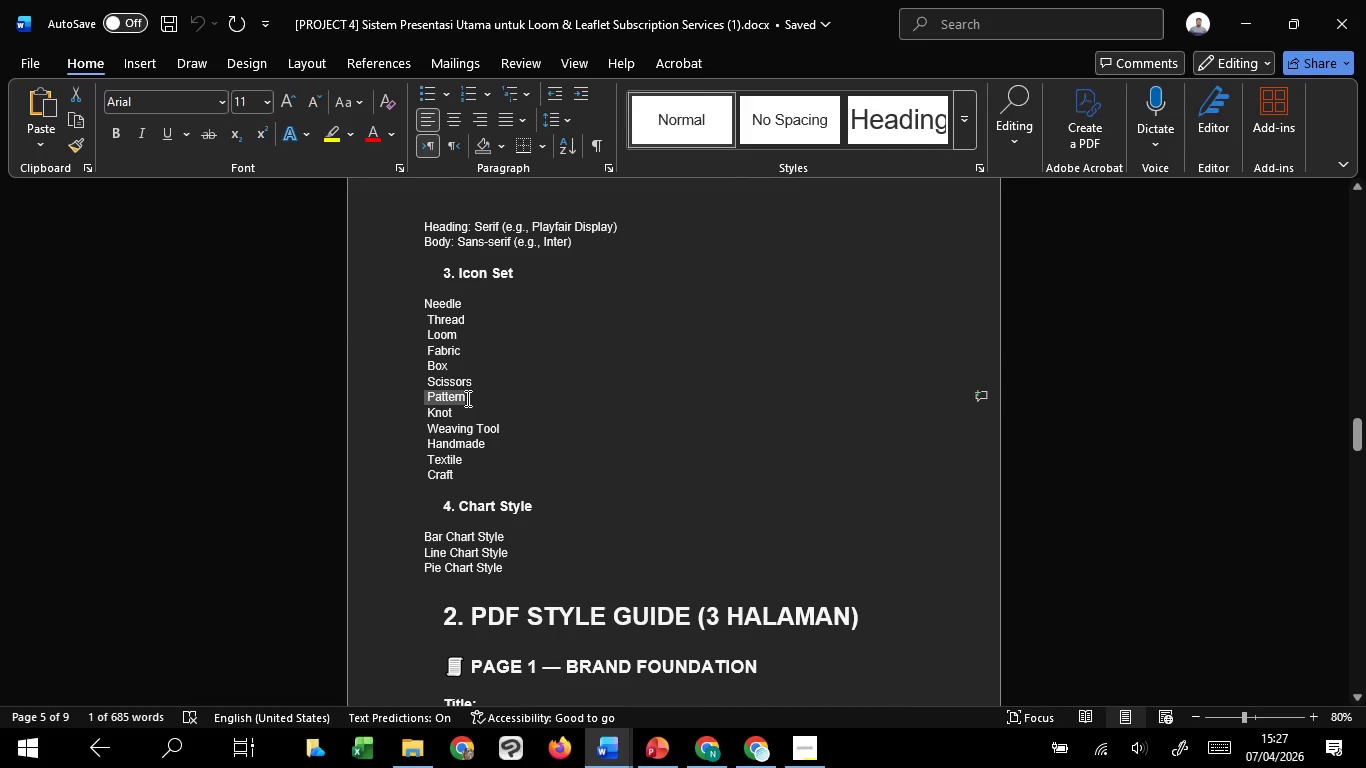 
key(Control+C)
 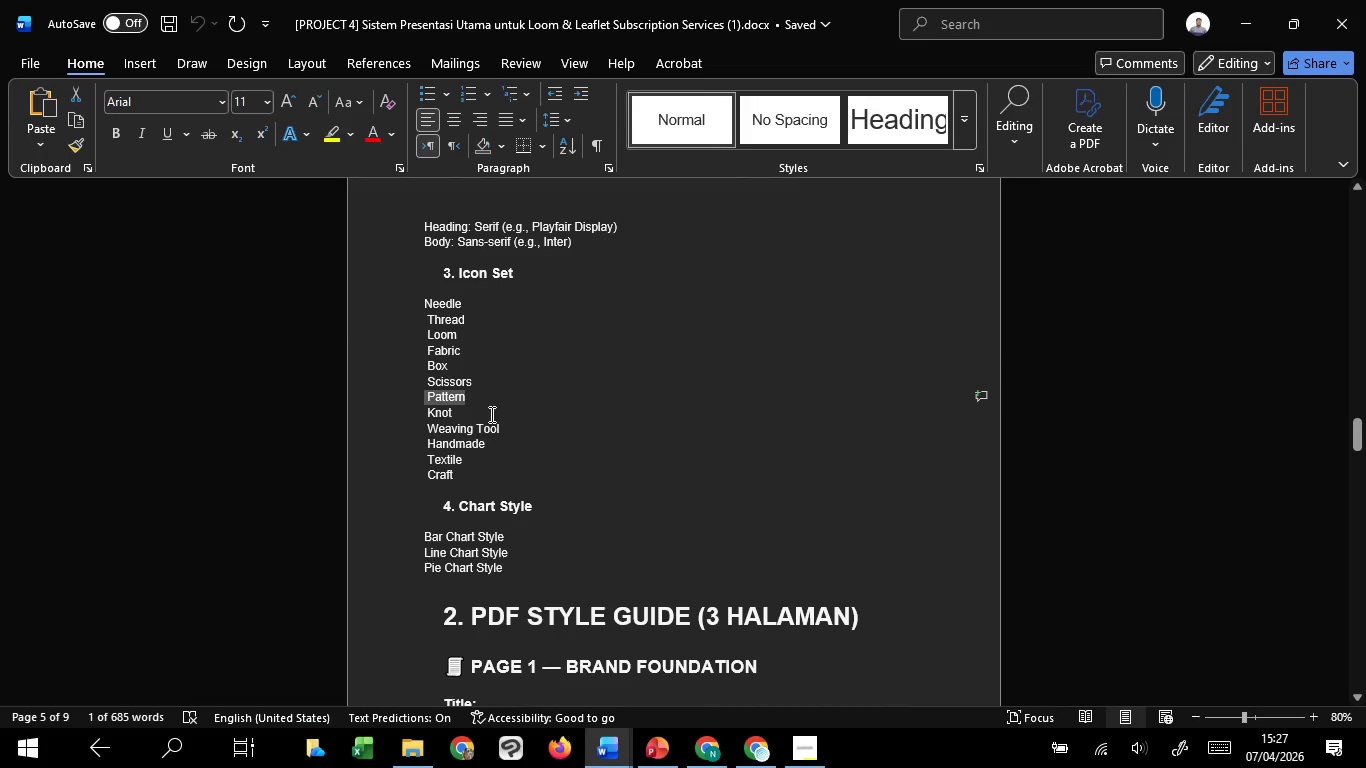 
key(Control+C)
 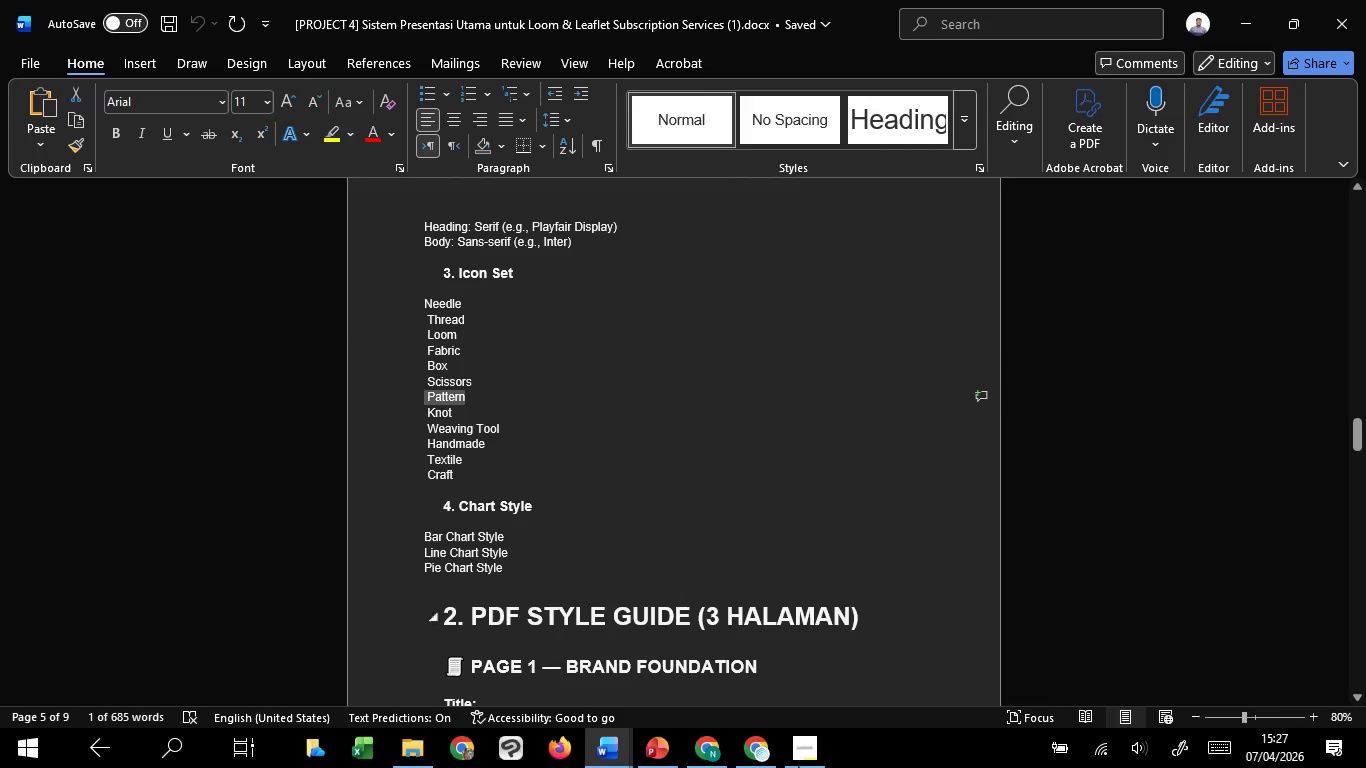 
key(Control+C)
 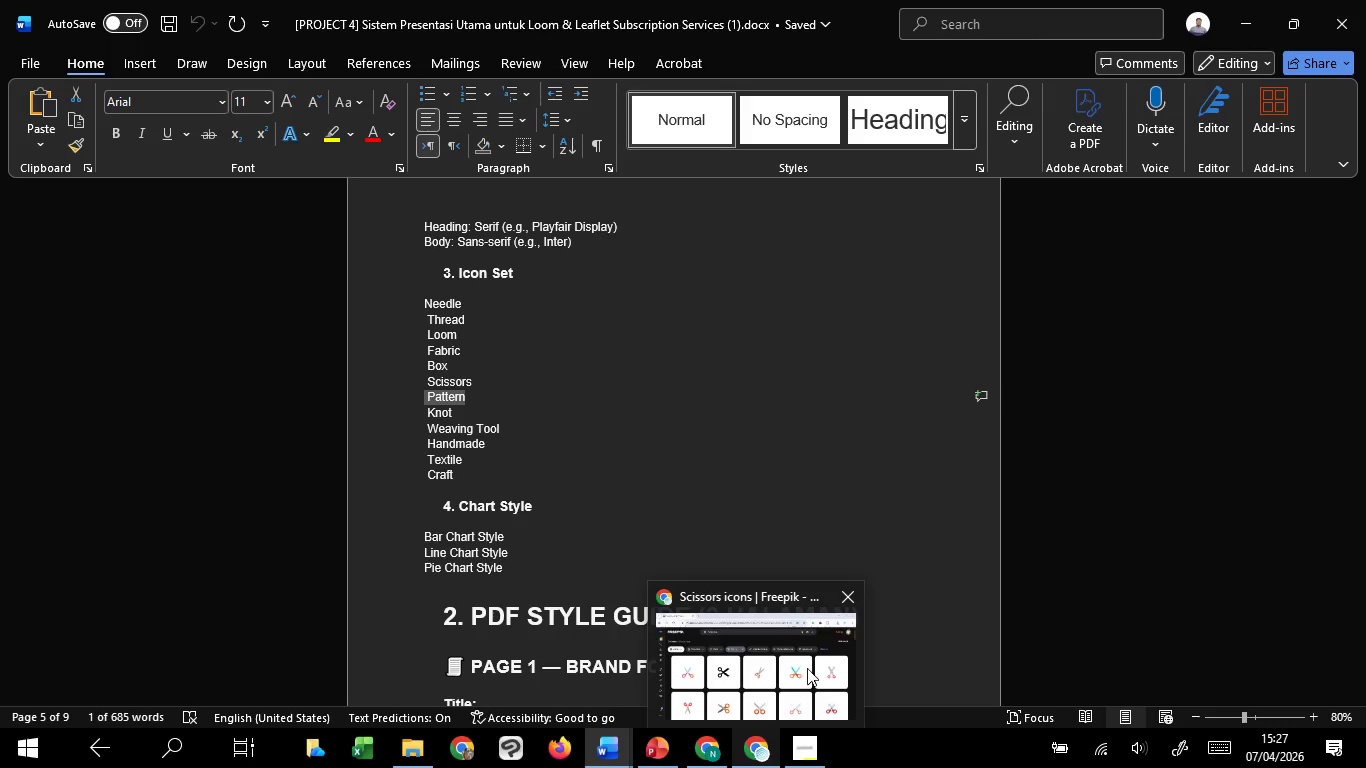 
left_click([807, 668])
 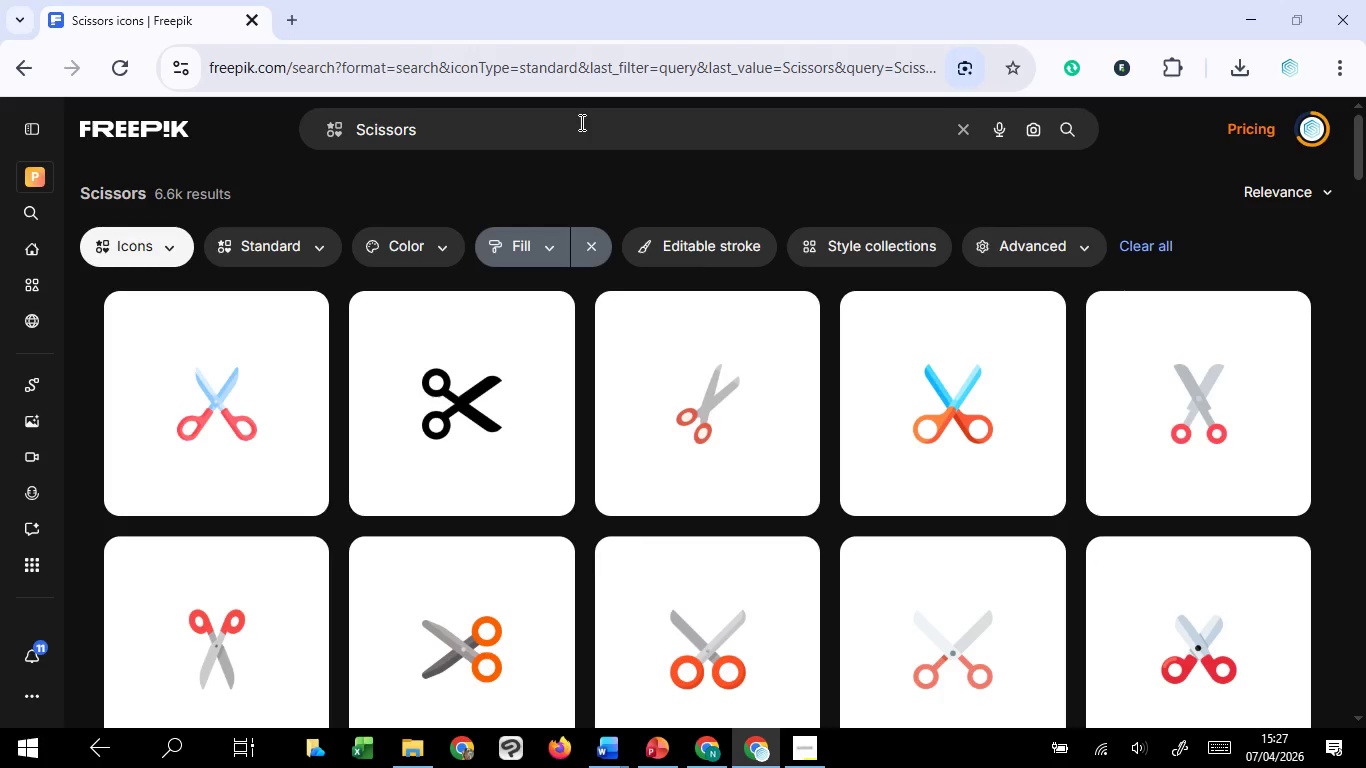 
left_click_drag(start_coordinate=[580, 122], to_coordinate=[304, 123])
 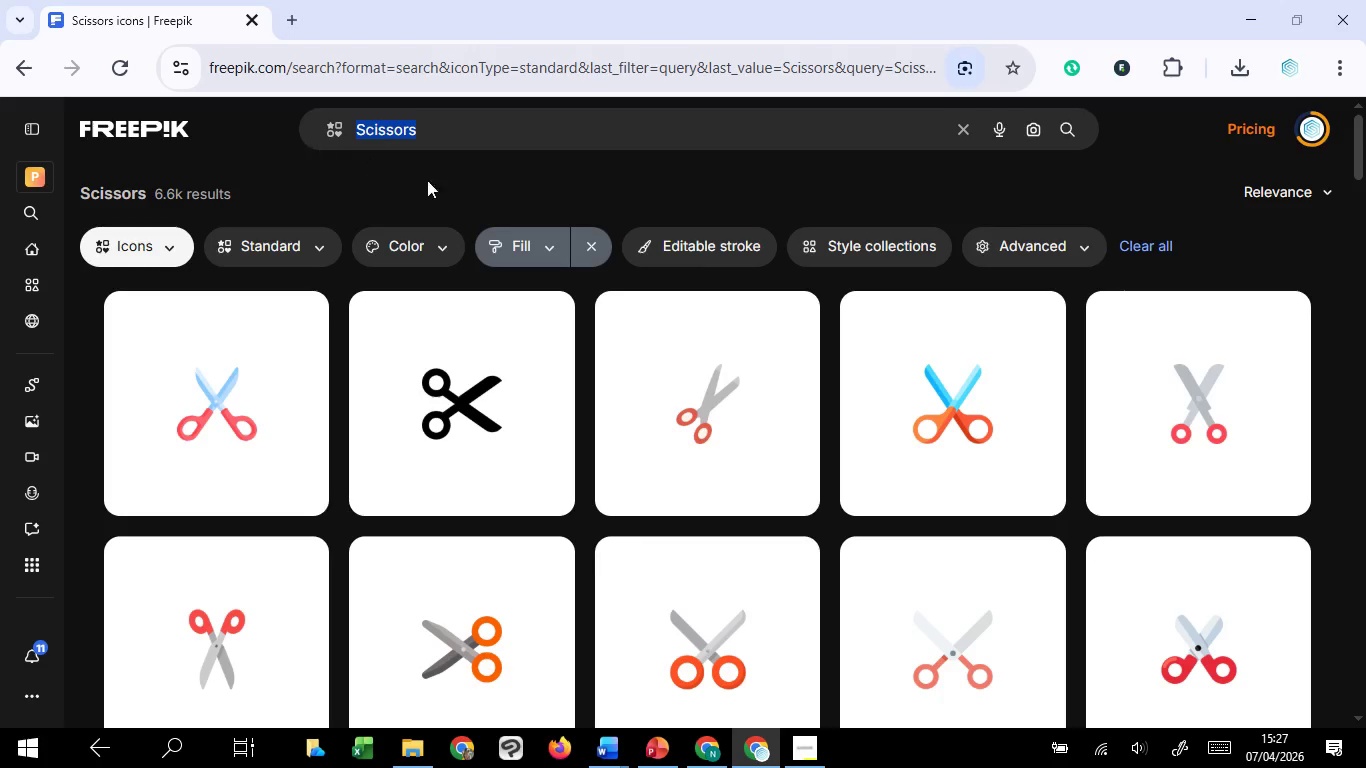 
key(Control+V)
 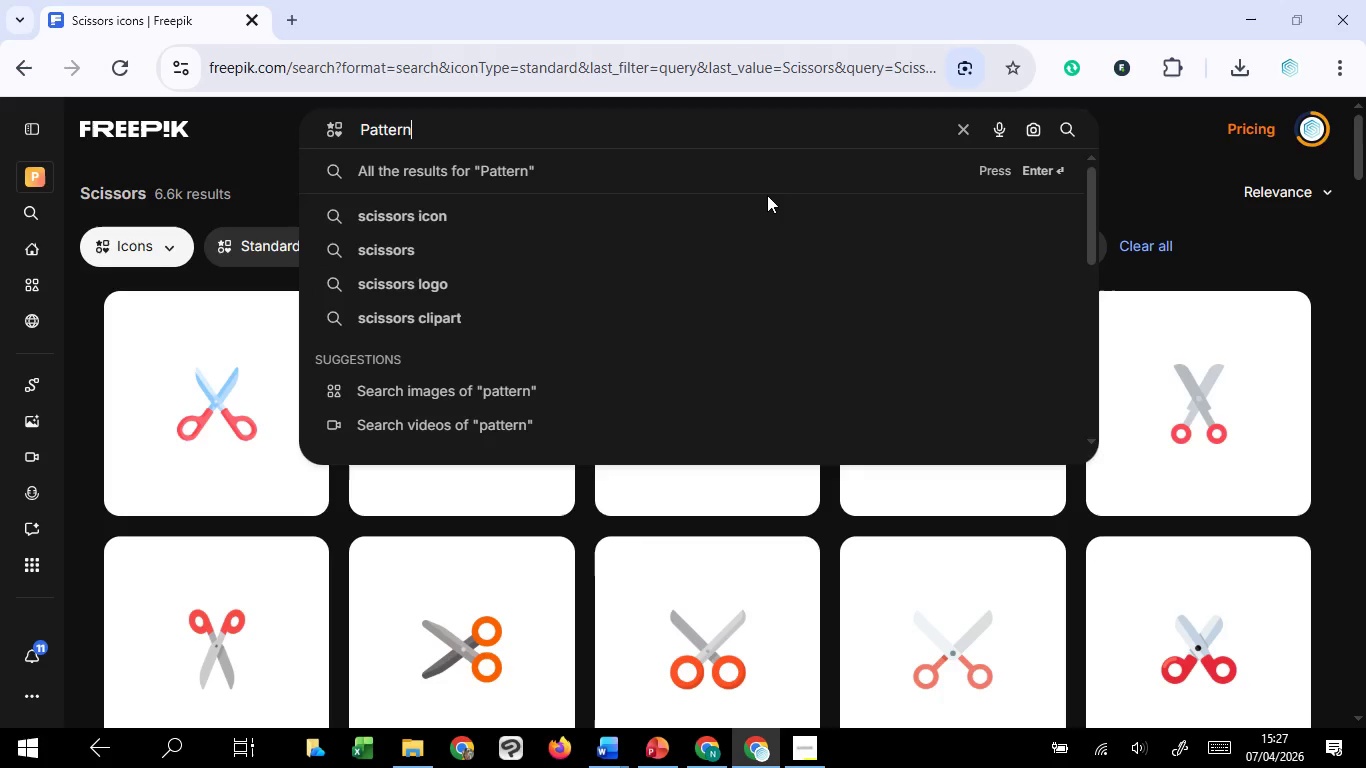 
key(Enter)
 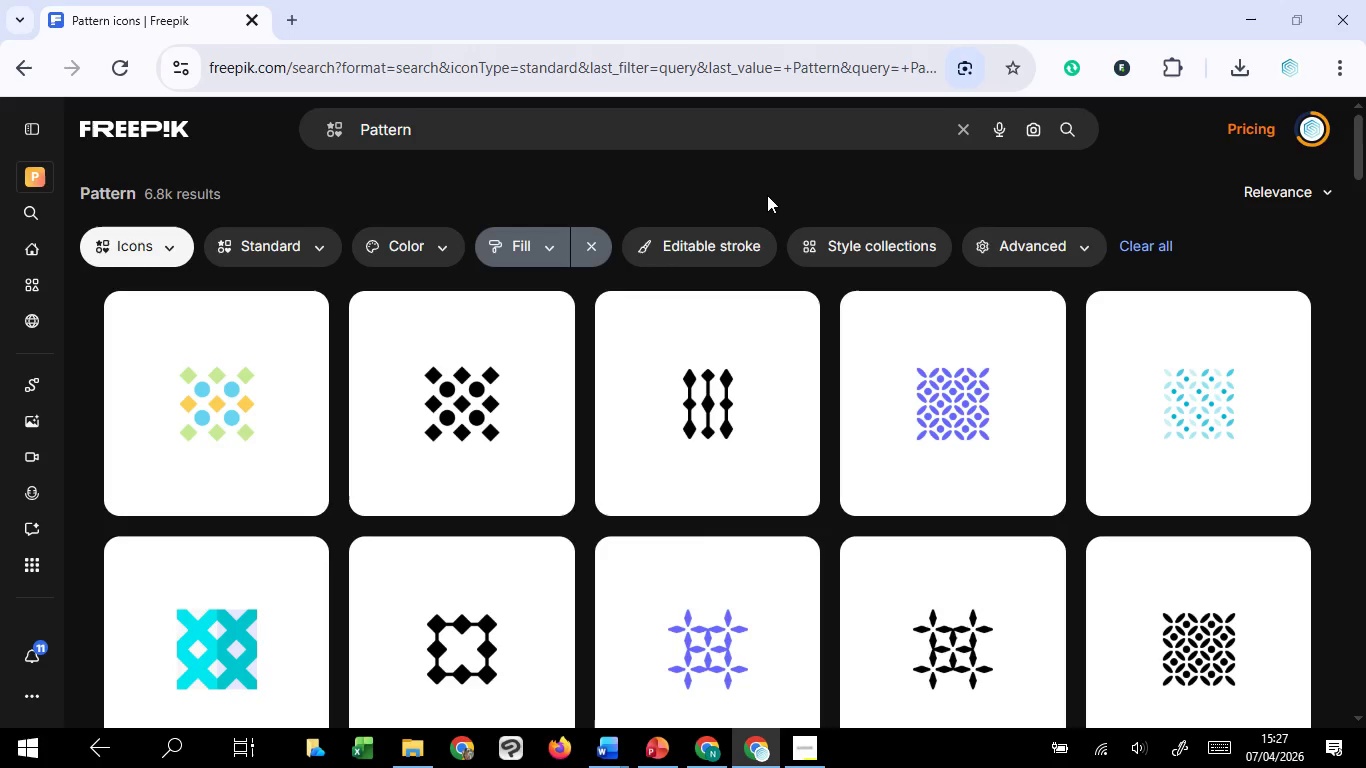 
wait(8.84)
 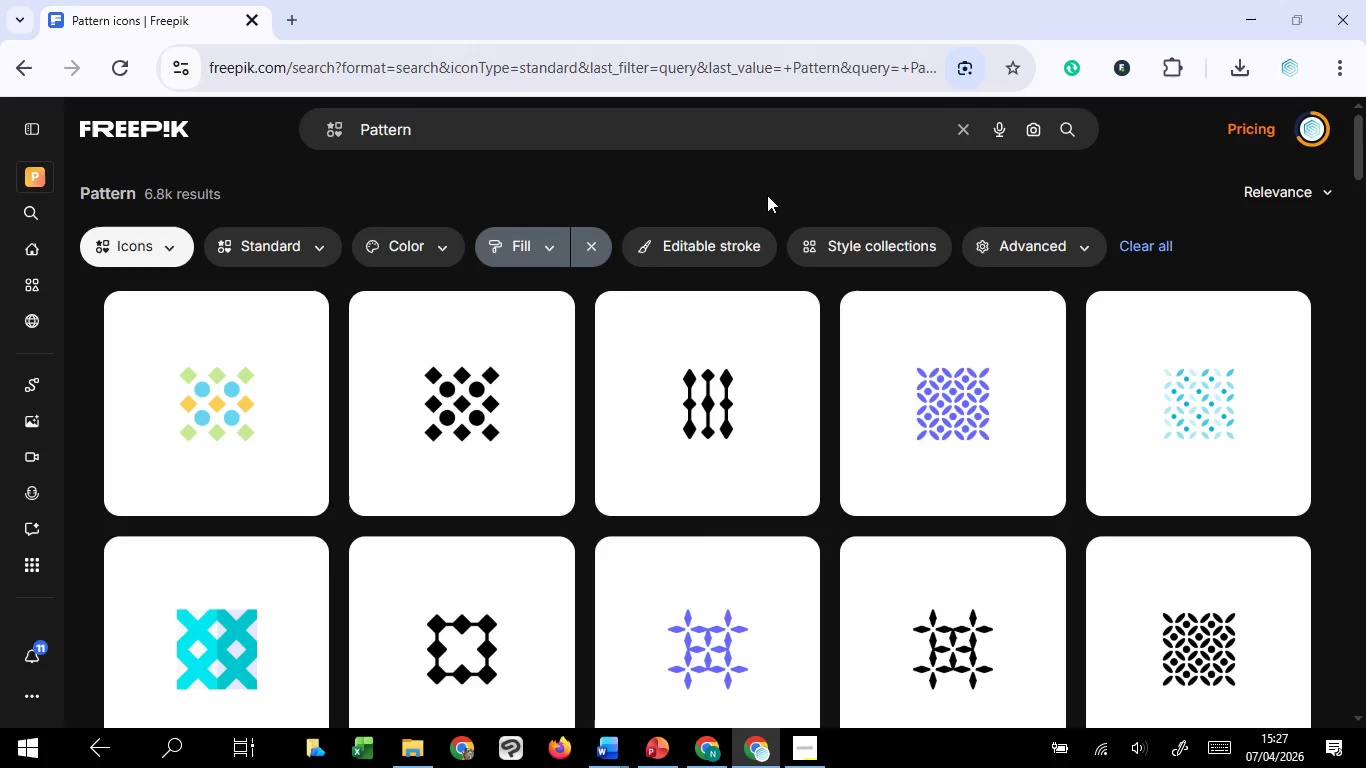 
scroll: coordinate [592, 507], scroll_direction: down, amount: 5.0
 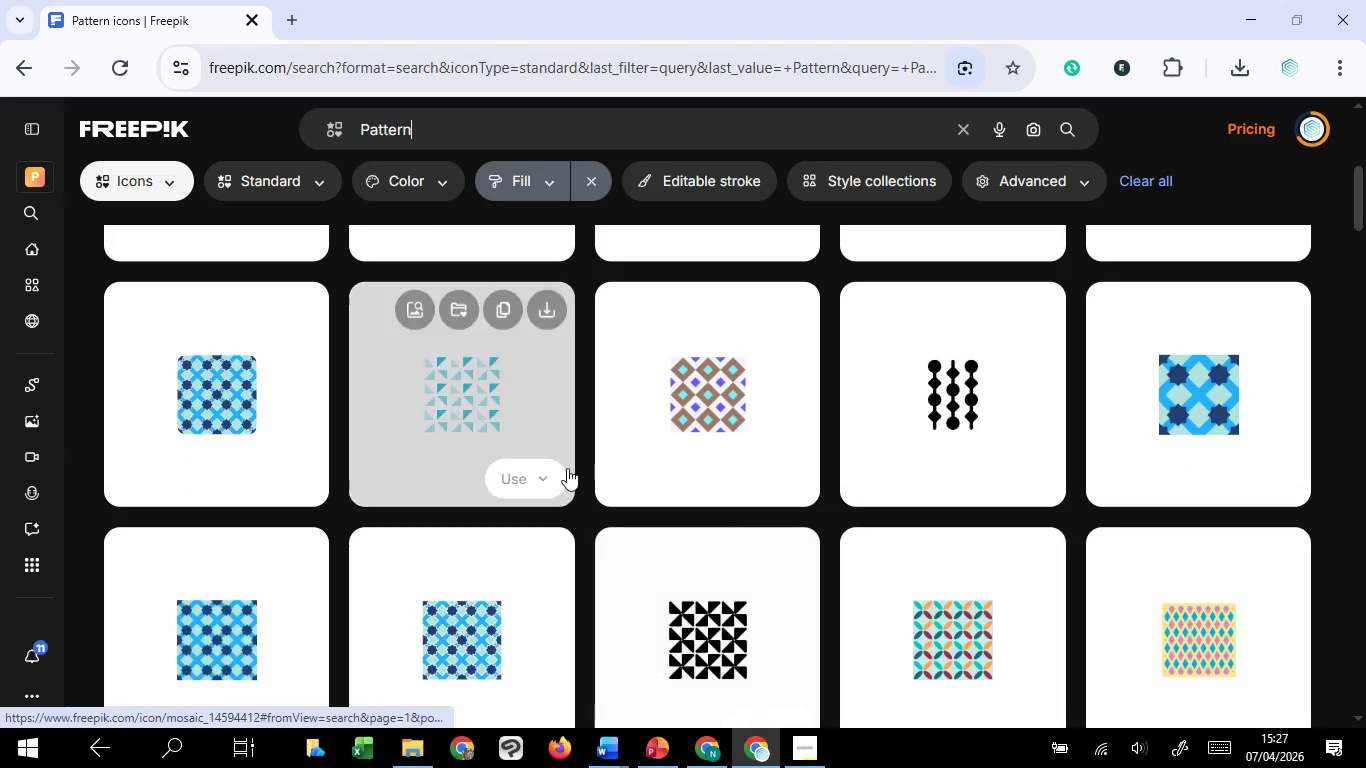 
scroll: coordinate [567, 471], scroll_direction: up, amount: 5.0
 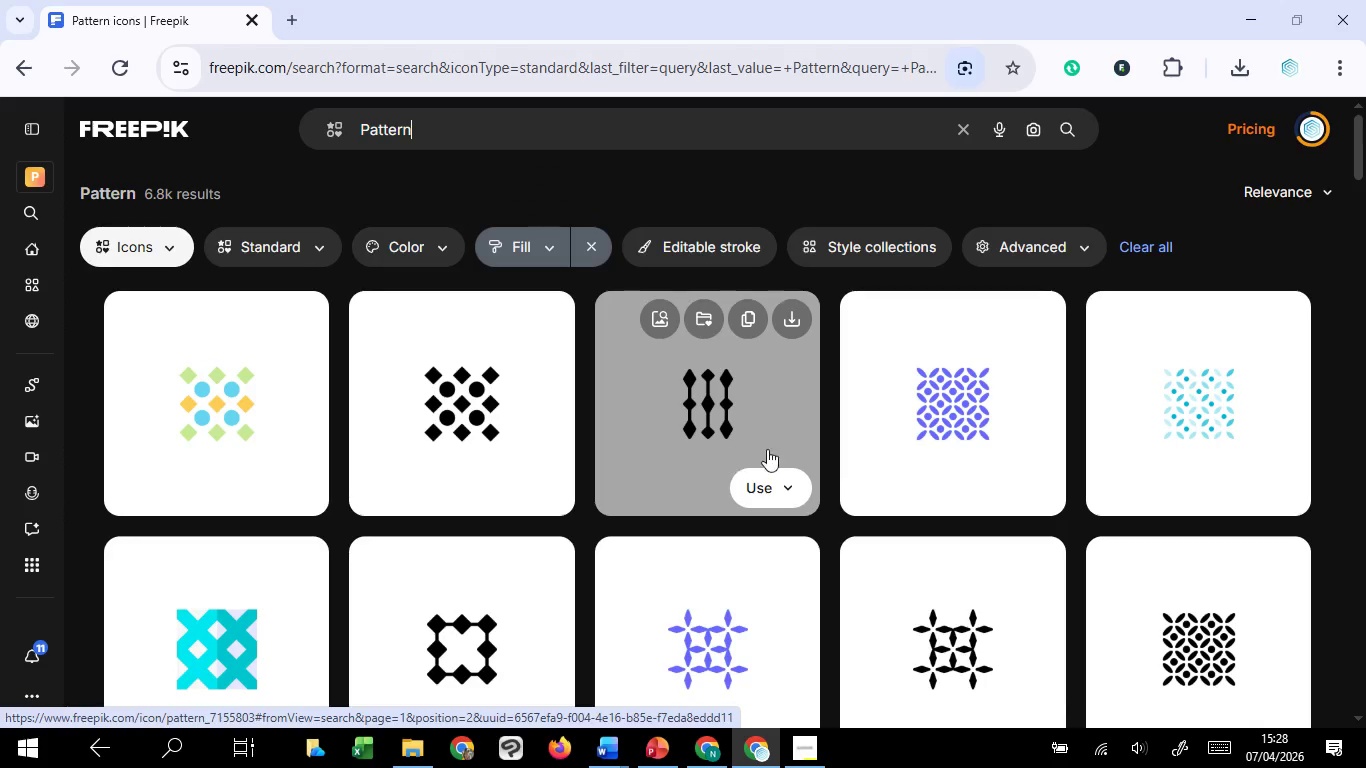 
left_click([1281, 567])
 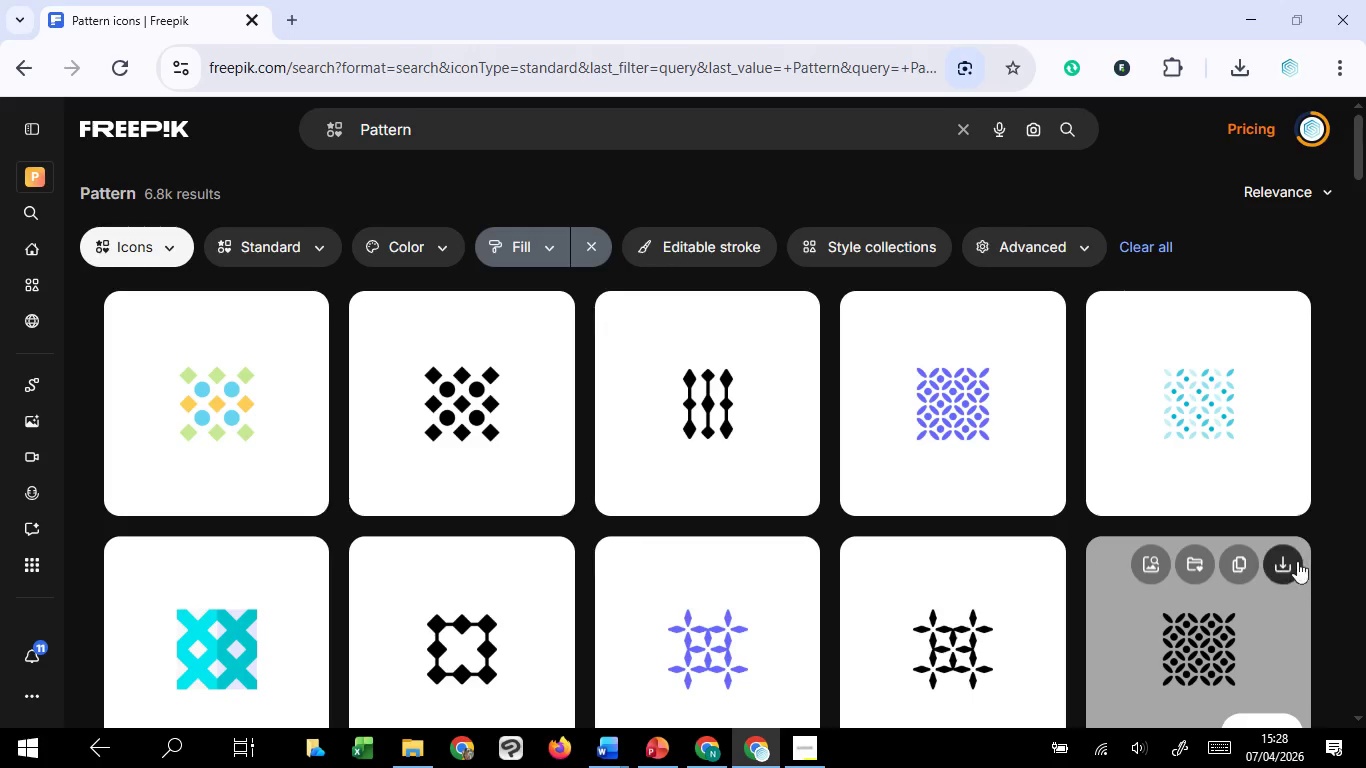 
left_click([1296, 563])
 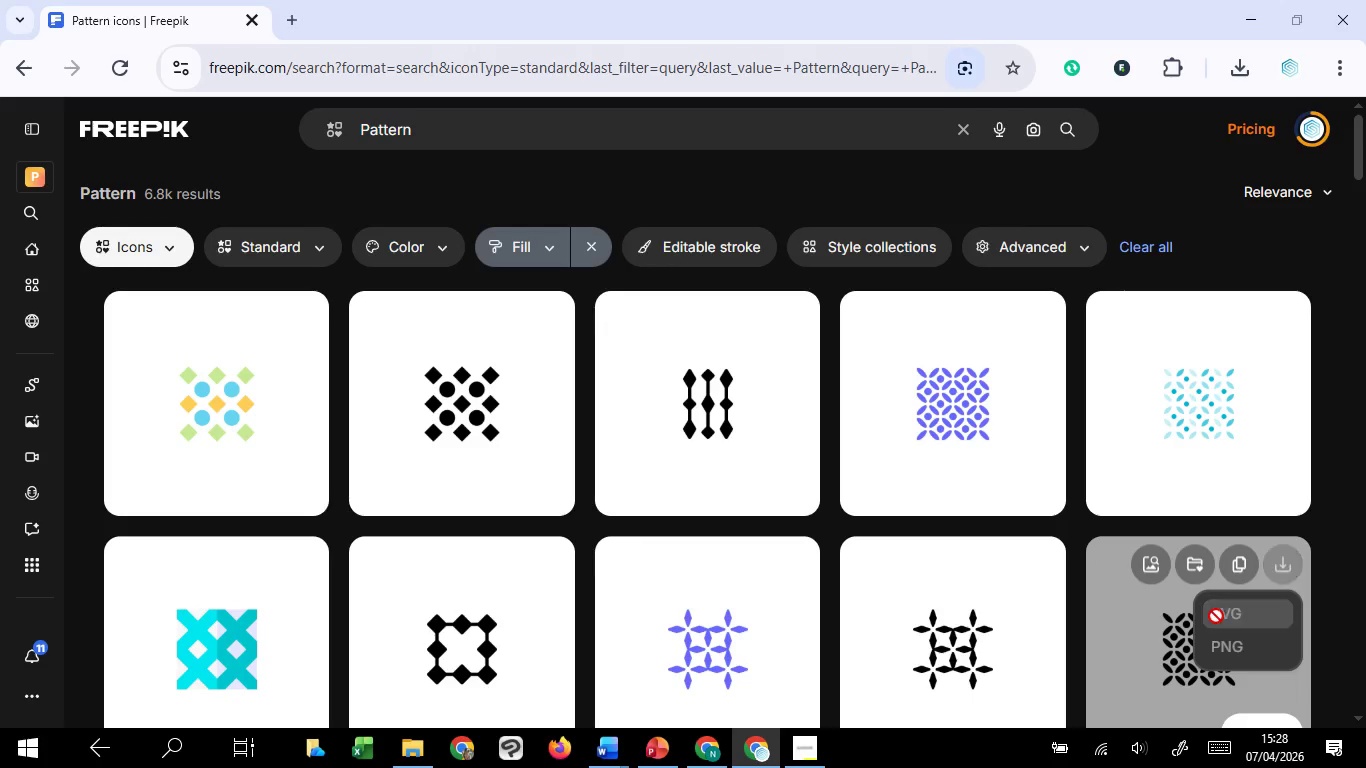 
left_click([1233, 611])
 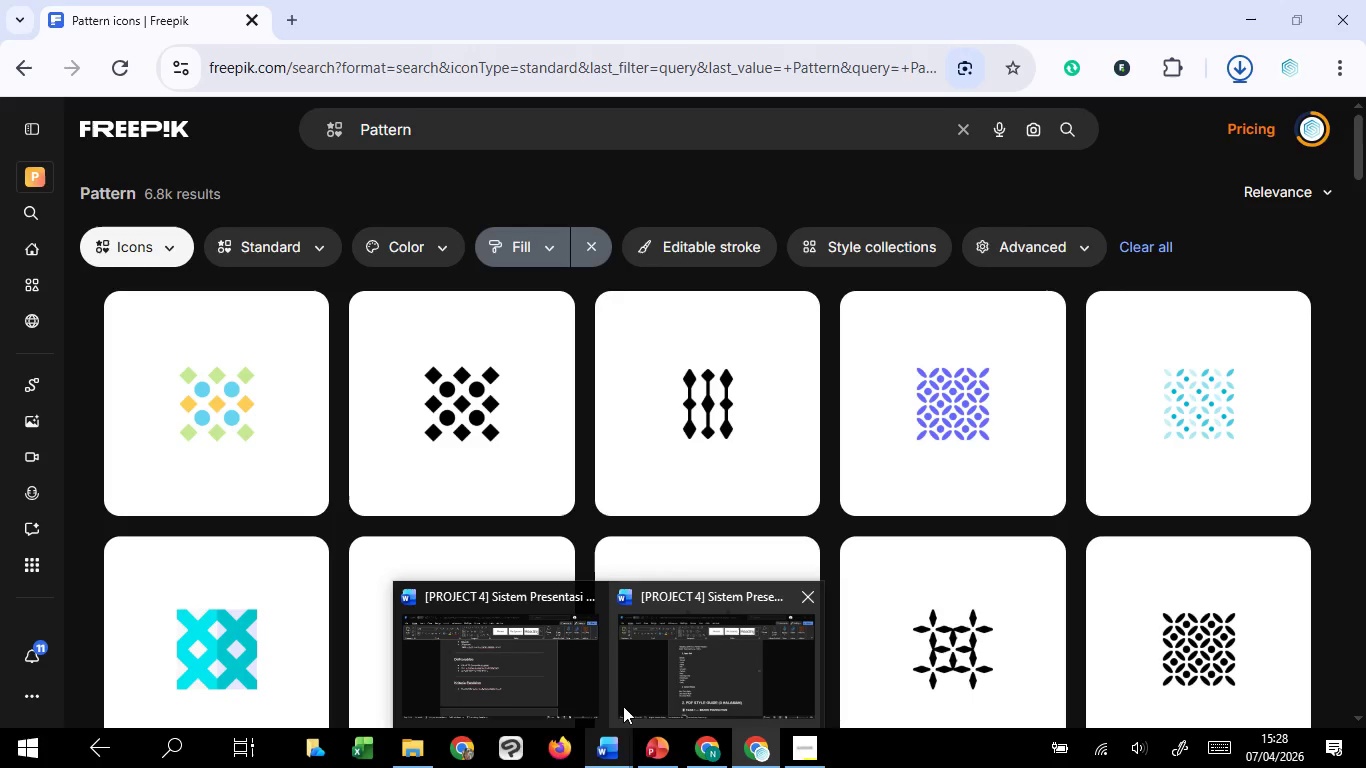 
left_click([685, 653])
 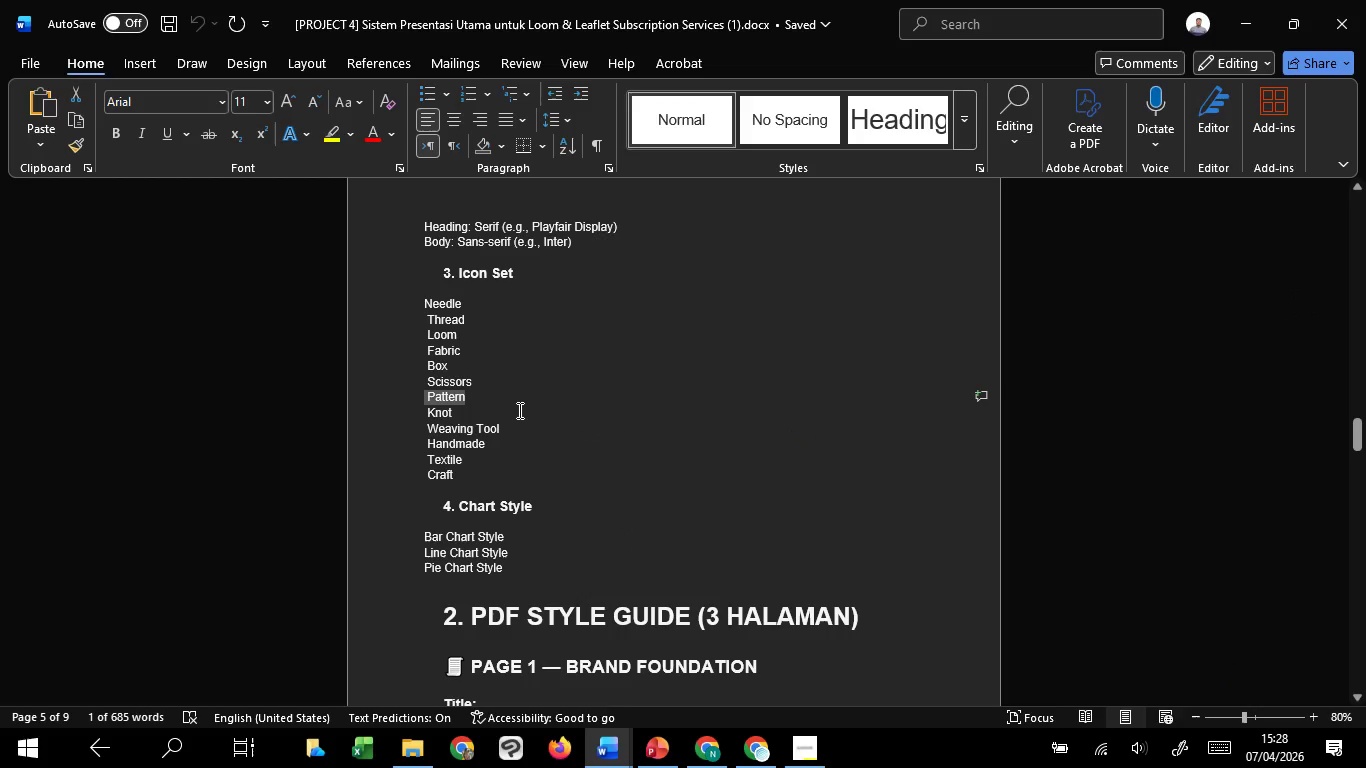 
left_click_drag(start_coordinate=[516, 410], to_coordinate=[412, 416])
 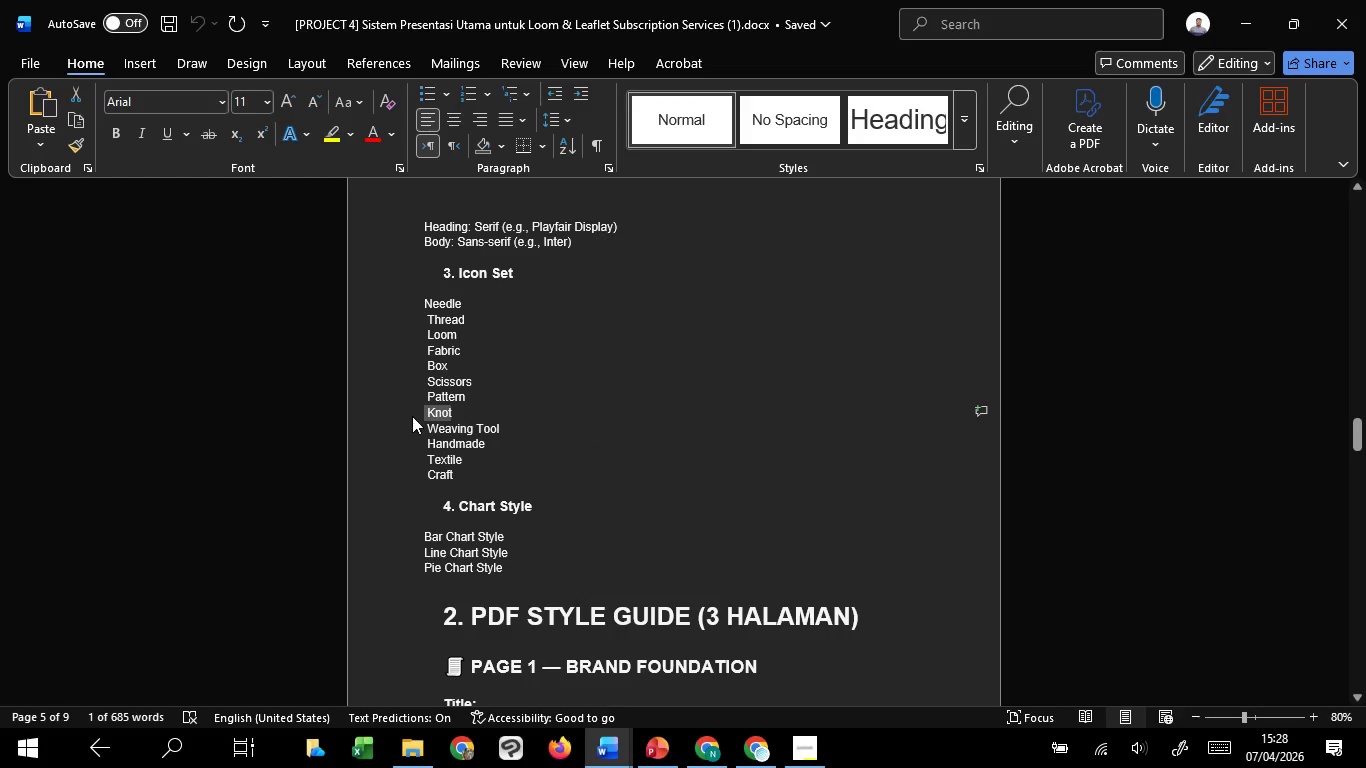 
key(Control+C)
 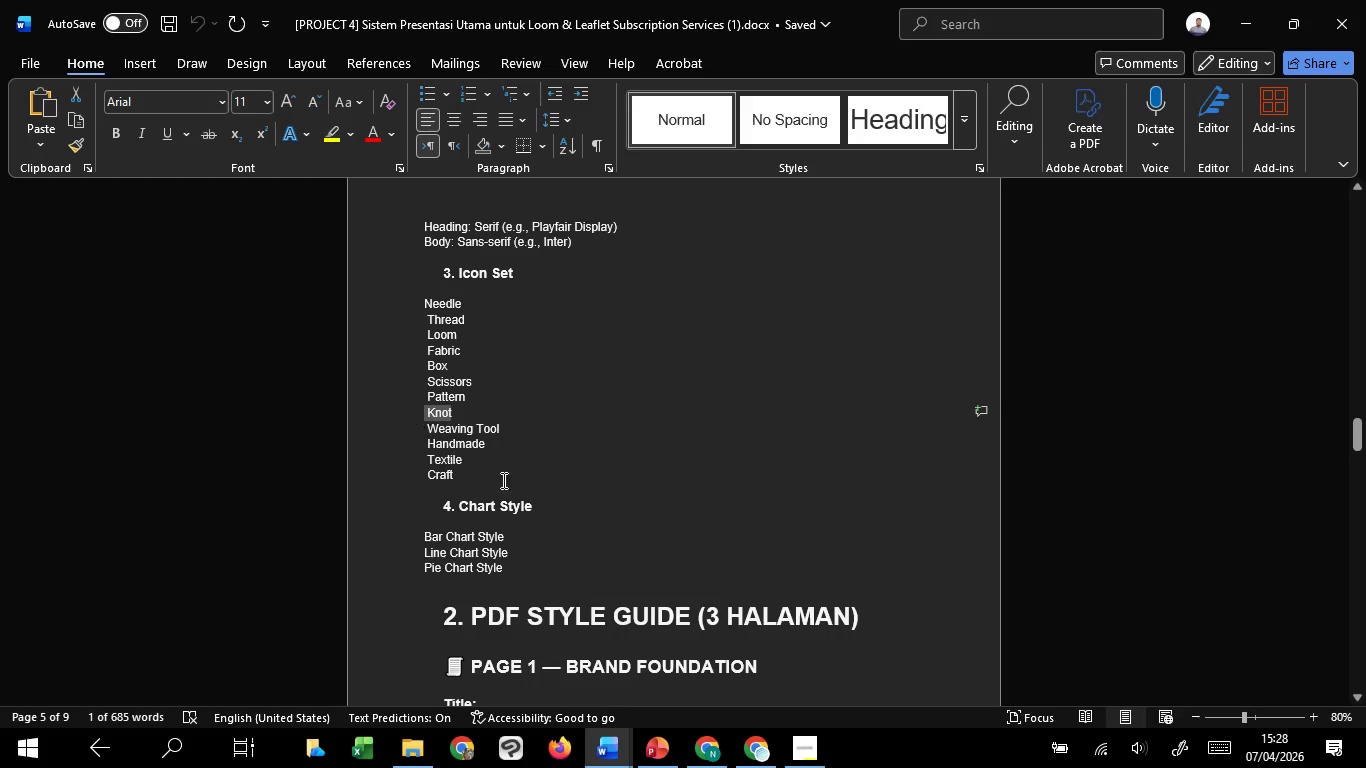 
key(Control+C)
 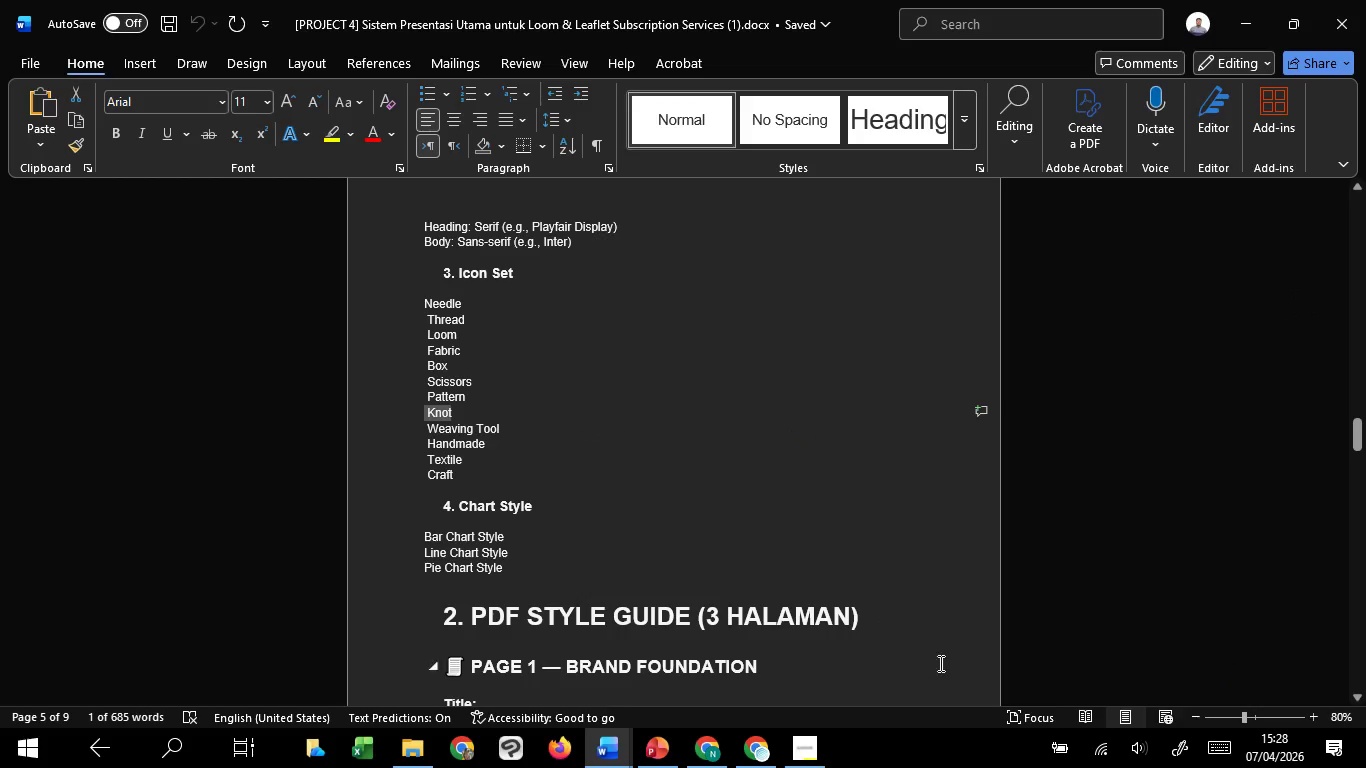 
key(Control+C)
 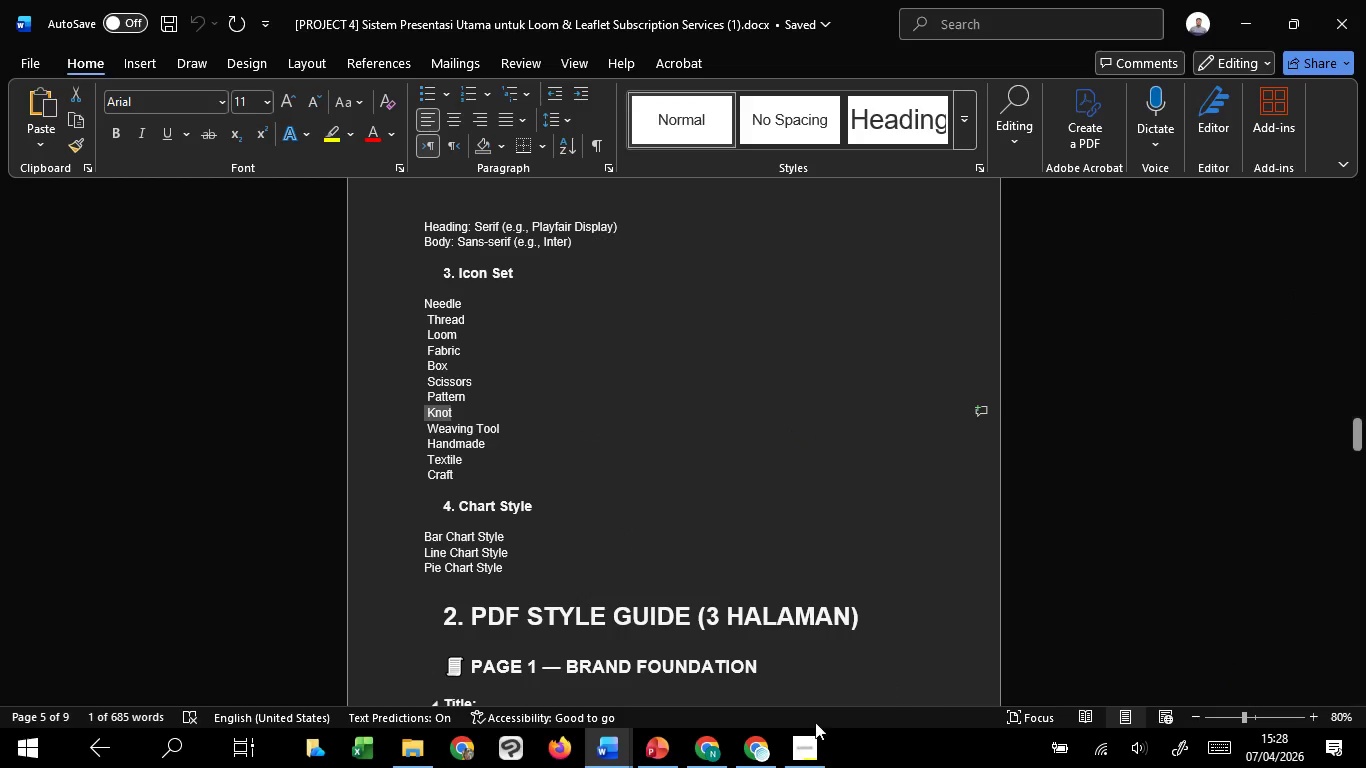 
key(Control+C)
 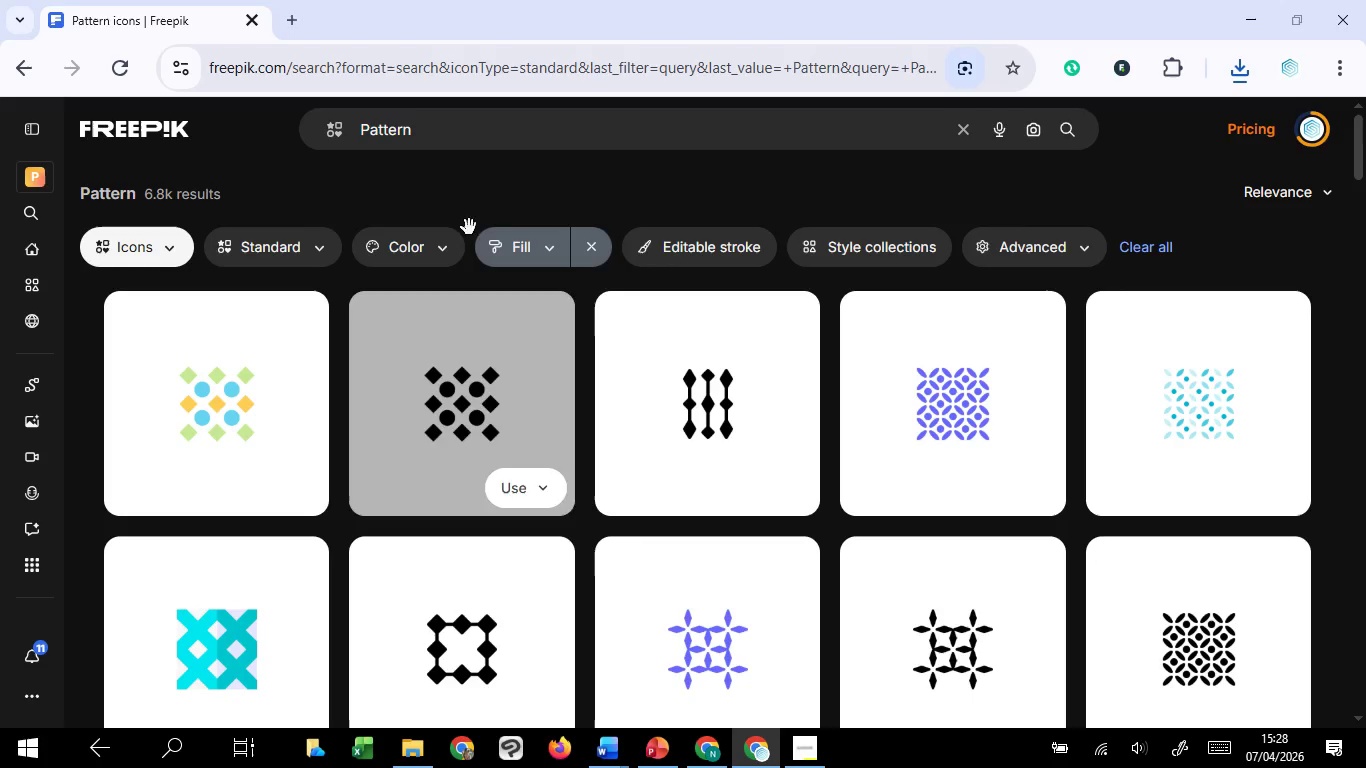 
left_click_drag(start_coordinate=[464, 130], to_coordinate=[356, 140])
 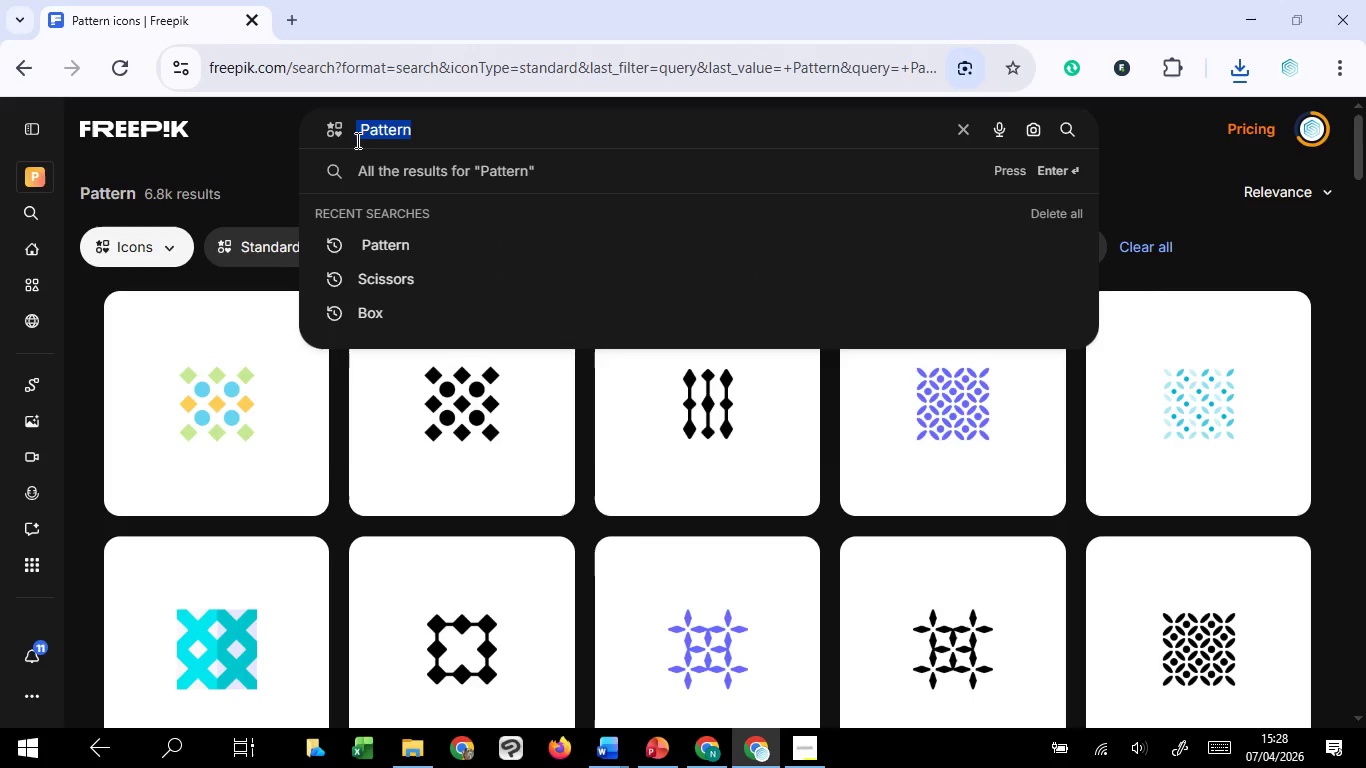 
key(Control+V)
 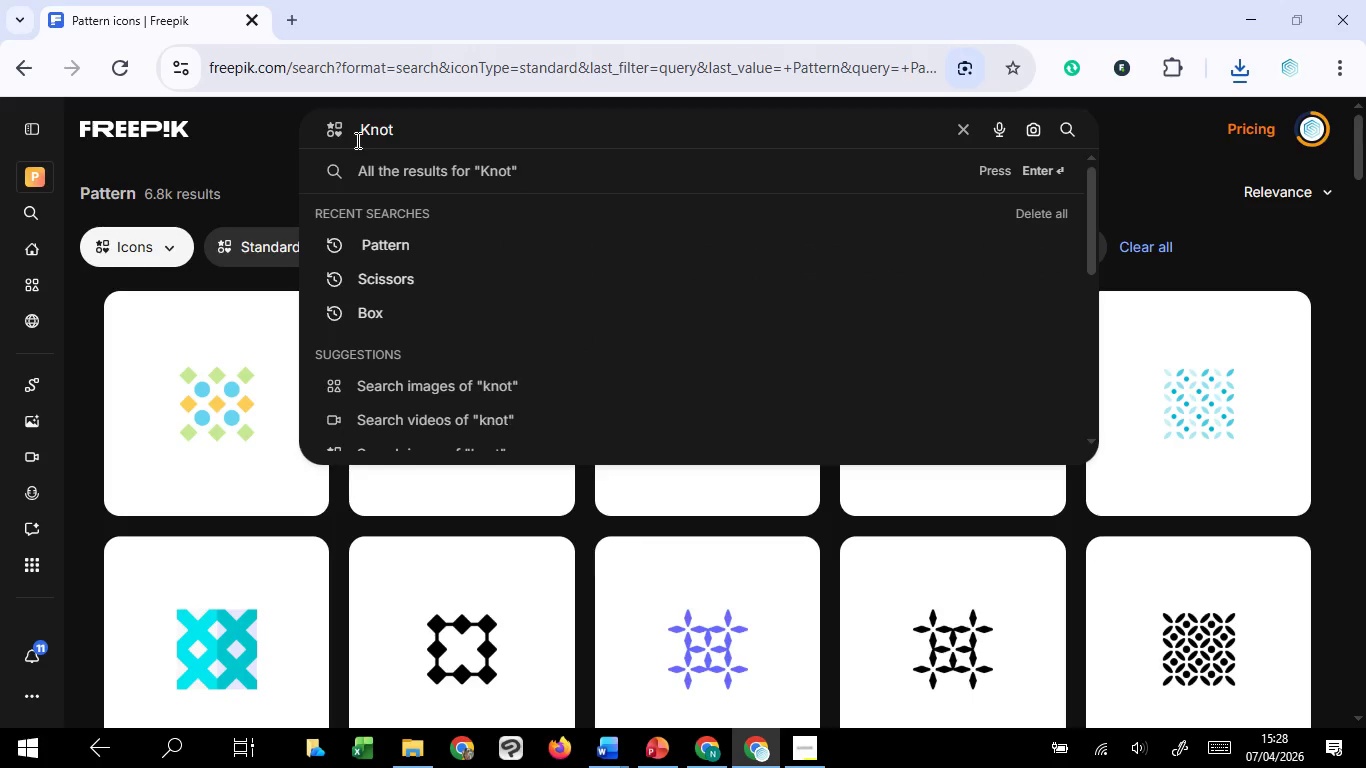 
key(Enter)
 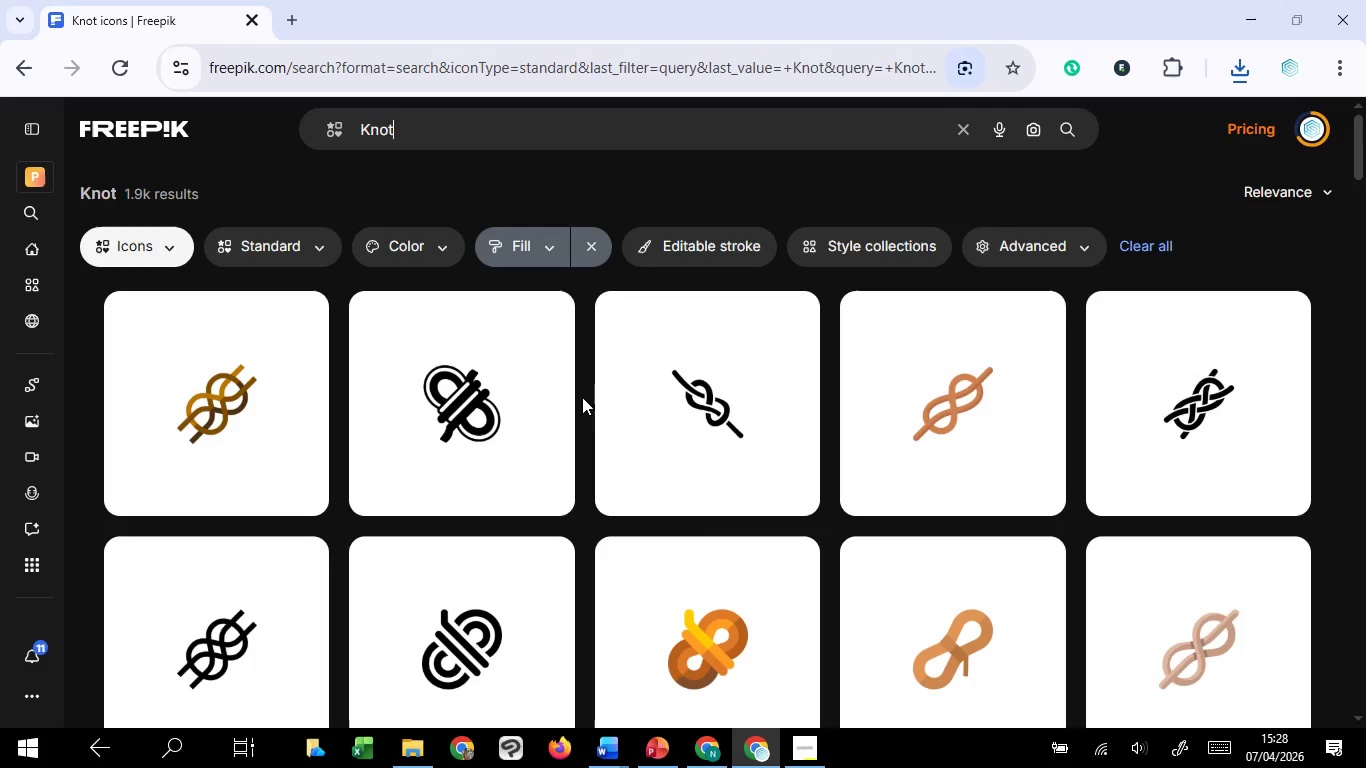 
mouse_move([551, 327])
 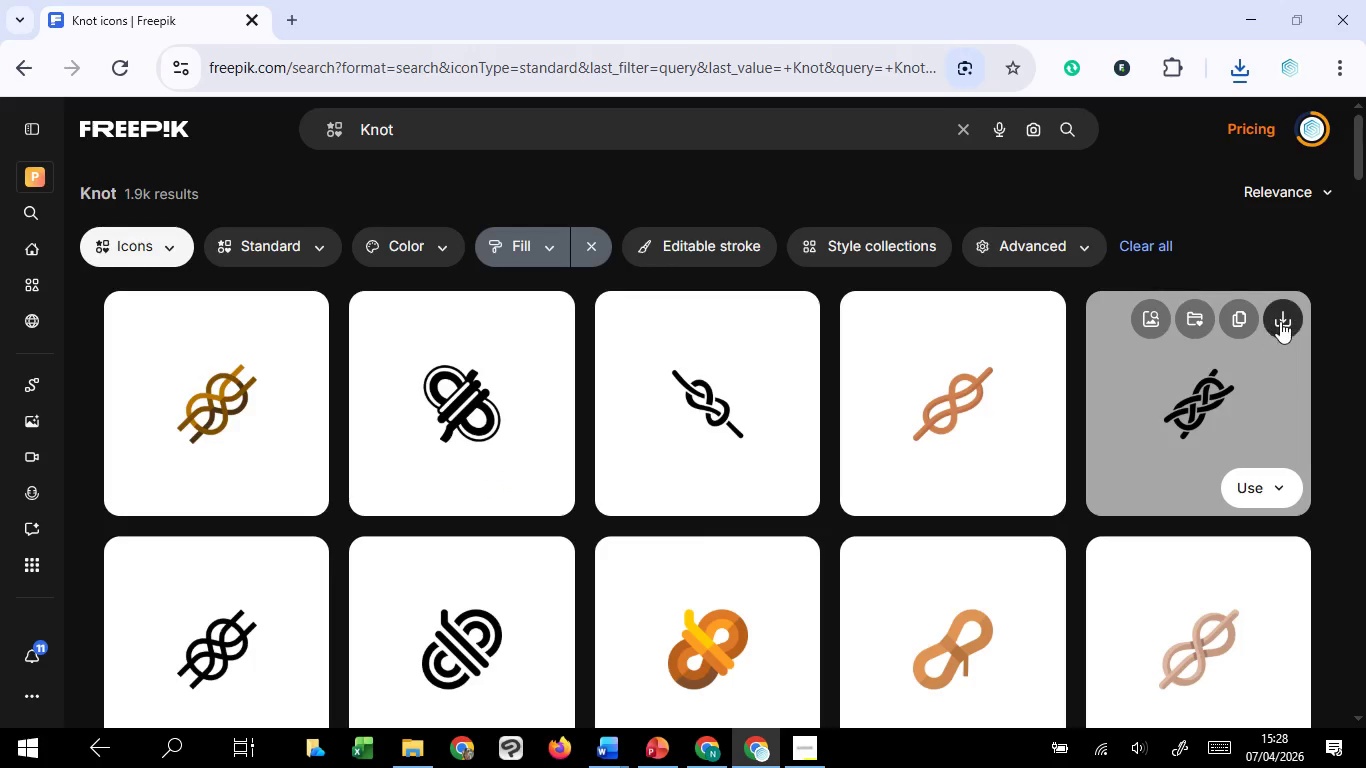 
left_click([1280, 323])
 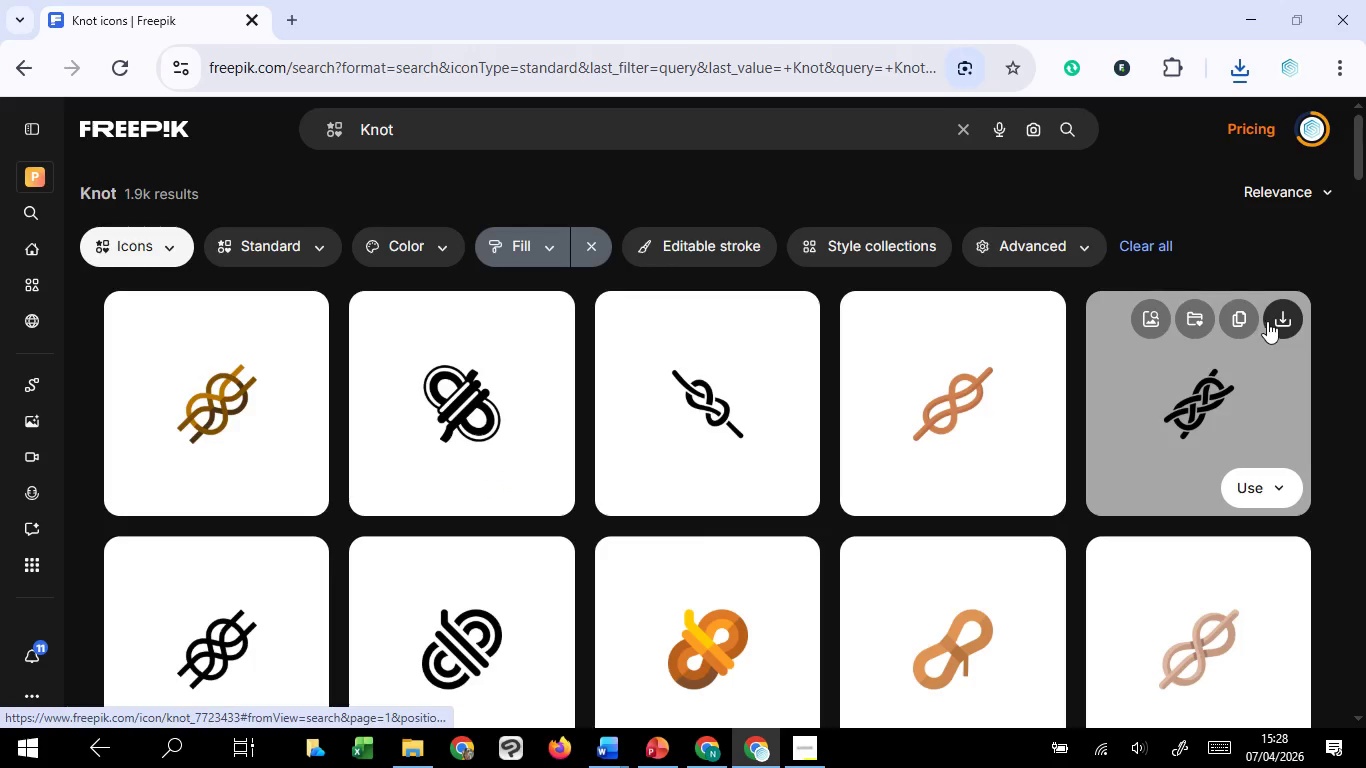 
left_click_drag(start_coordinate=[1273, 319], to_coordinate=[1274, 328])
 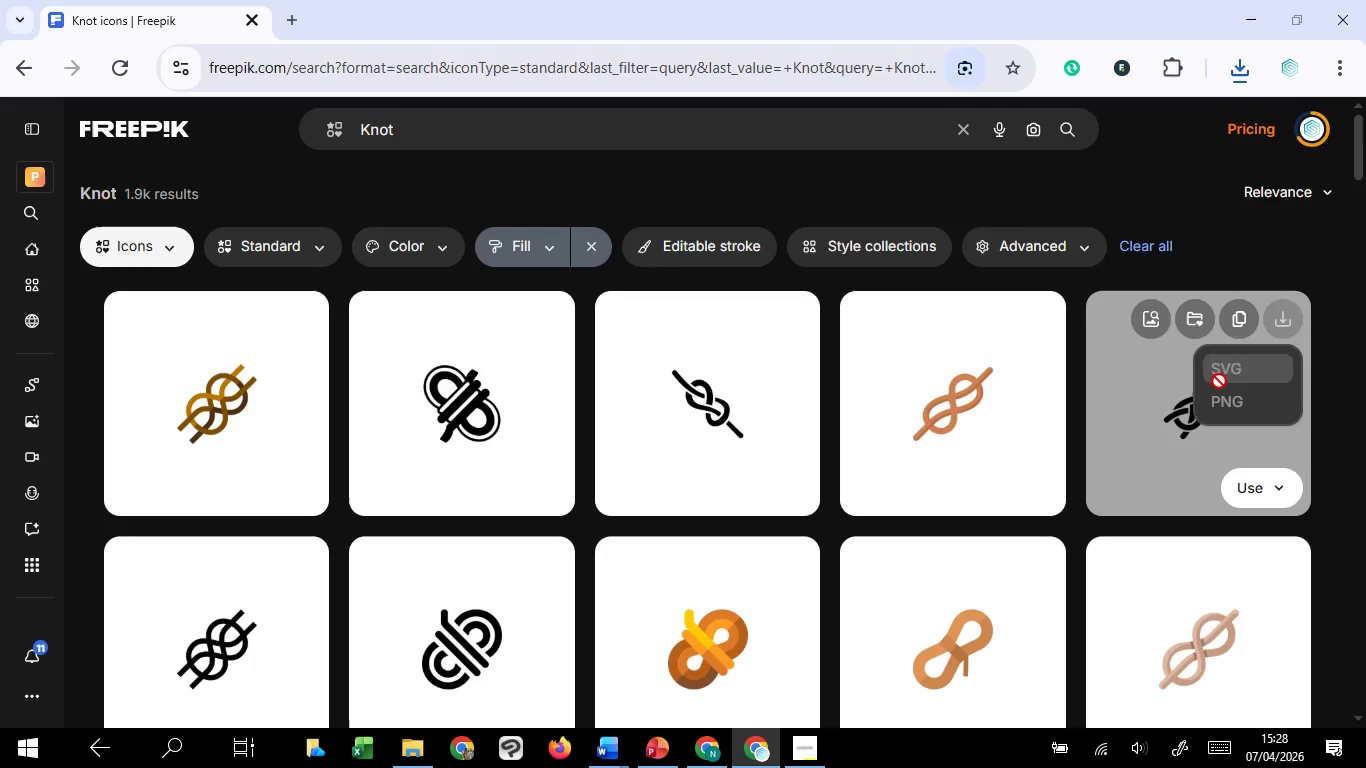 
left_click([1227, 376])
 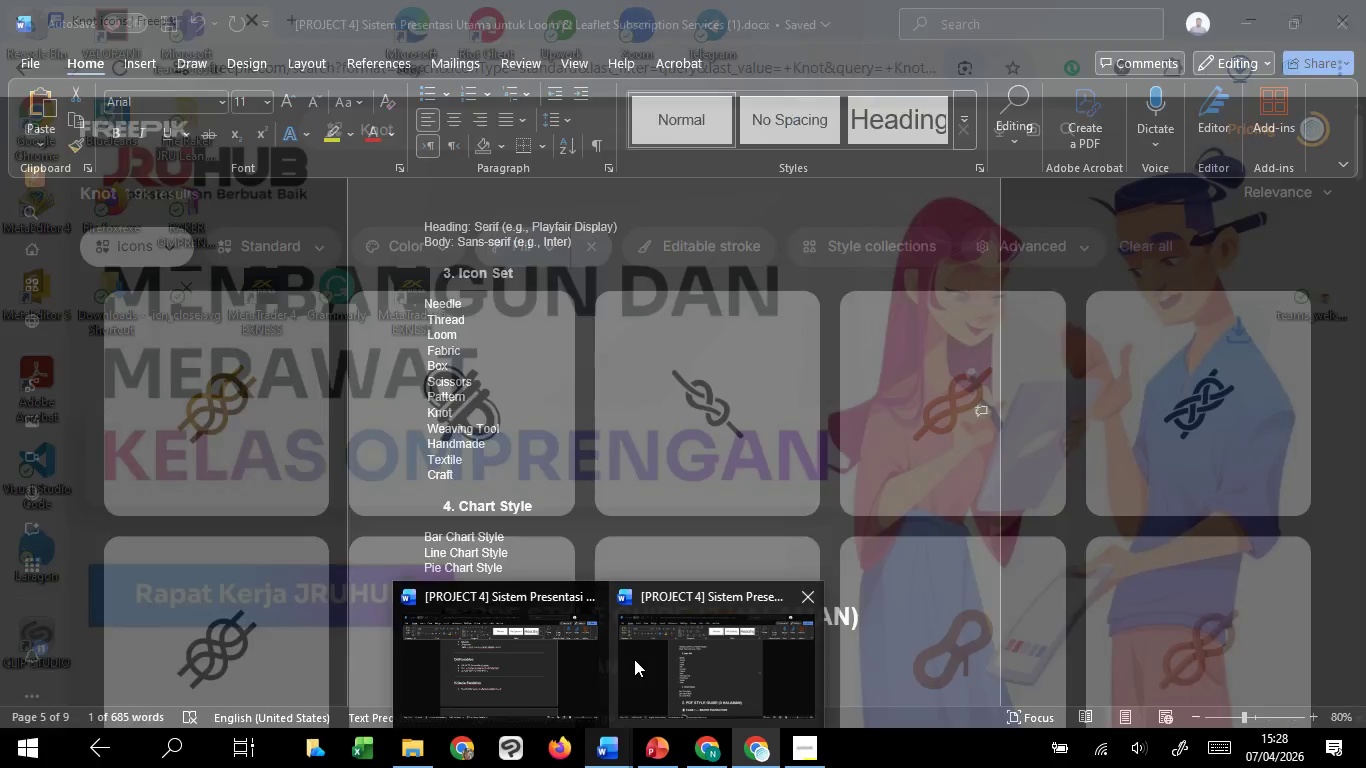 
left_click([634, 662])
 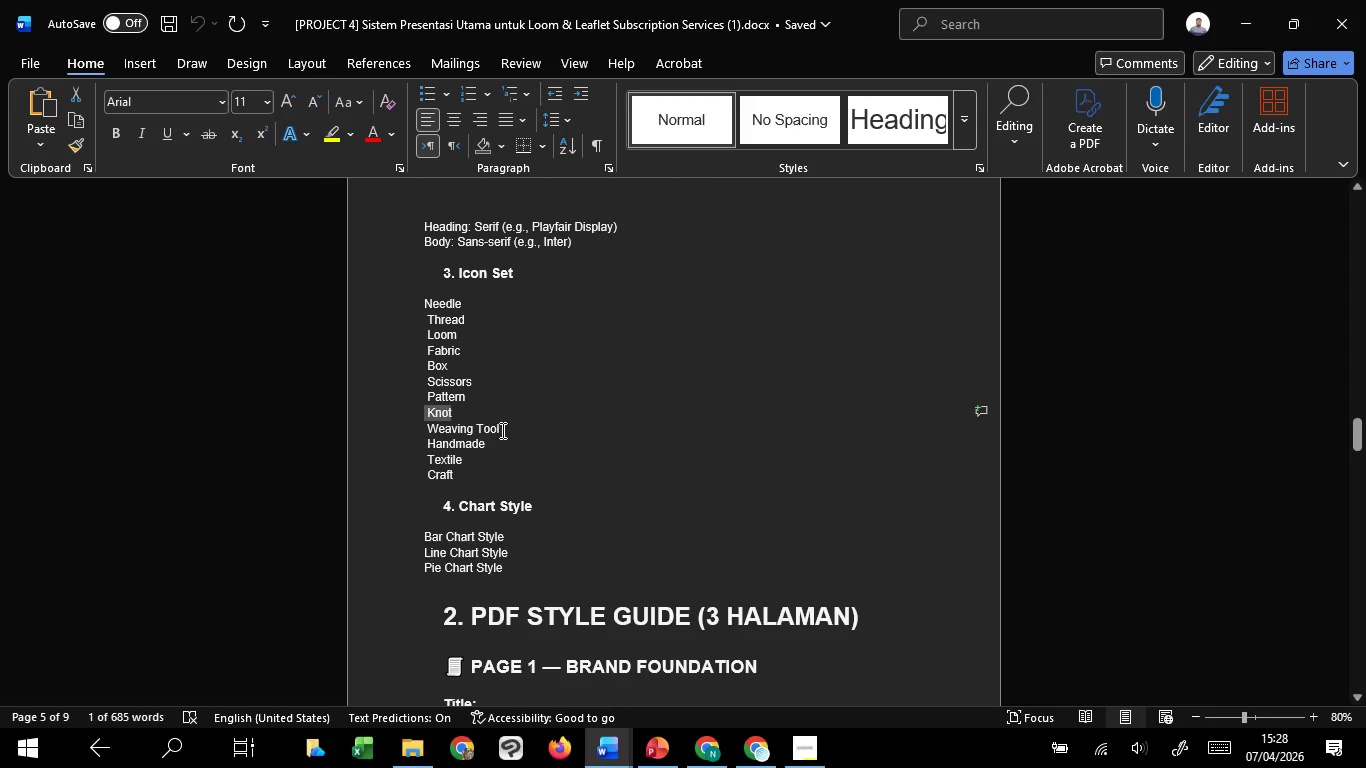 
left_click_drag(start_coordinate=[501, 430], to_coordinate=[423, 424])
 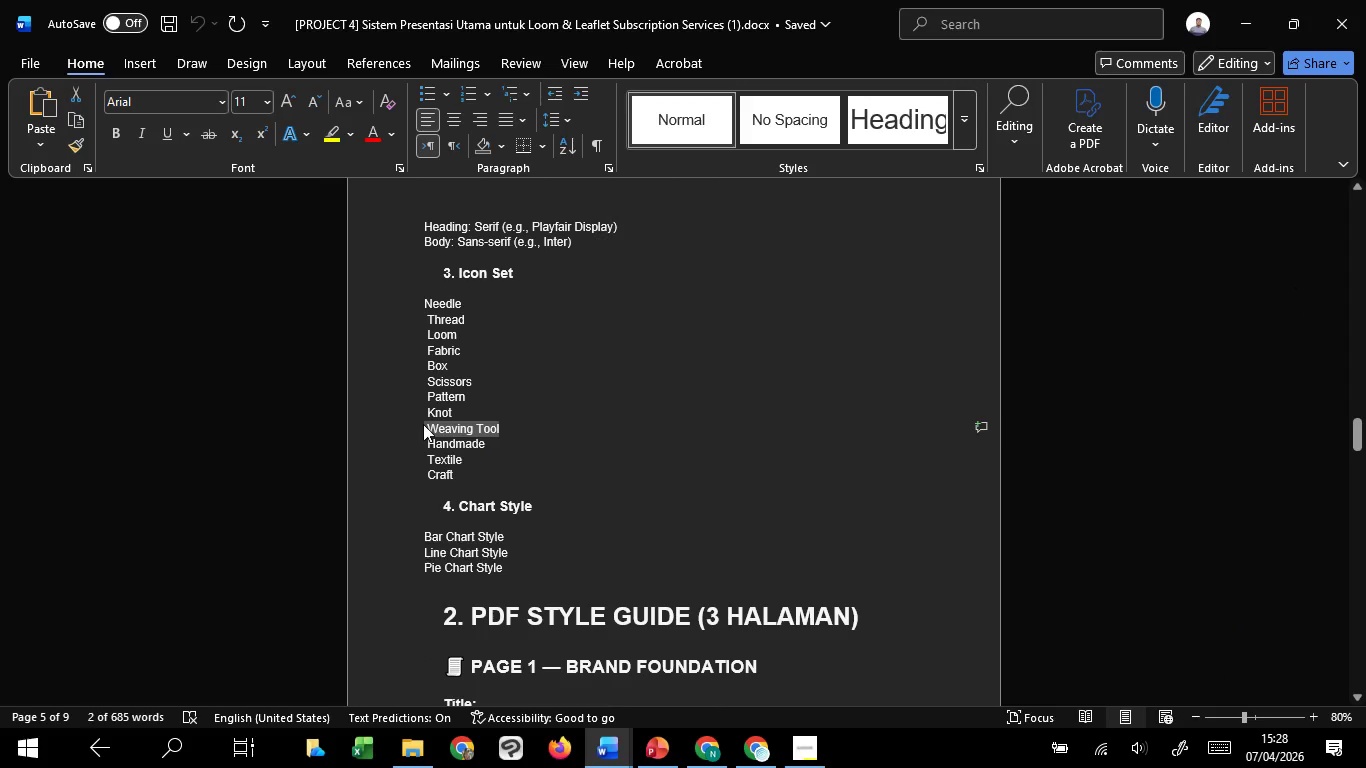 
key(Control+C)
 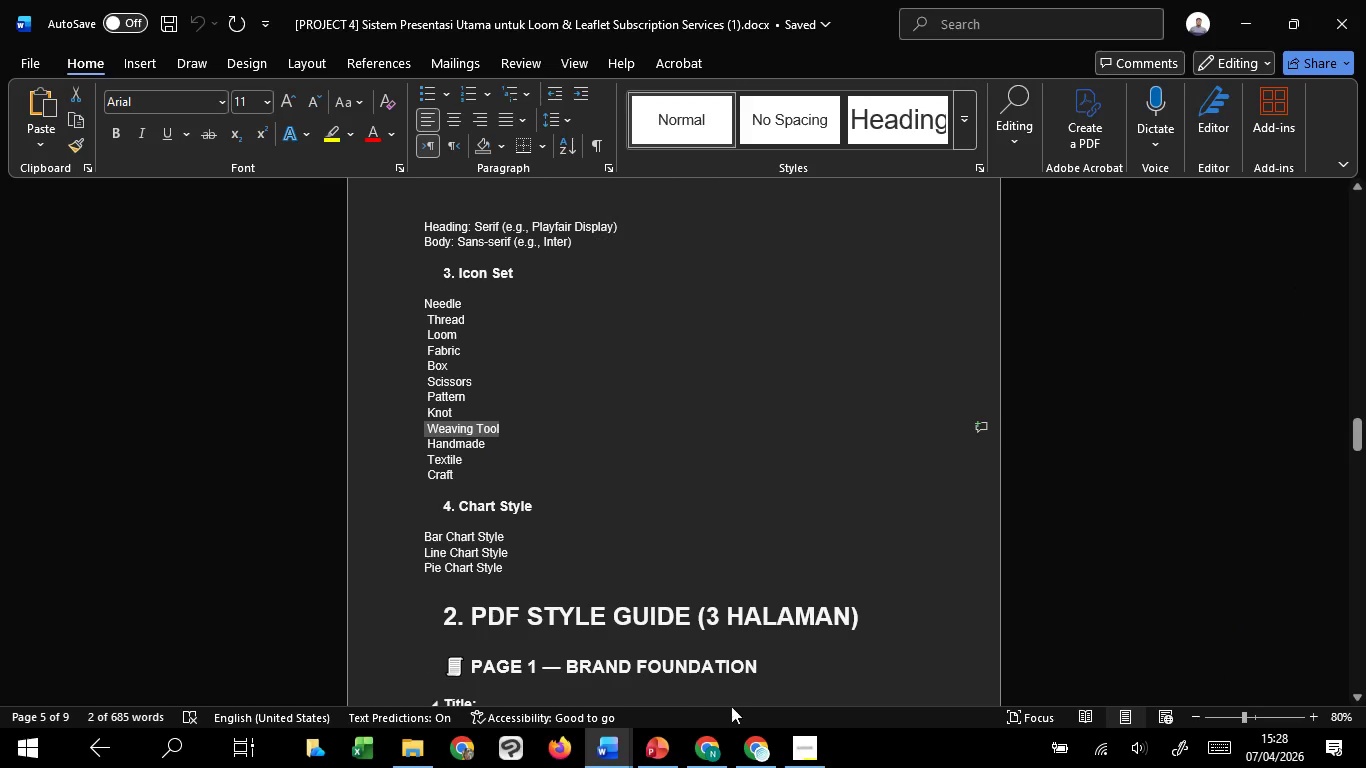 
key(Control+C)
 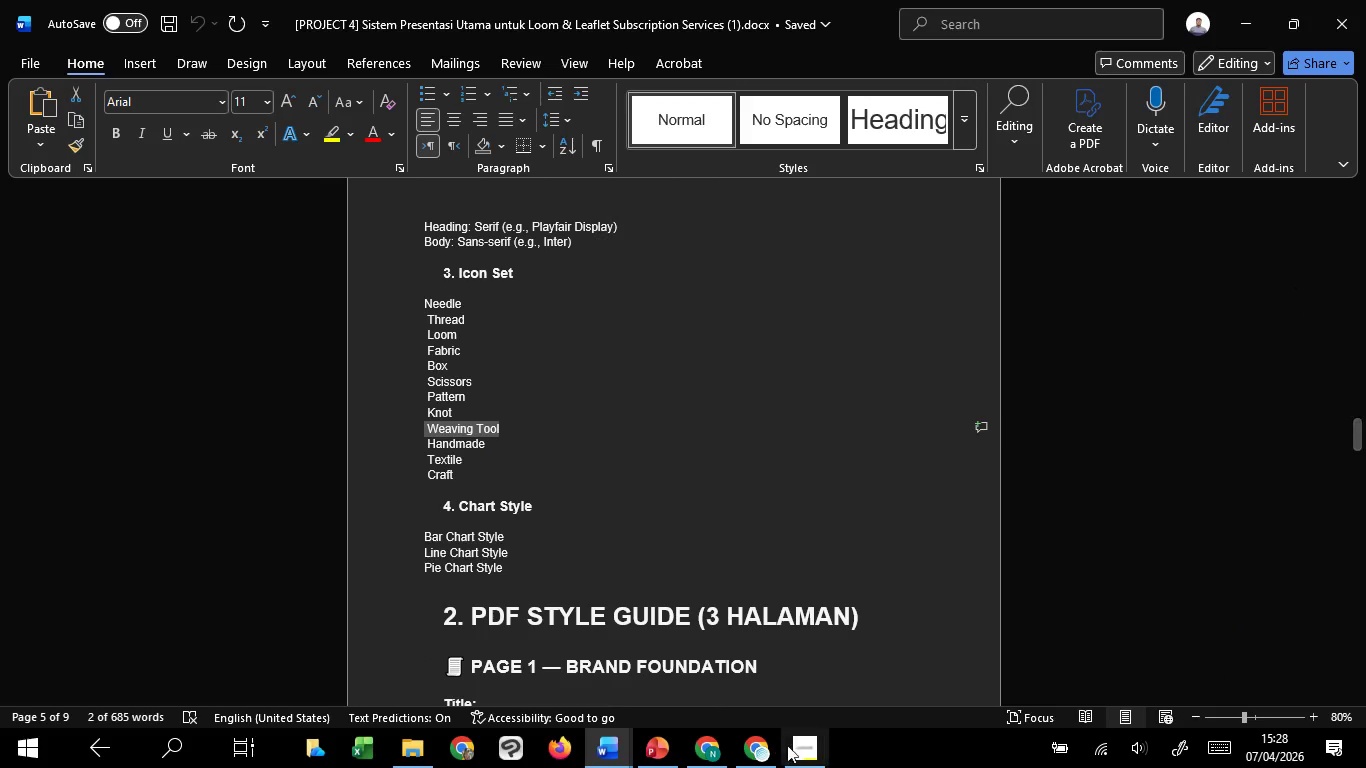 
key(Control+C)
 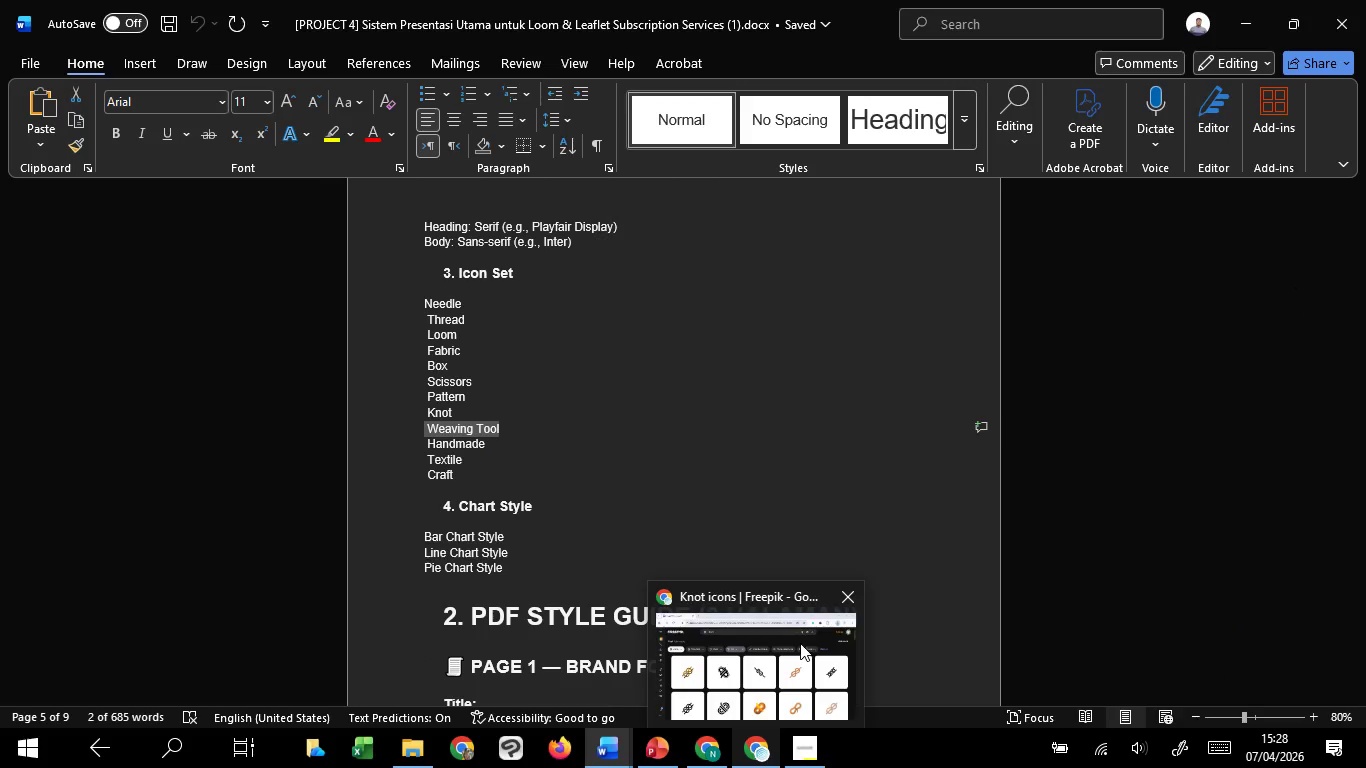 
left_click([797, 643])
 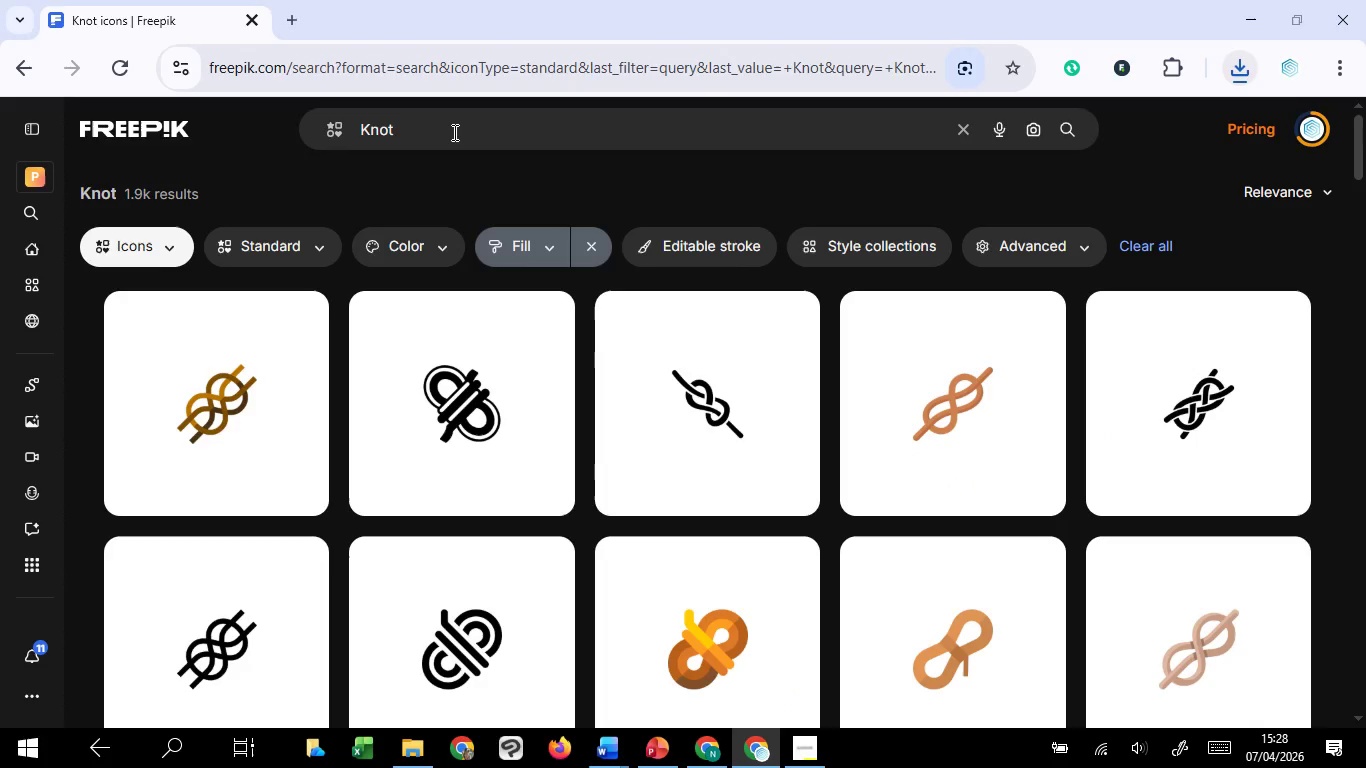 
left_click_drag(start_coordinate=[452, 132], to_coordinate=[331, 152])
 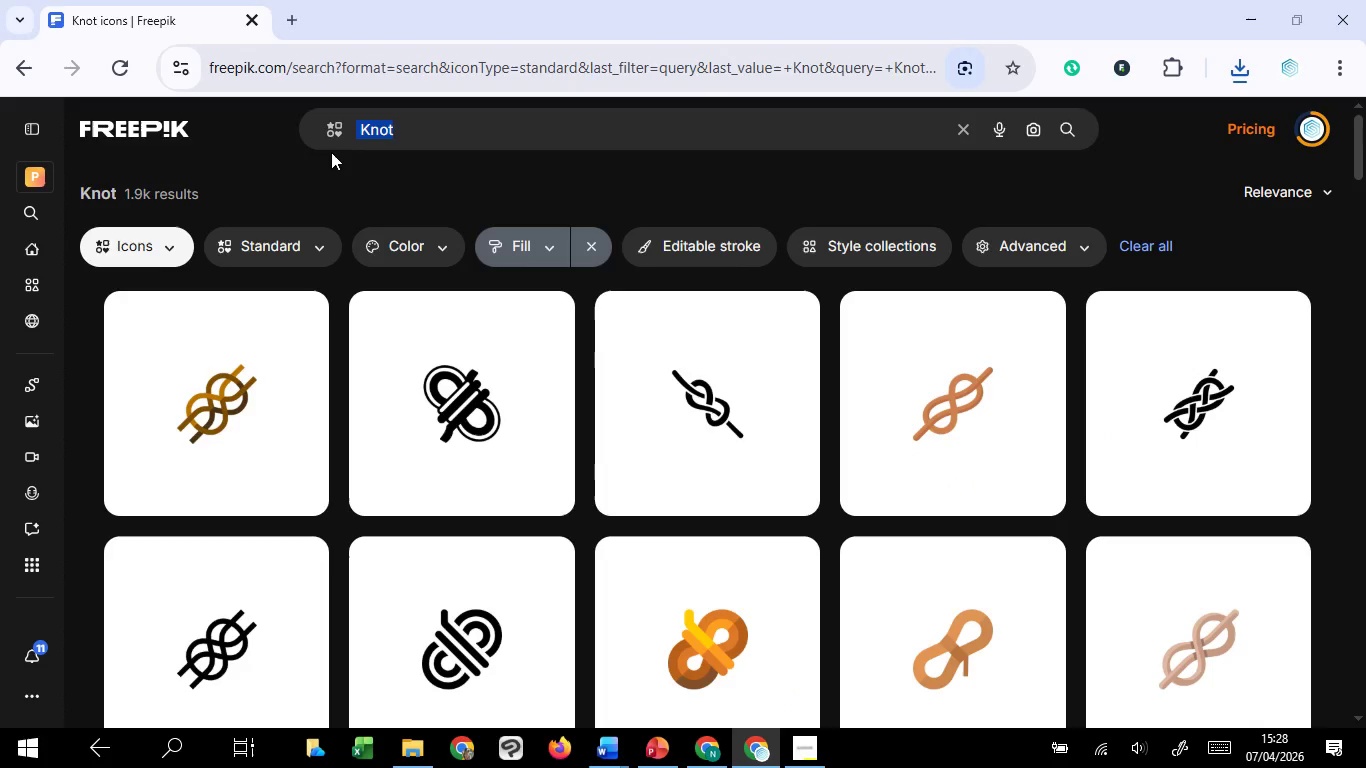 
key(Control+V)
 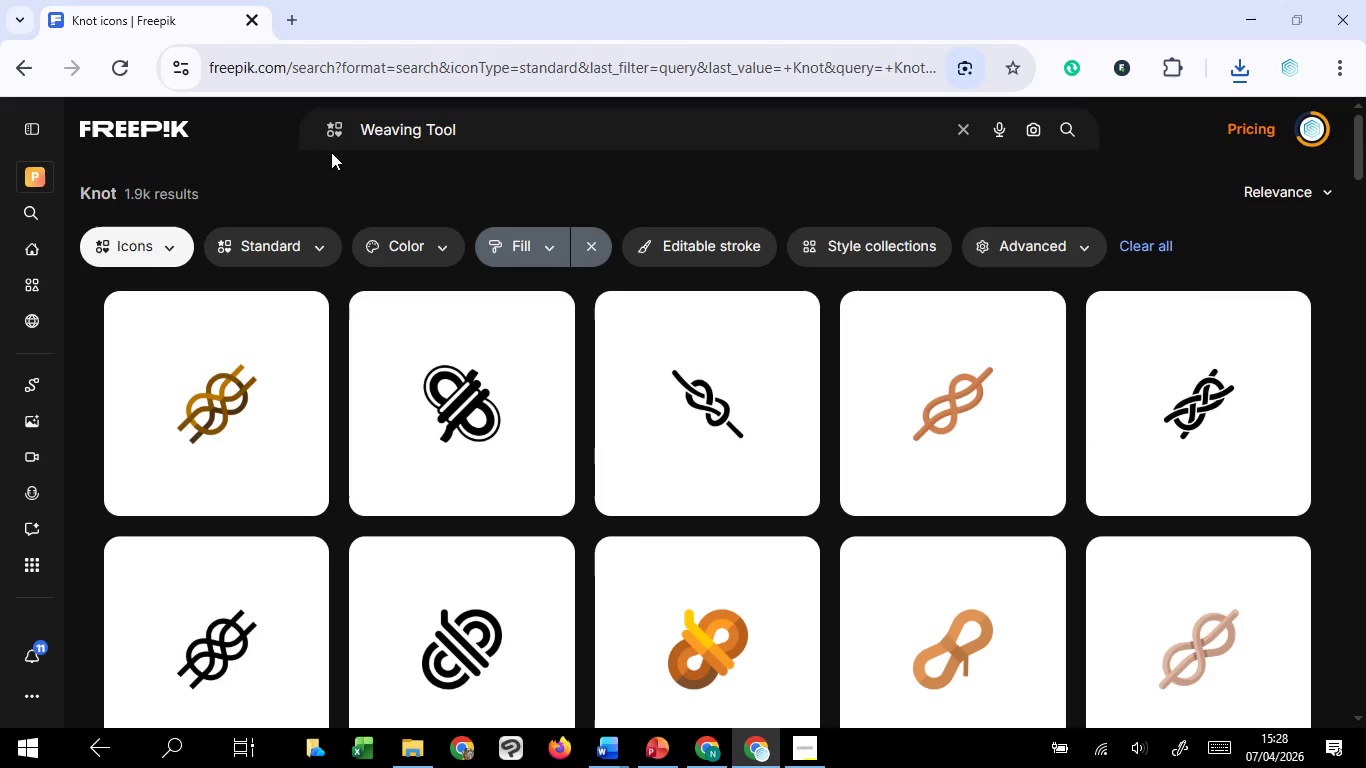 
key(Enter)
 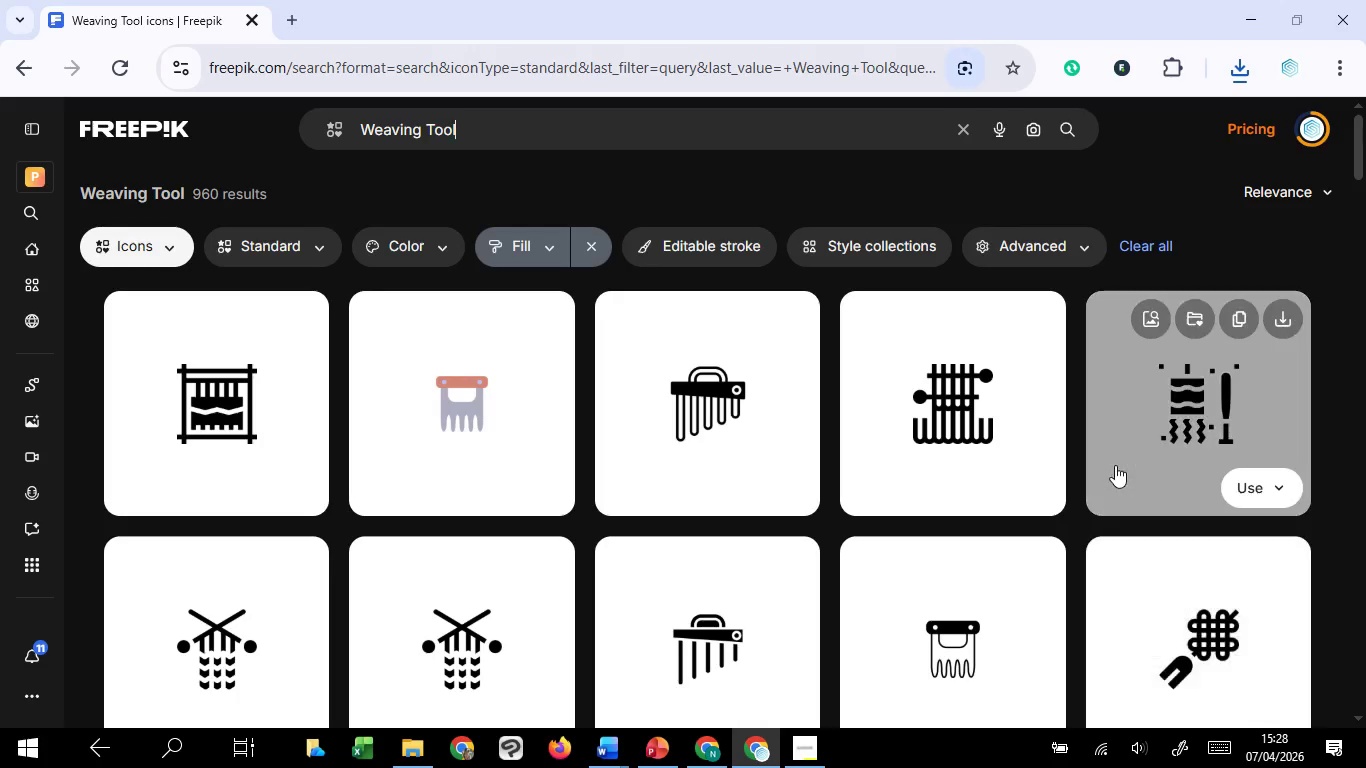 
scroll: coordinate [1082, 530], scroll_direction: up, amount: 1.0
 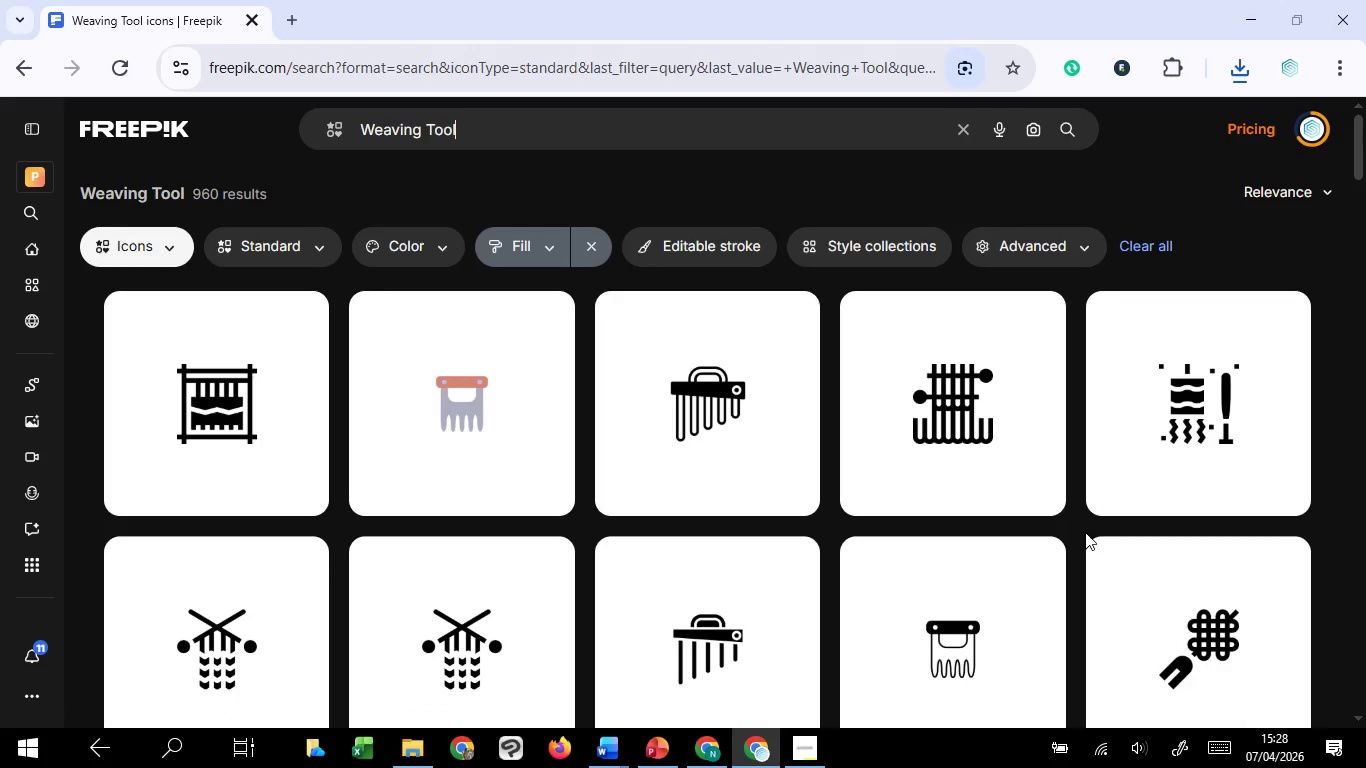 
scroll: coordinate [1085, 533], scroll_direction: down, amount: 6.0
 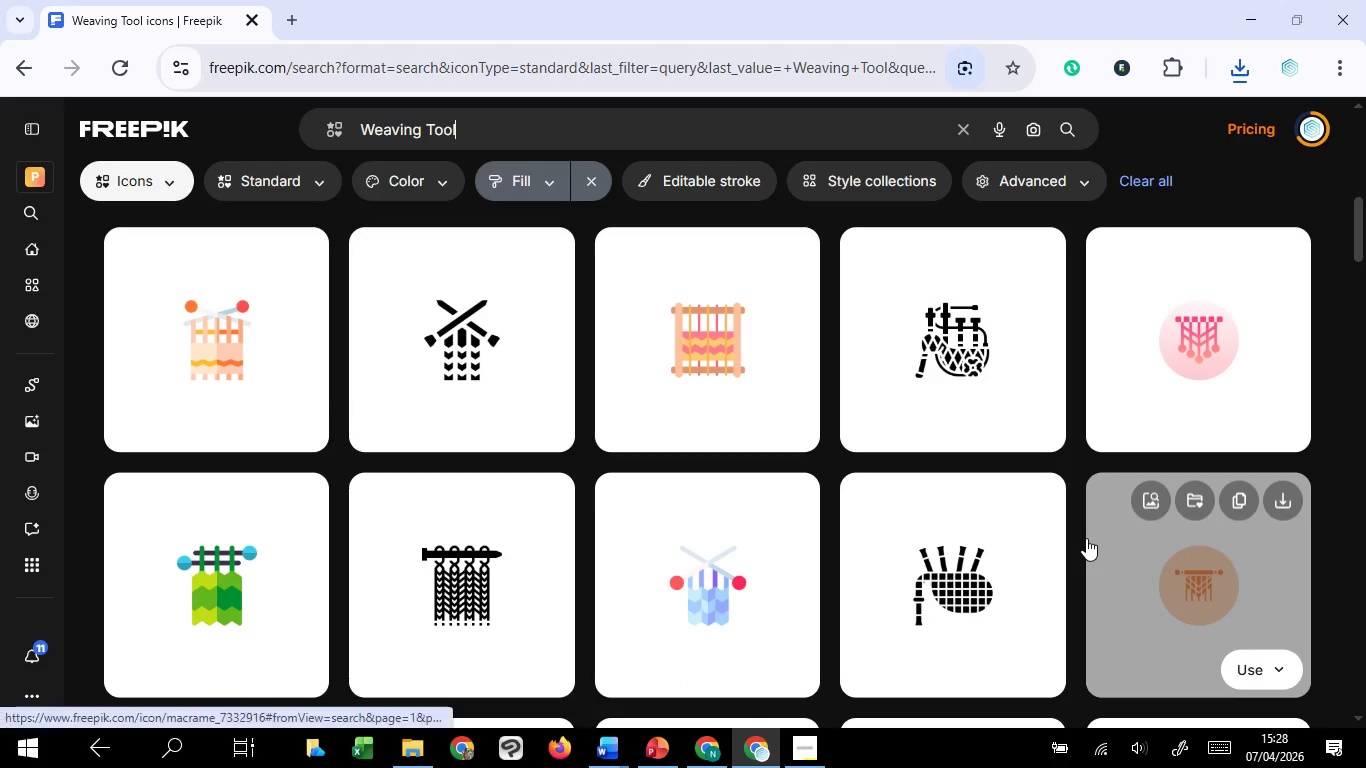 
scroll: coordinate [1086, 538], scroll_direction: up, amount: 3.0
 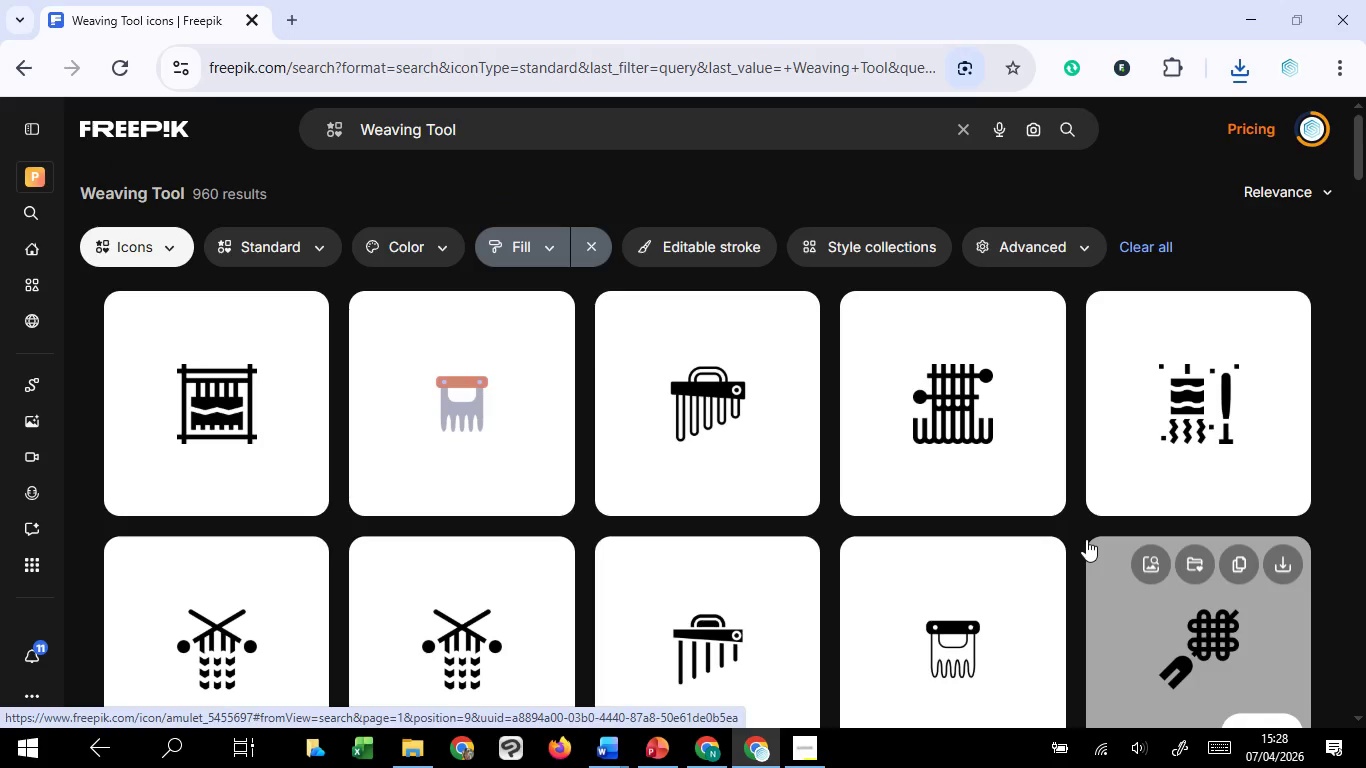 
wait(5.45)
 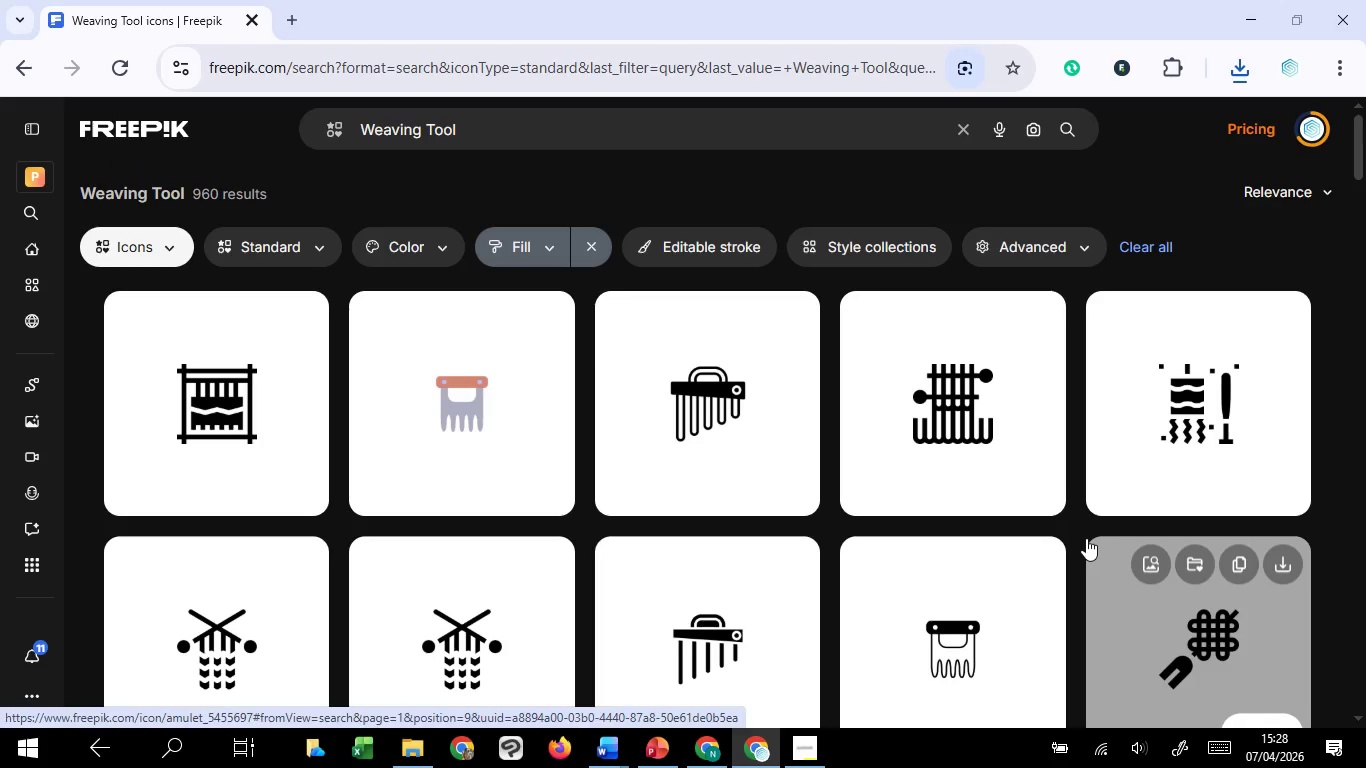 
left_click_drag(start_coordinate=[1034, 317], to_coordinate=[1037, 336])
 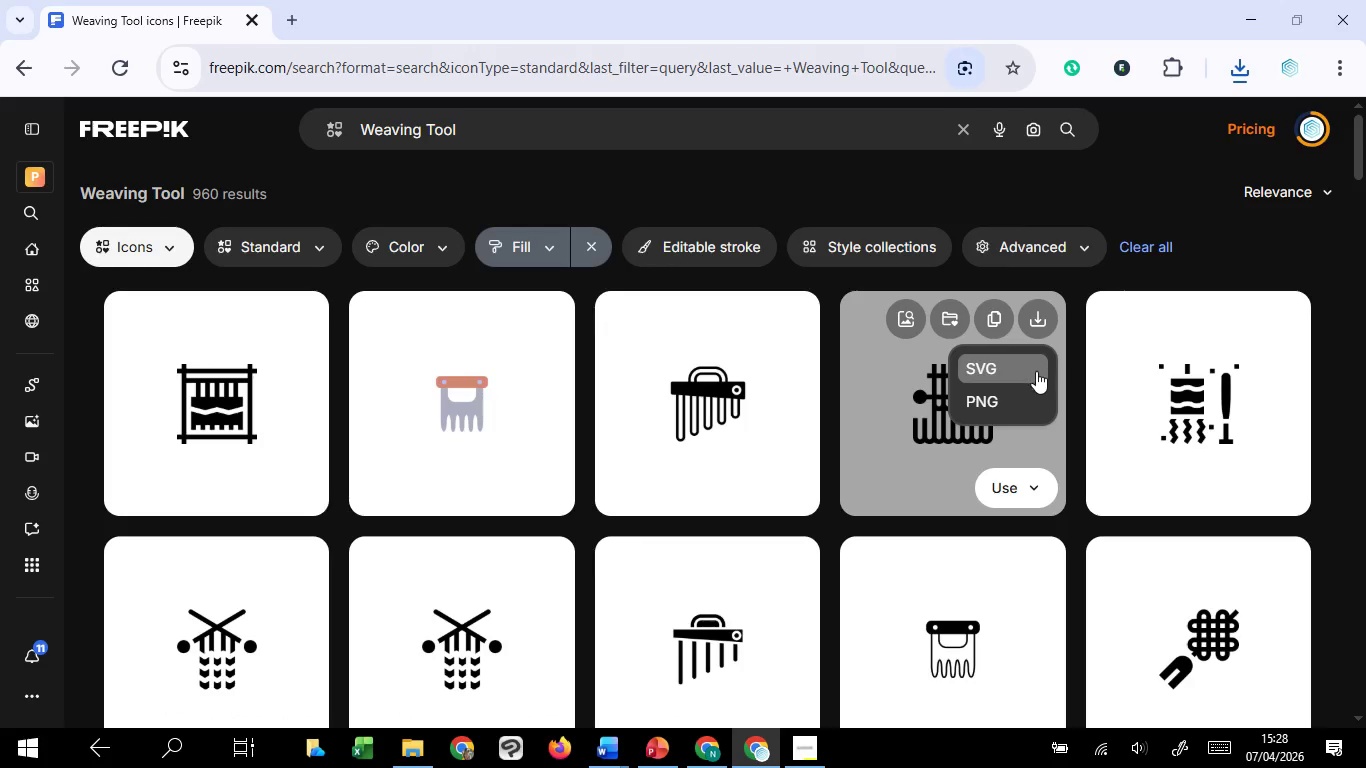 
left_click([1036, 371])
 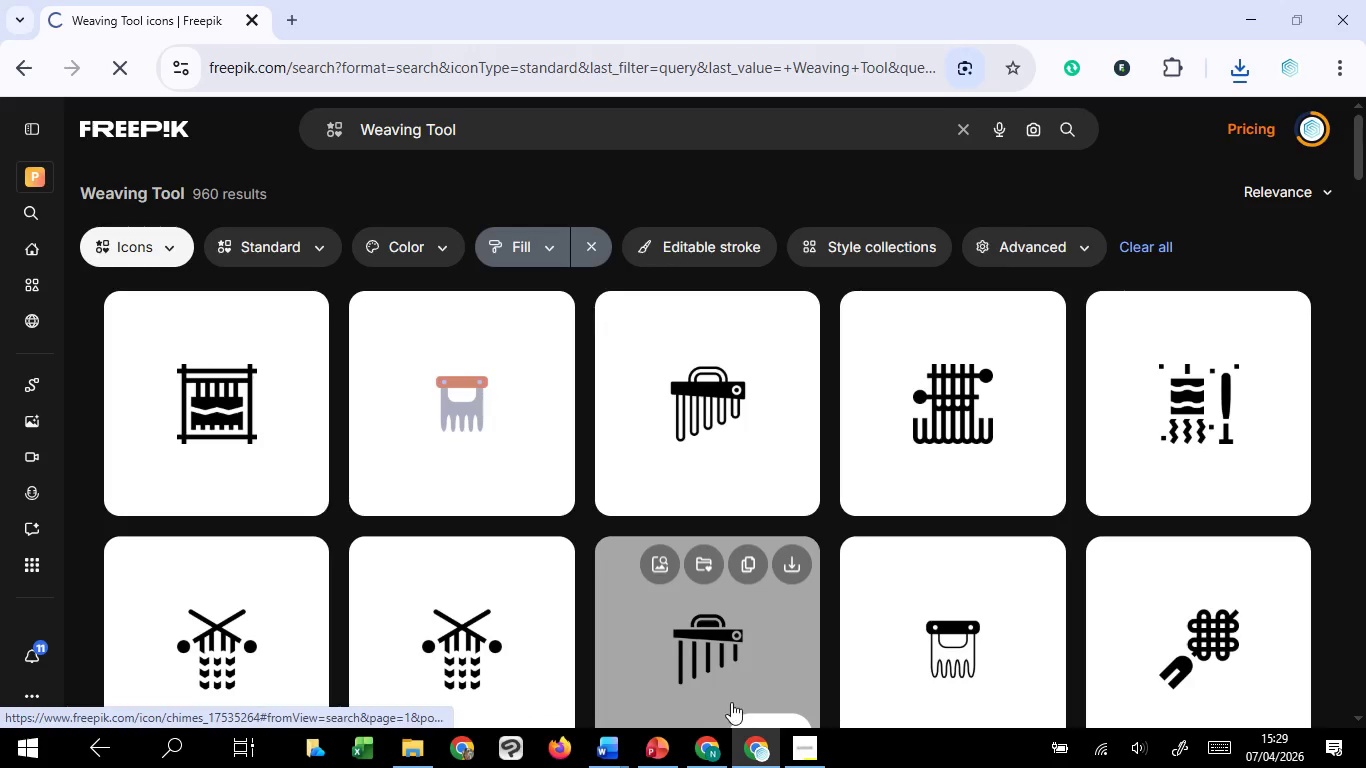 
mouse_move([688, 724])
 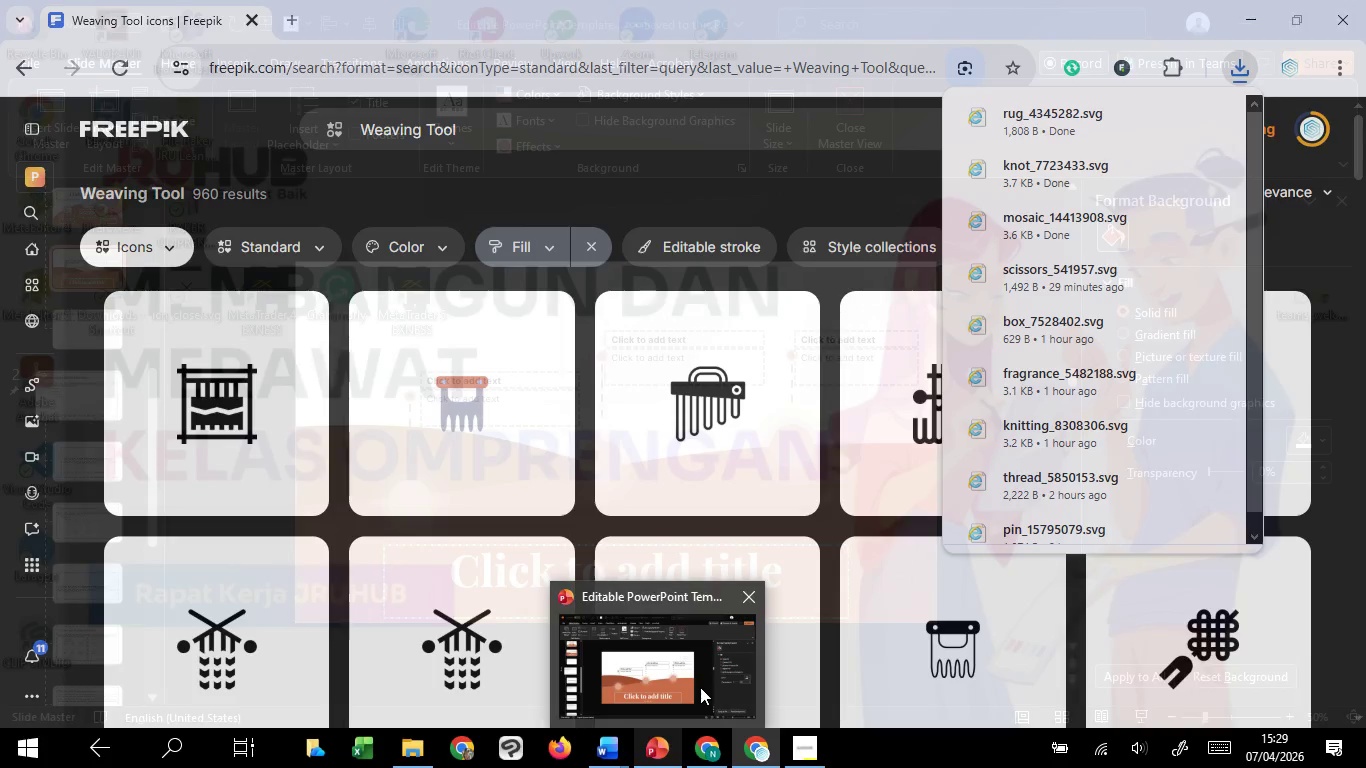 
left_click([700, 687])
 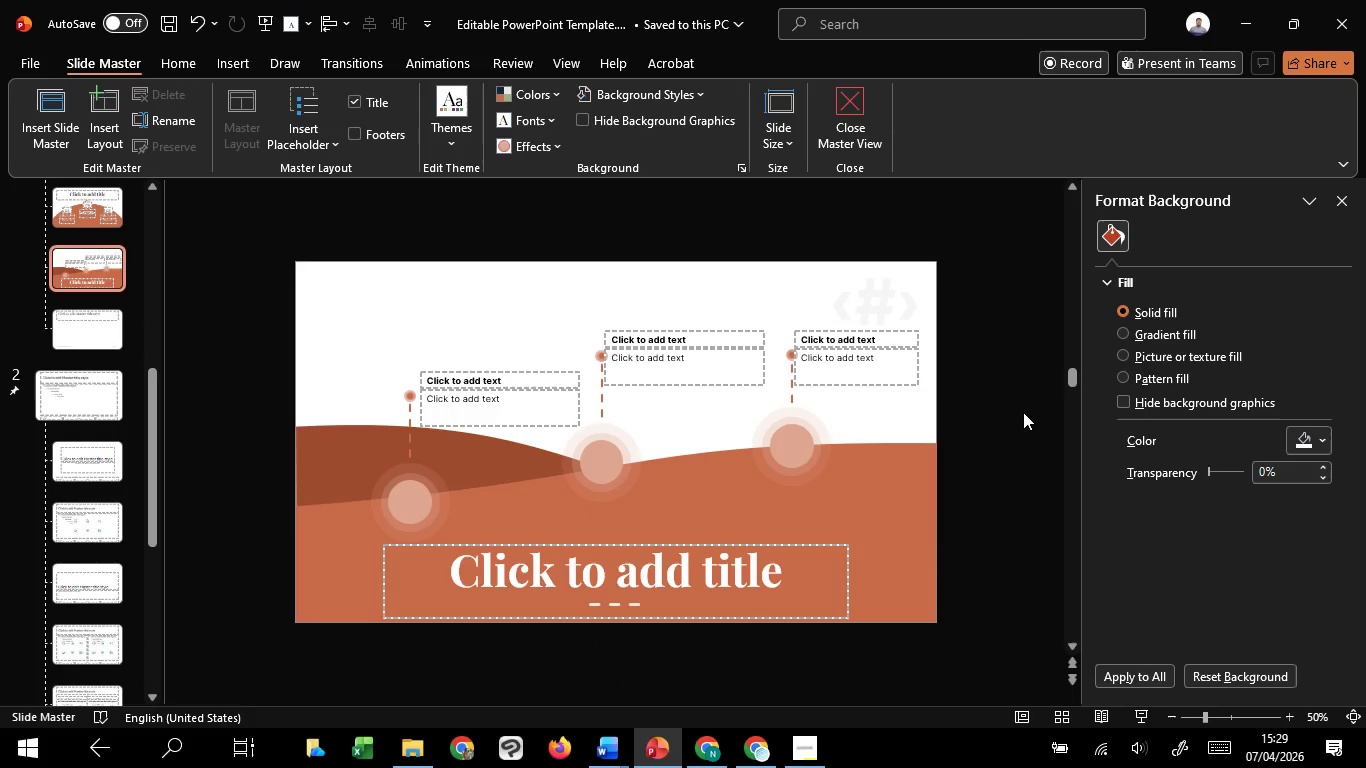 
left_click([1023, 412])
 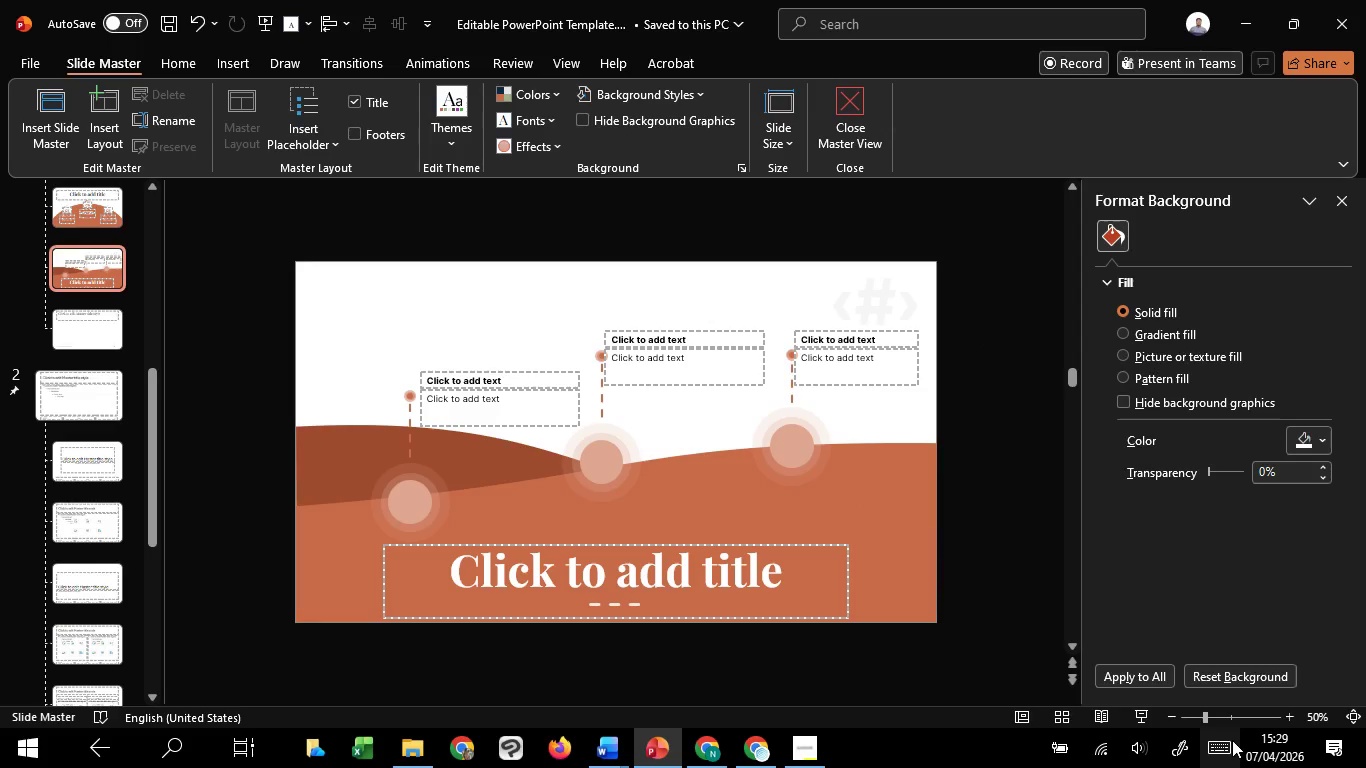 
wait(5.19)
 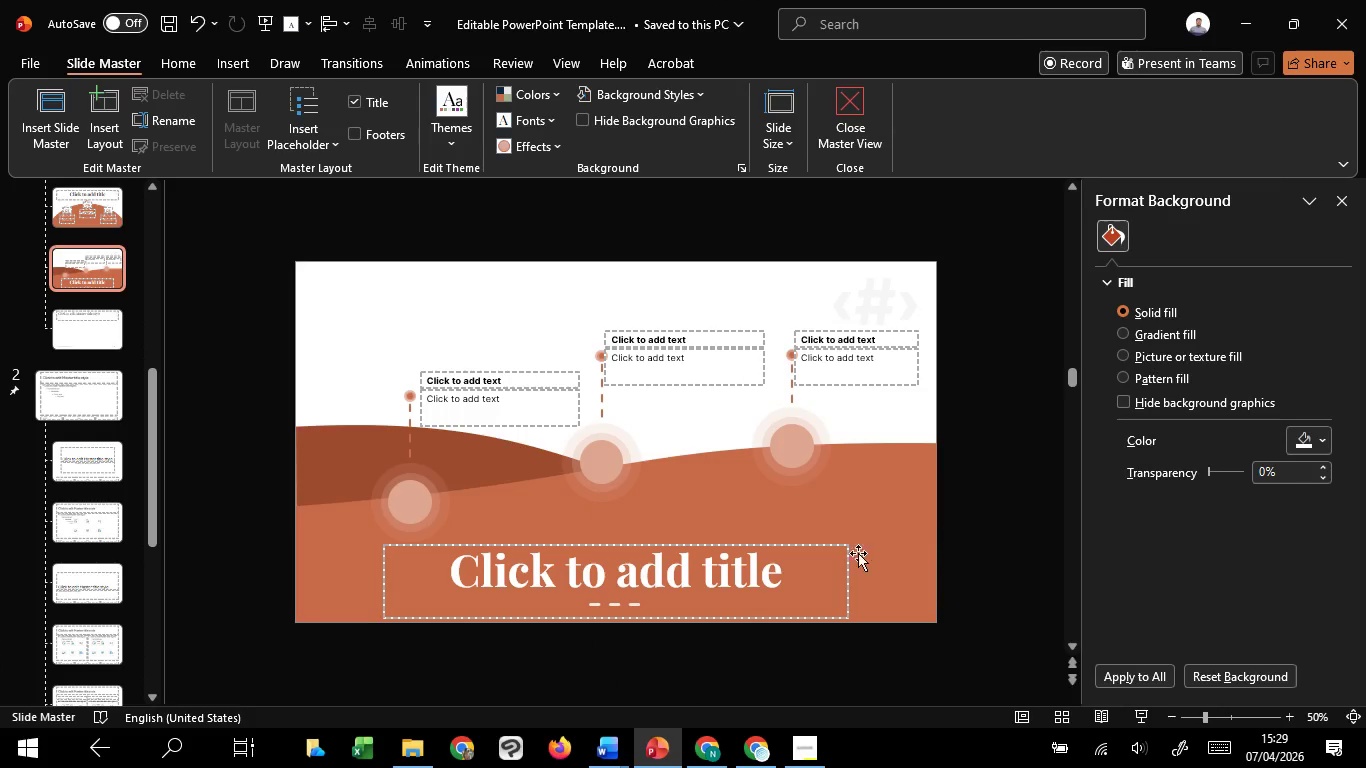 
left_click([232, 66])
 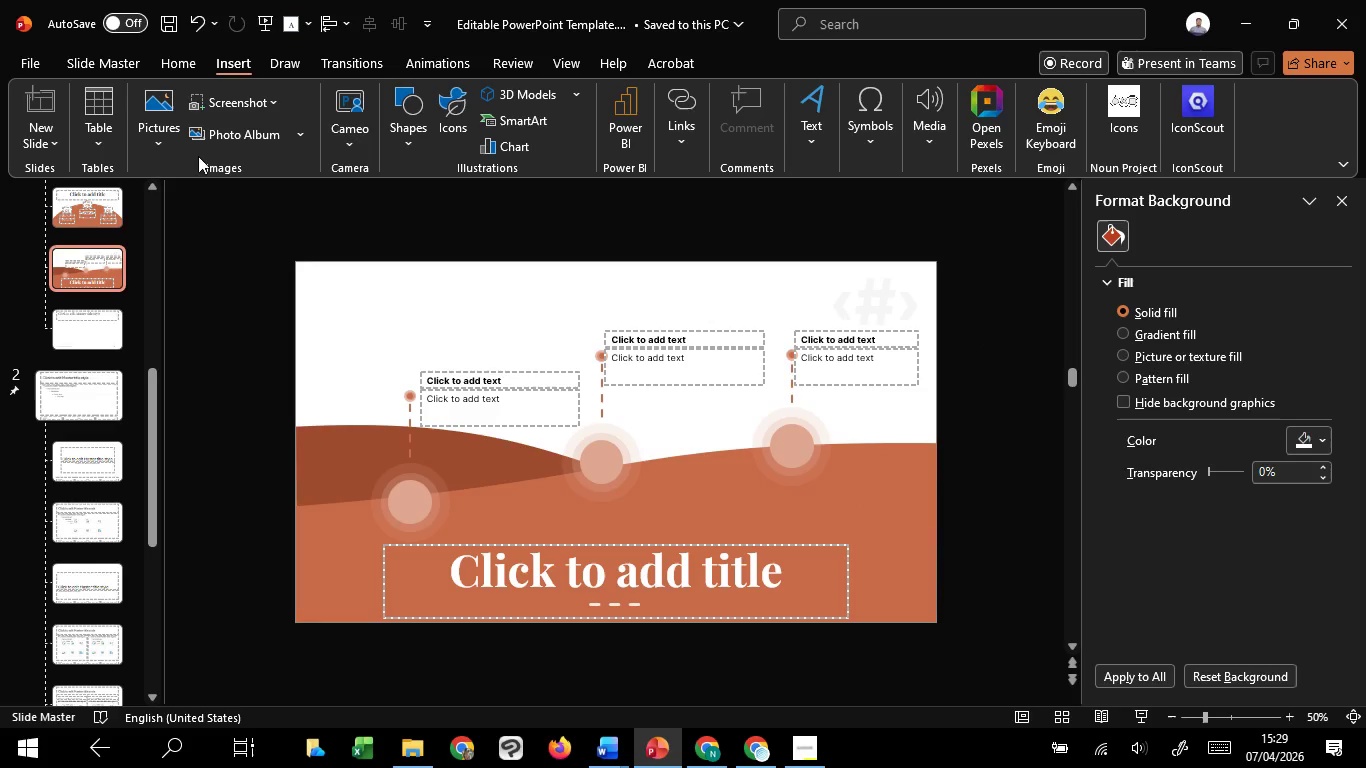 
left_click([169, 121])
 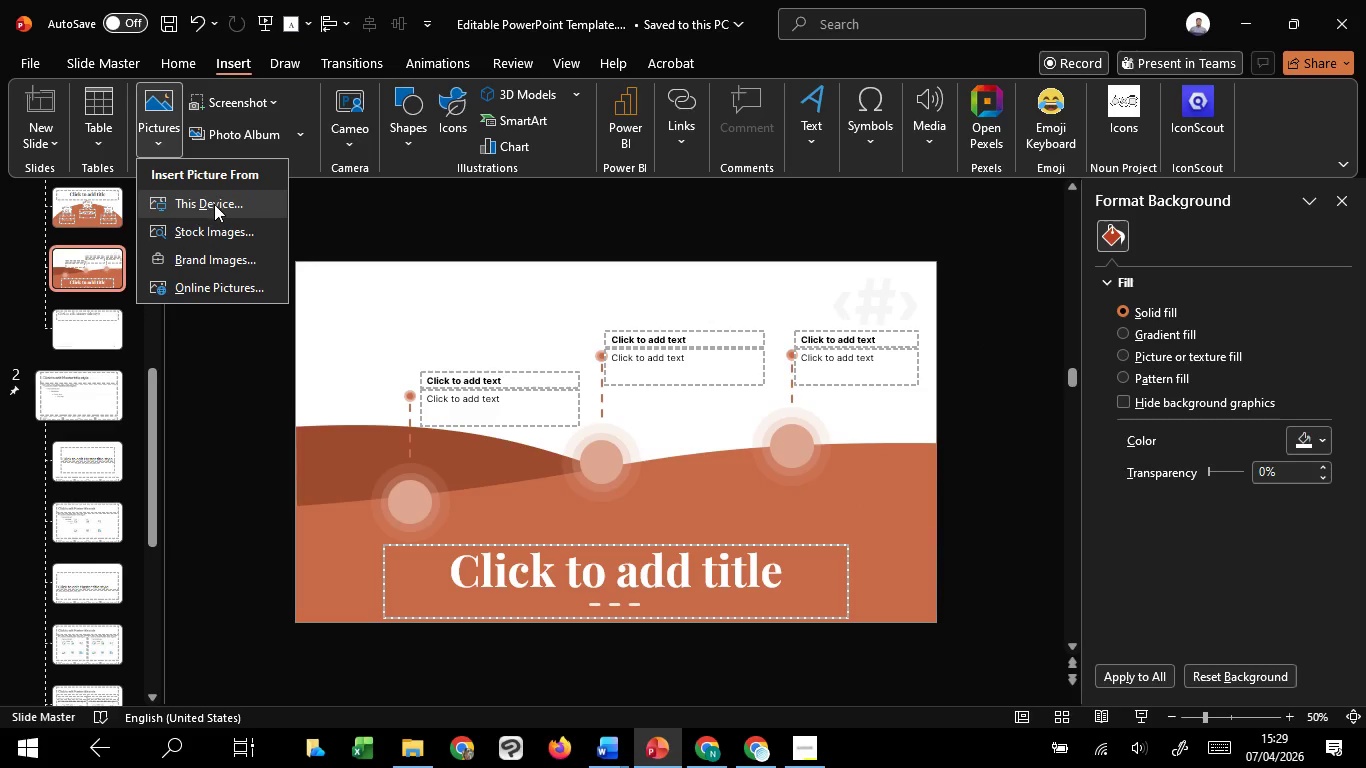 
left_click([214, 204])
 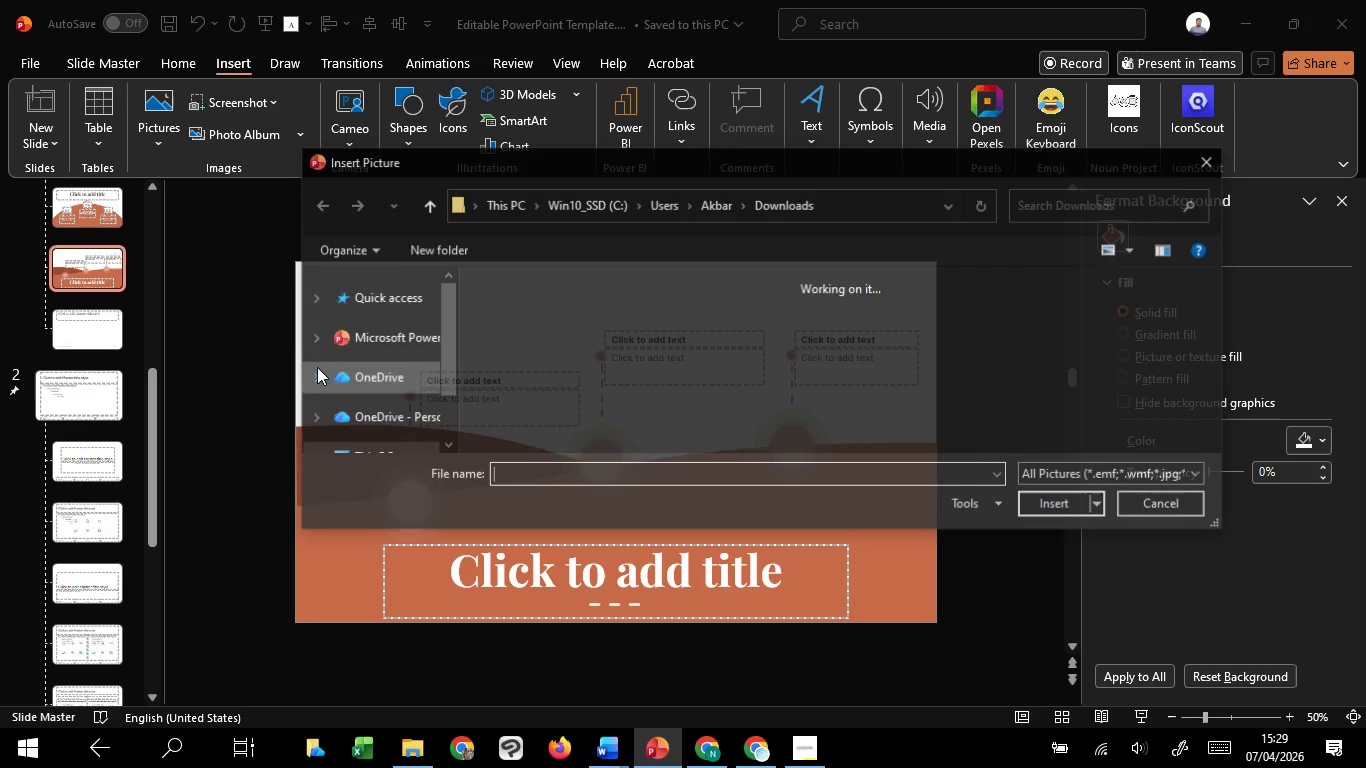 
key(CapsLock)
 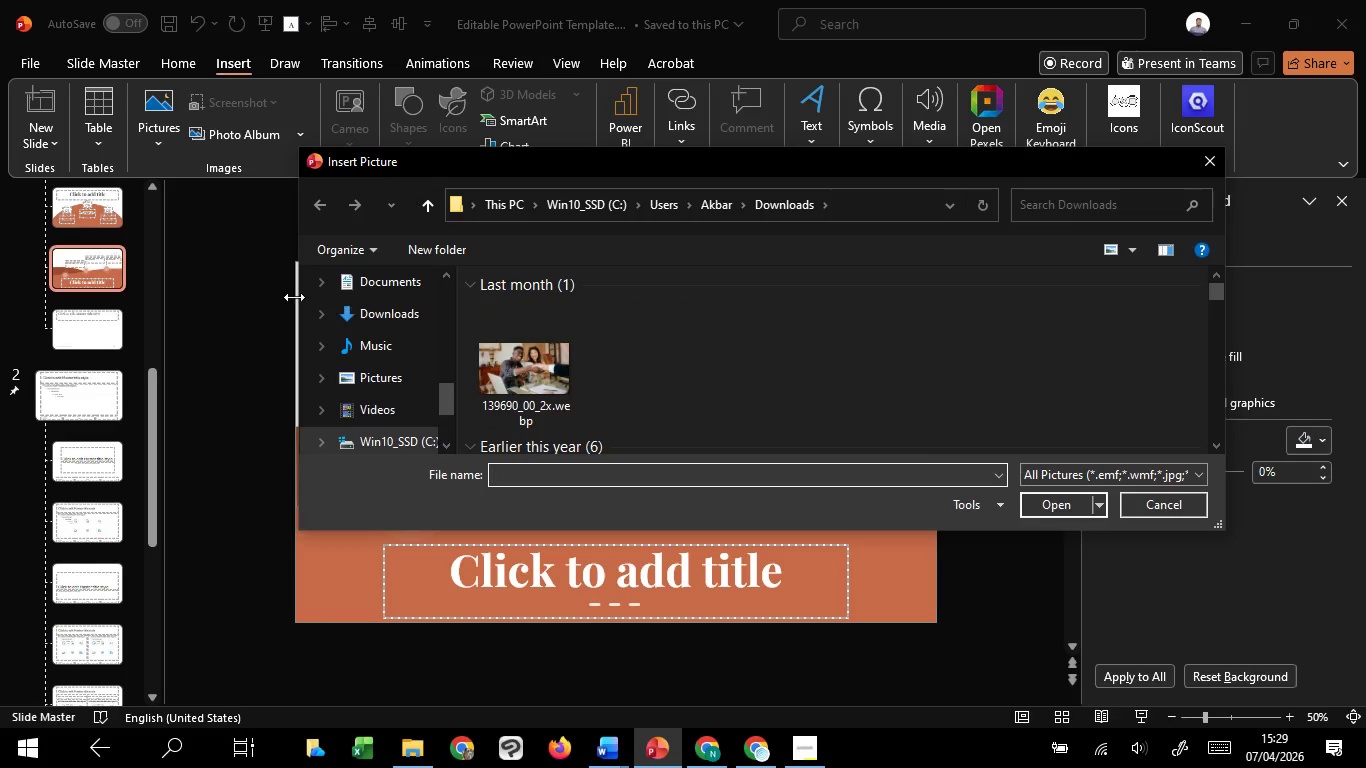 
left_click([415, 324])
 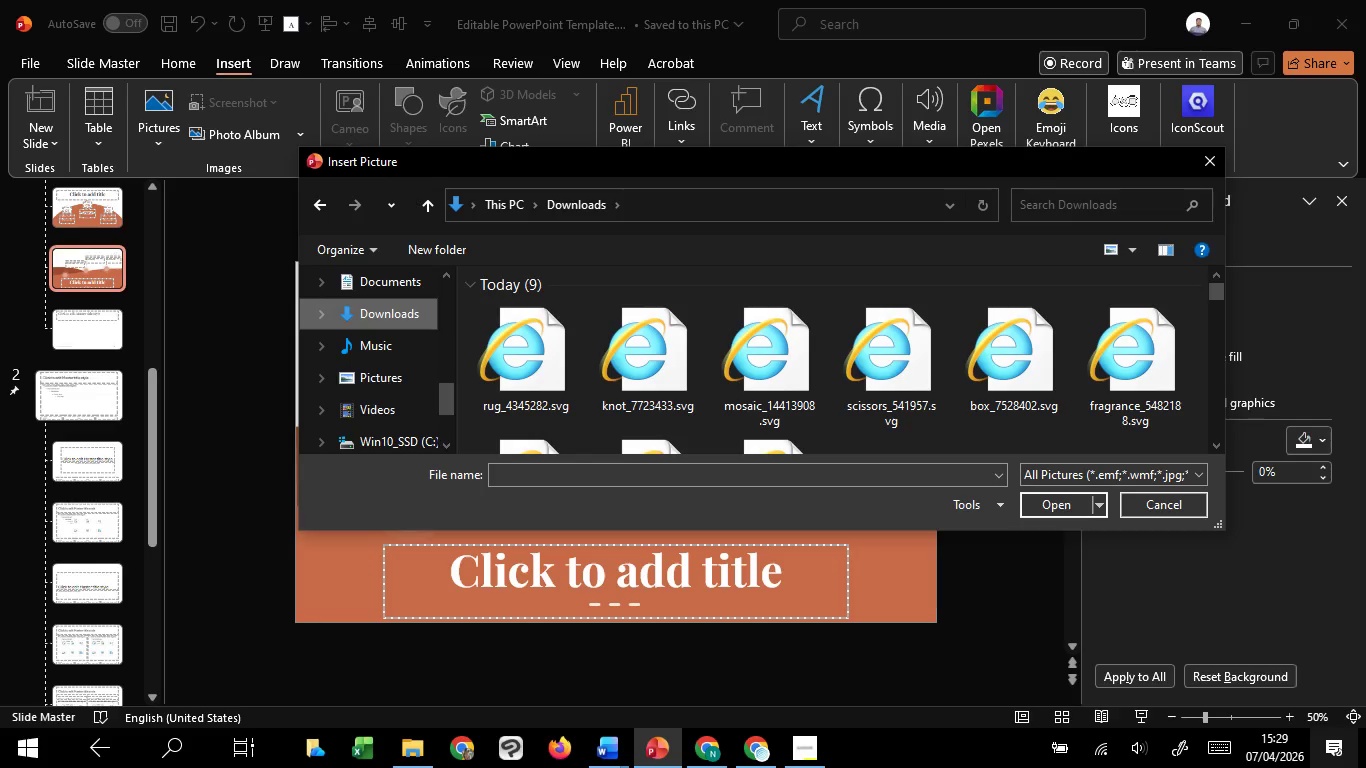 
wait(29.25)
 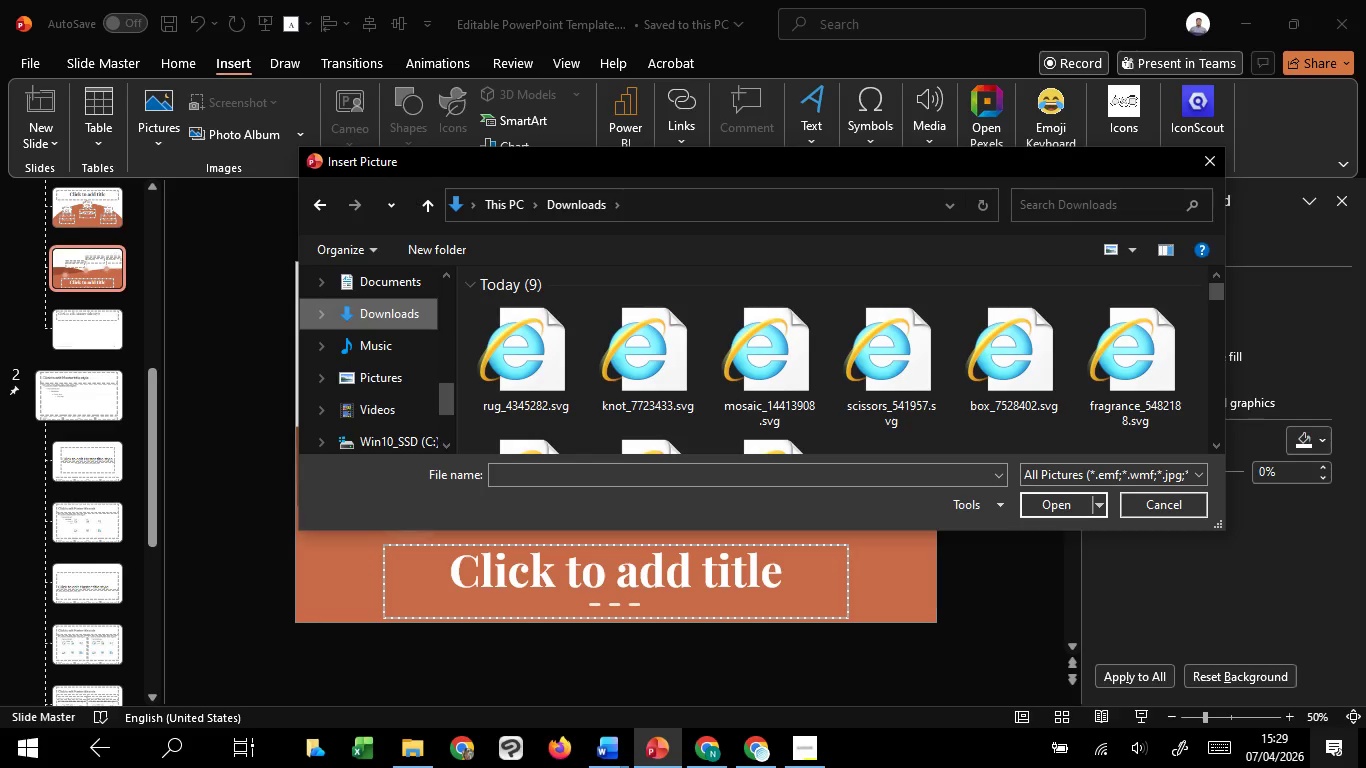 
left_click([771, 361])
 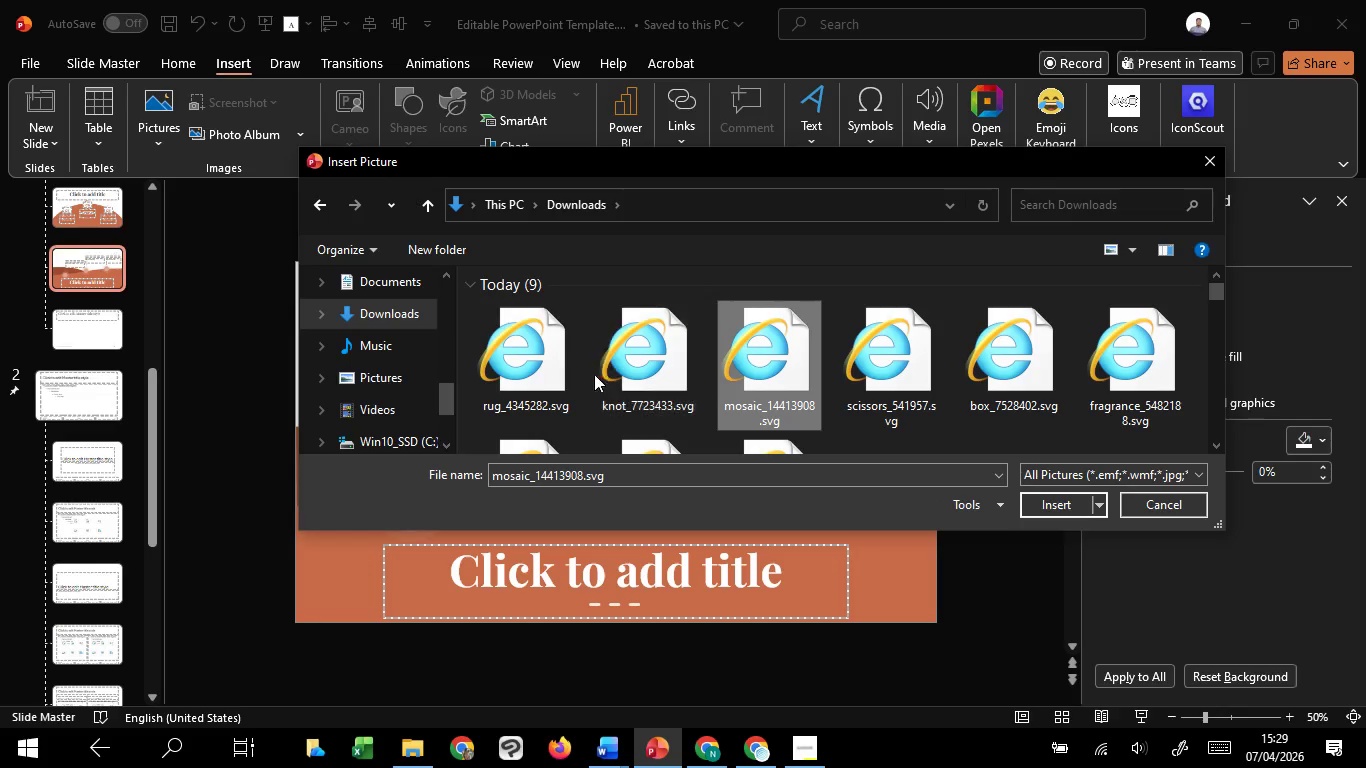 
hold_key(key=ShiftLeft, duration=1.12)
left_click([523, 372])
 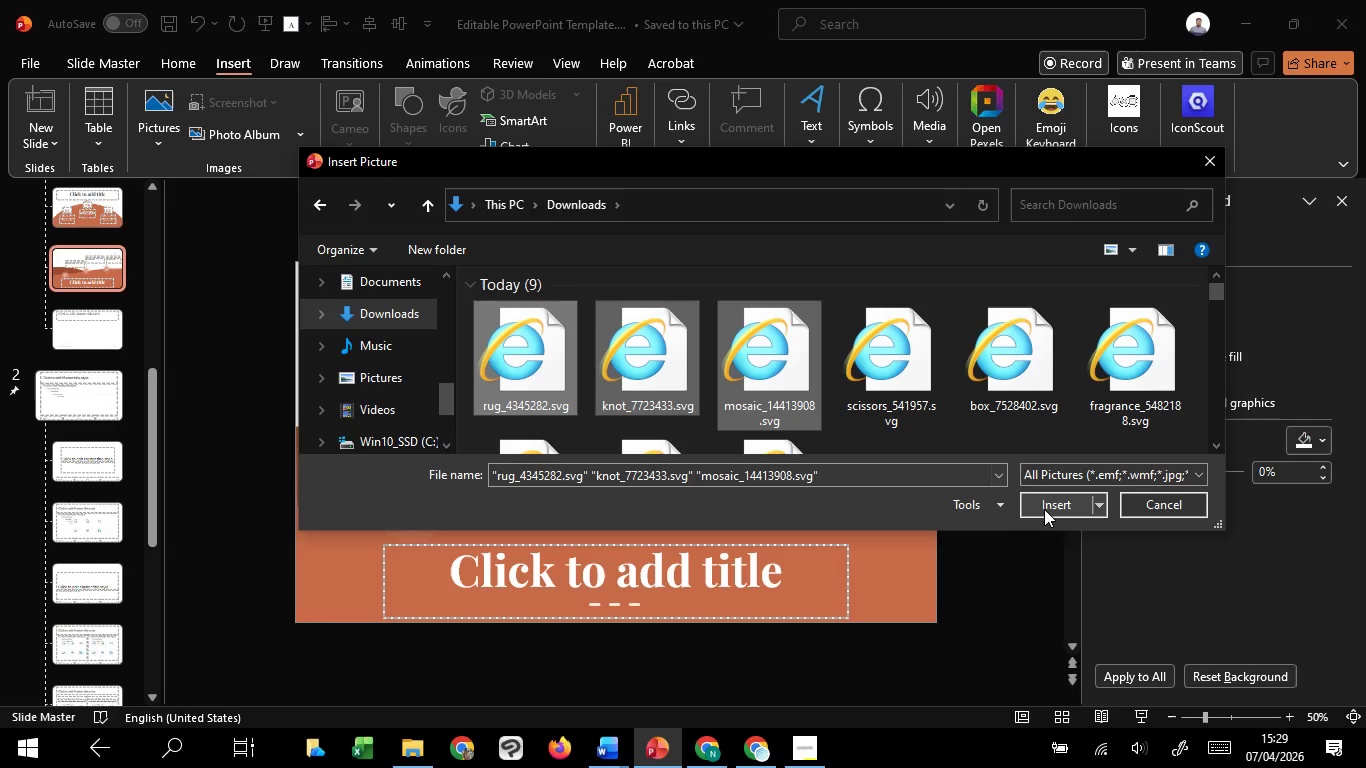 
left_click([1044, 509])
 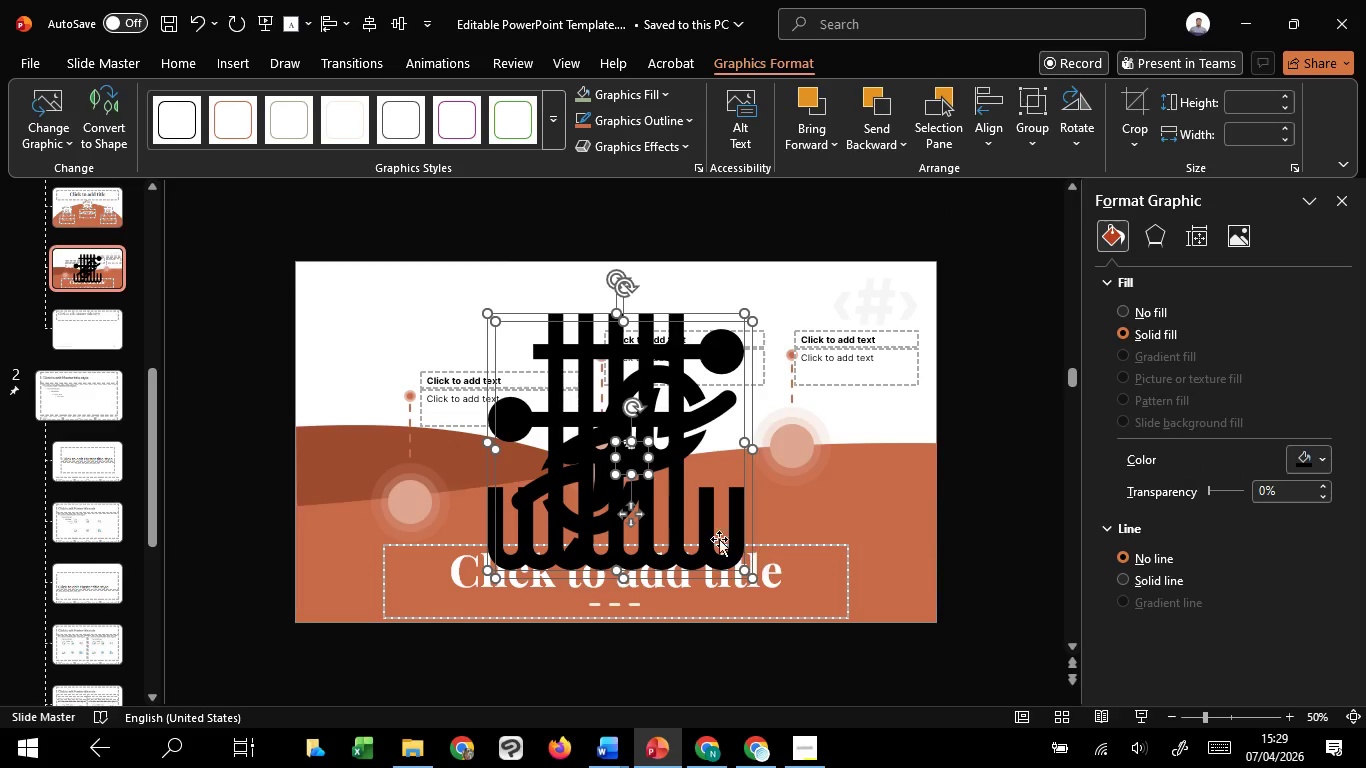 
hold_key(key=ControlLeft, duration=1.08)
scroll: coordinate [641, 470], scroll_direction: down, amount: 1.0
 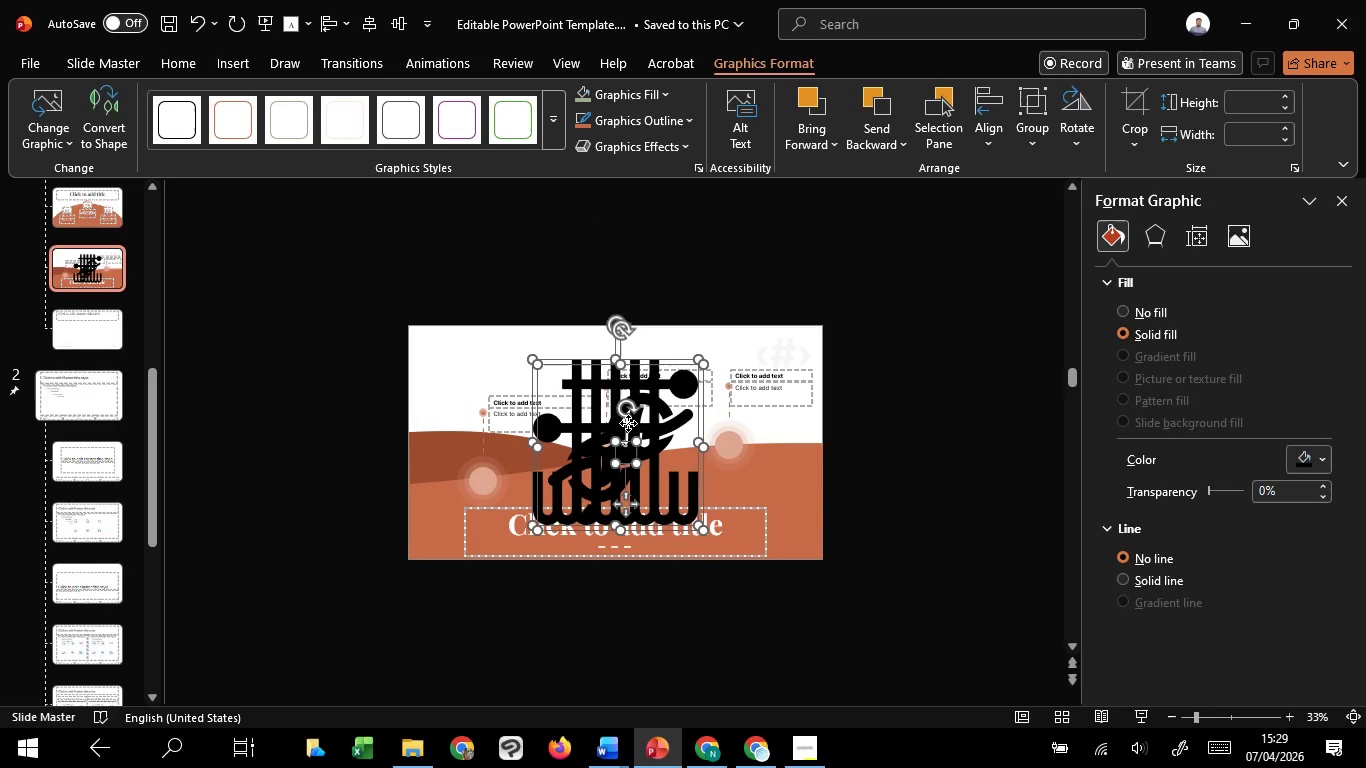 
left_click_drag(start_coordinate=[628, 423], to_coordinate=[966, 435])
 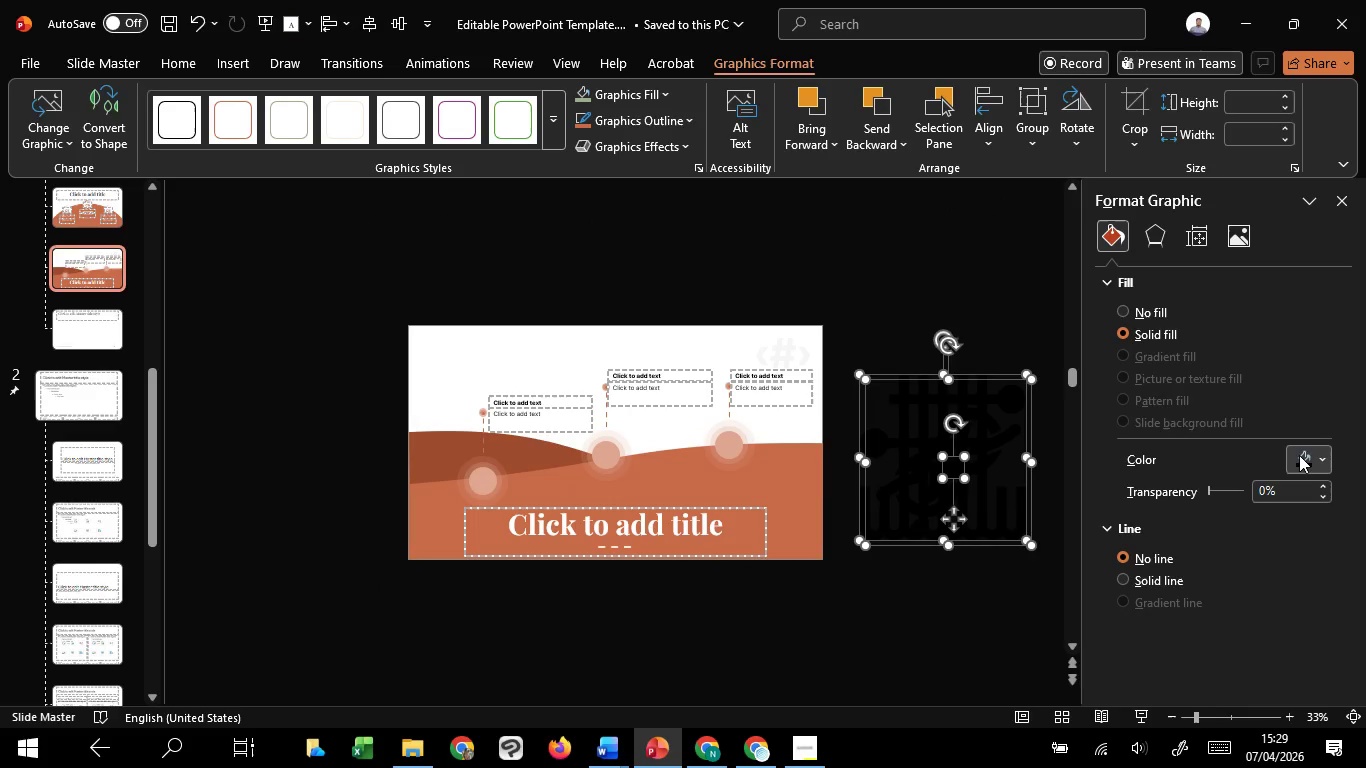 
left_click([1299, 455])
 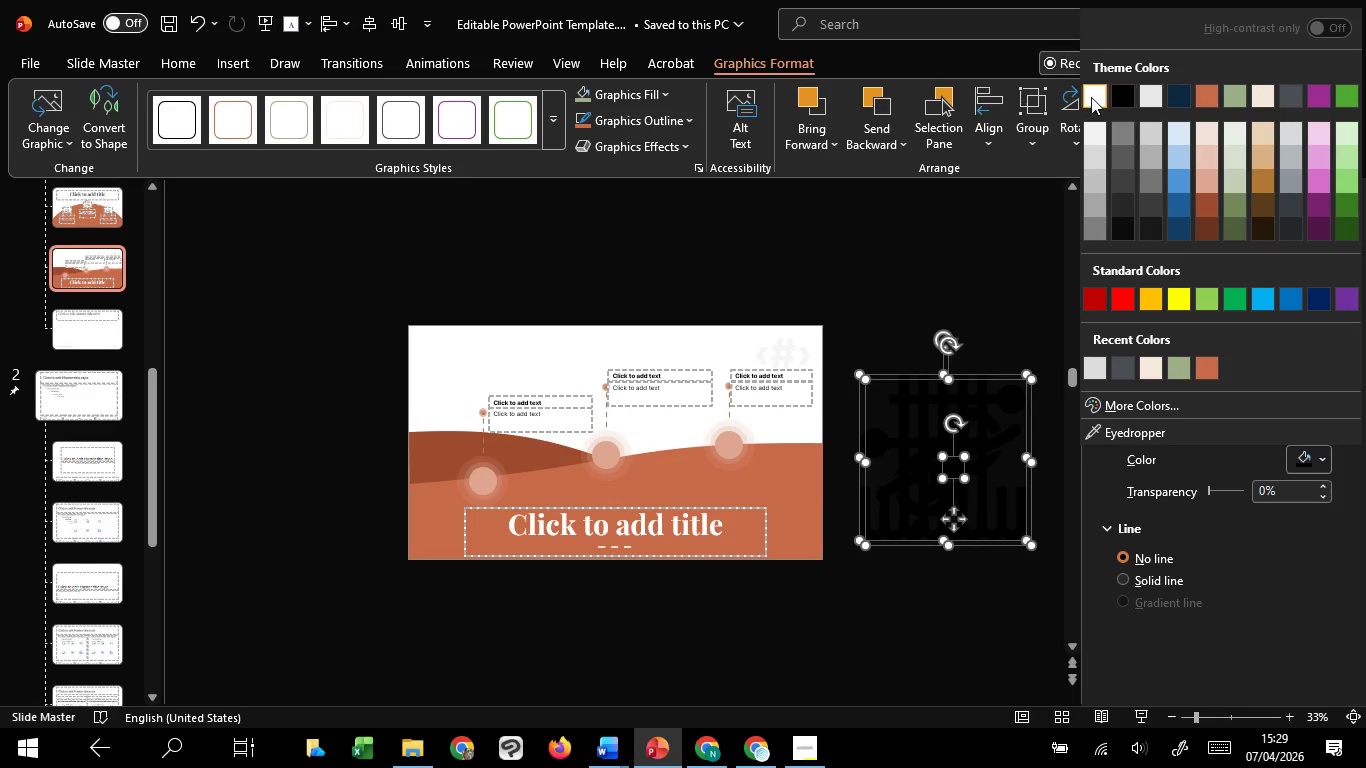 
left_click([1091, 97])
 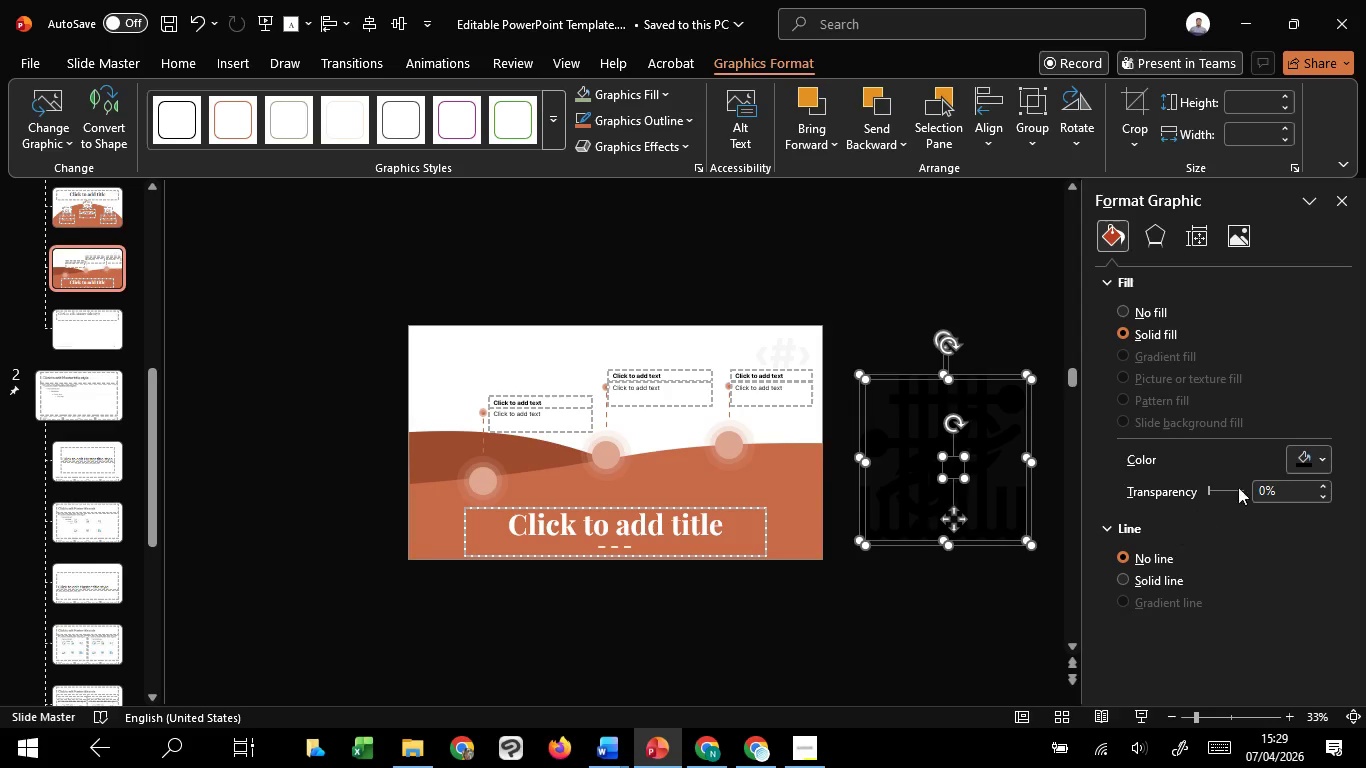 
left_click([1305, 454])
 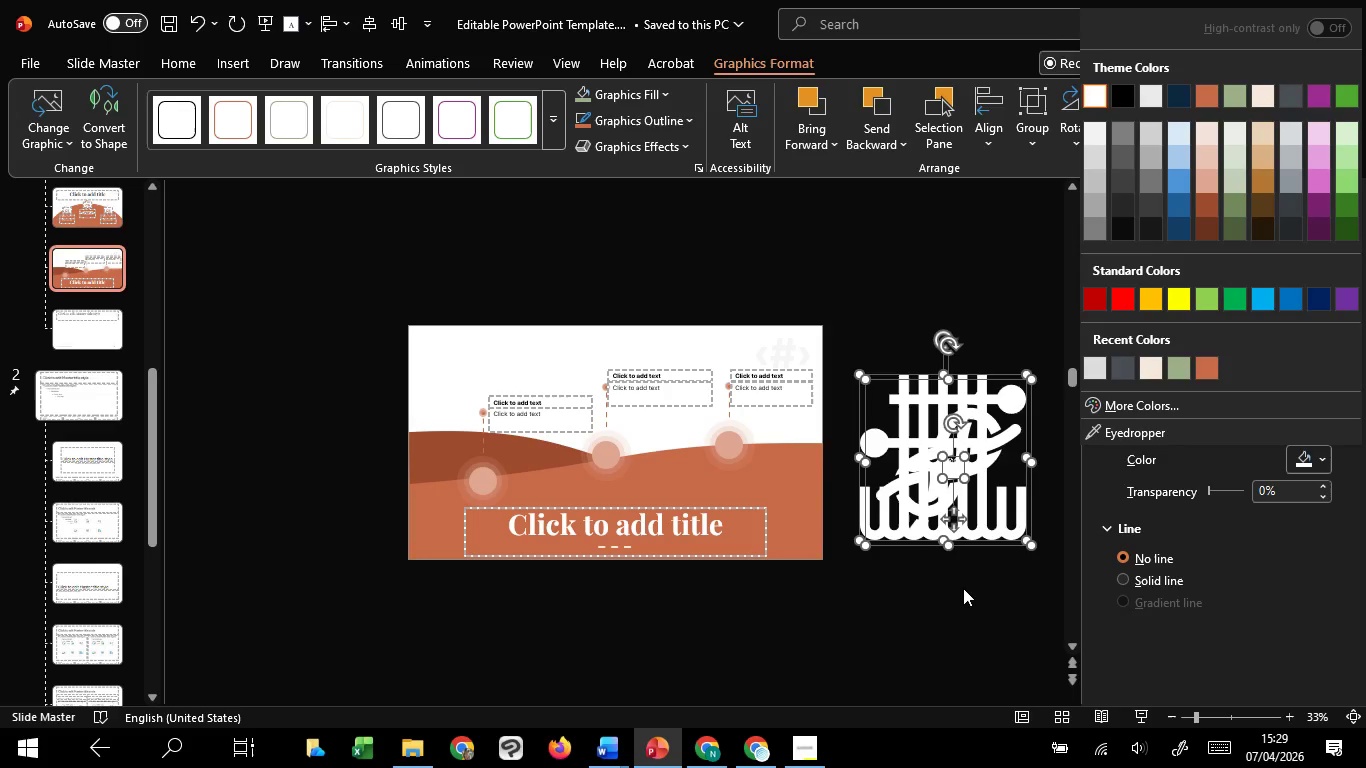 
left_click([963, 588])
 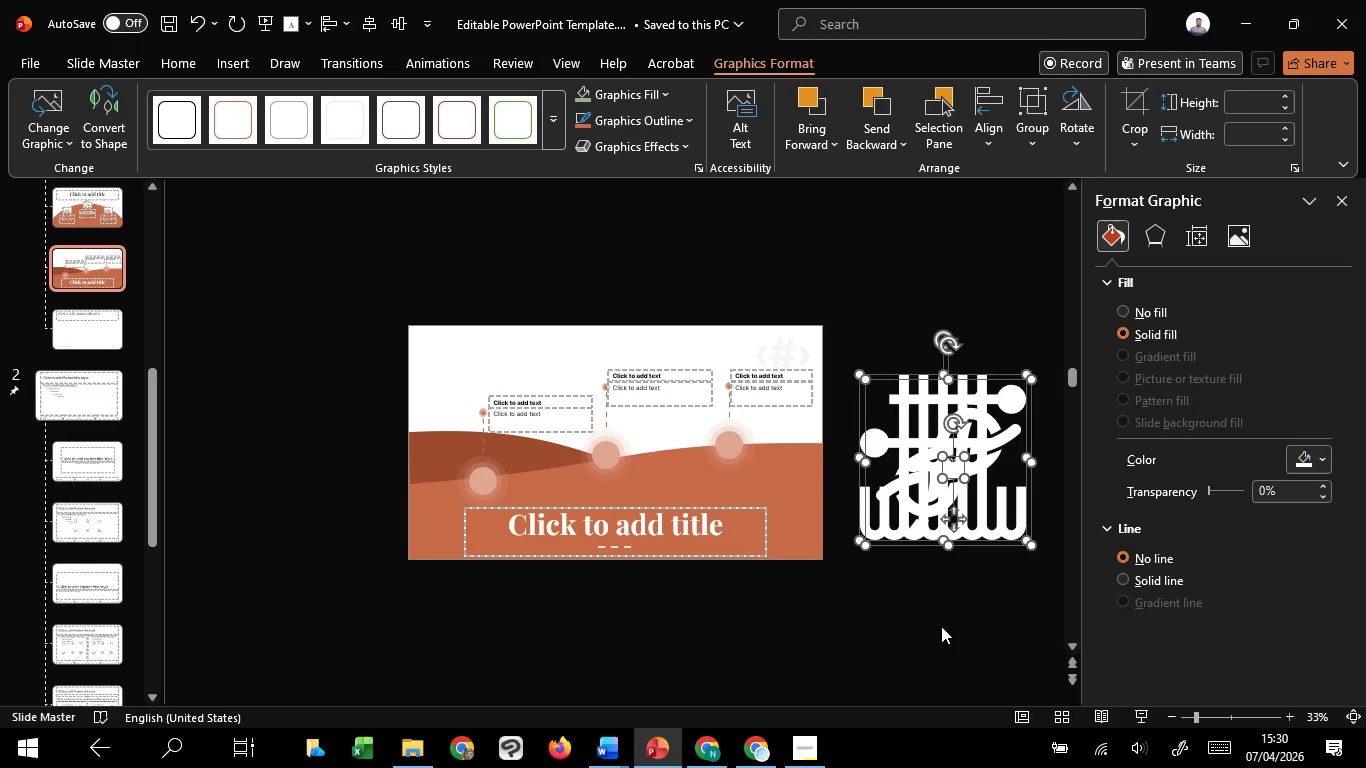 
left_click([941, 626])
 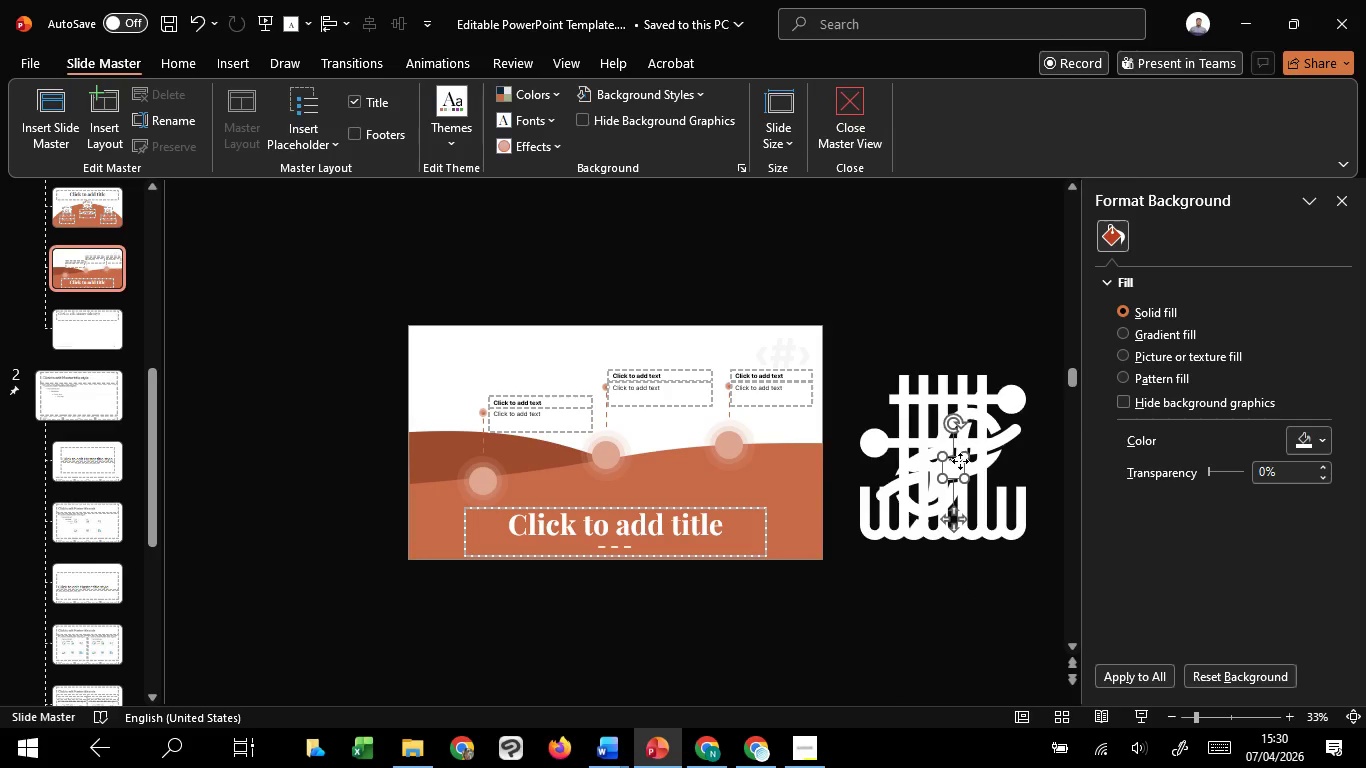 
left_click([960, 461])
 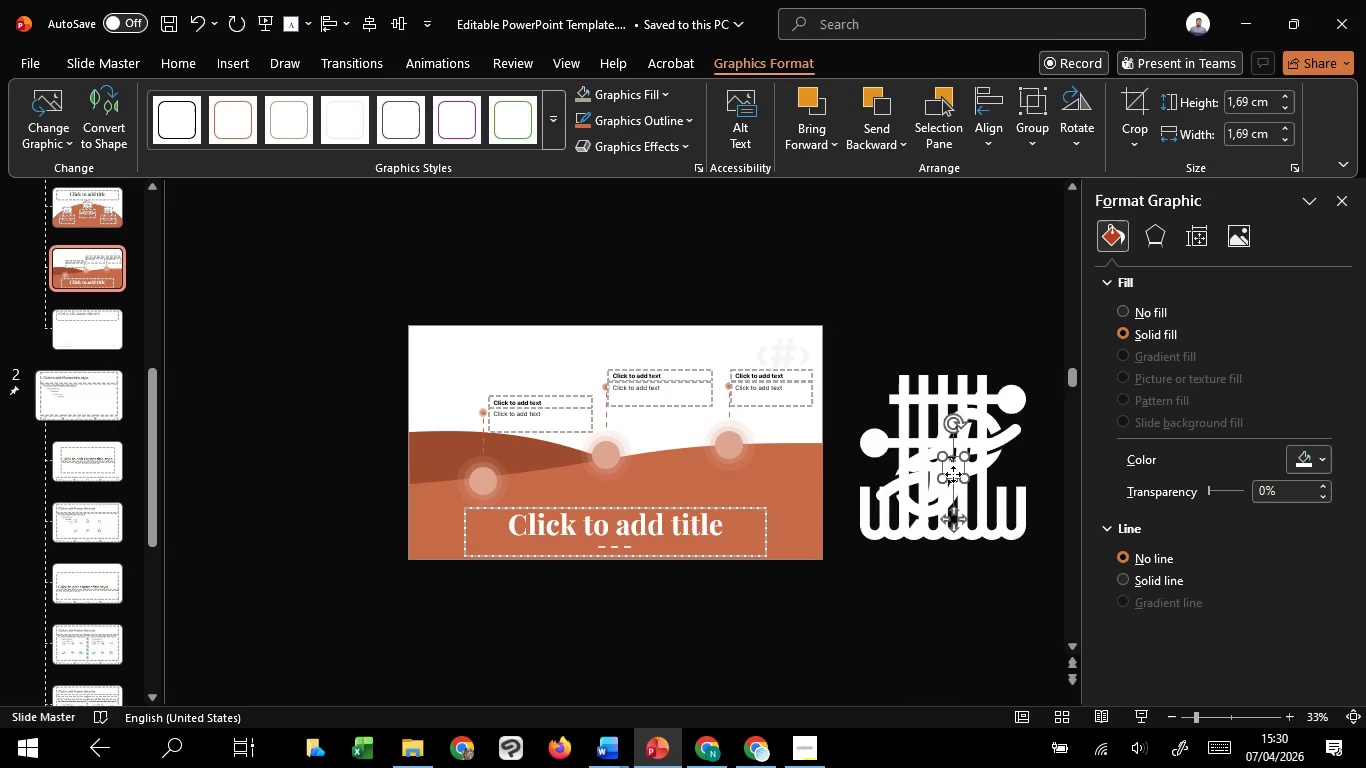 
left_click_drag(start_coordinate=[953, 474], to_coordinate=[613, 655])
 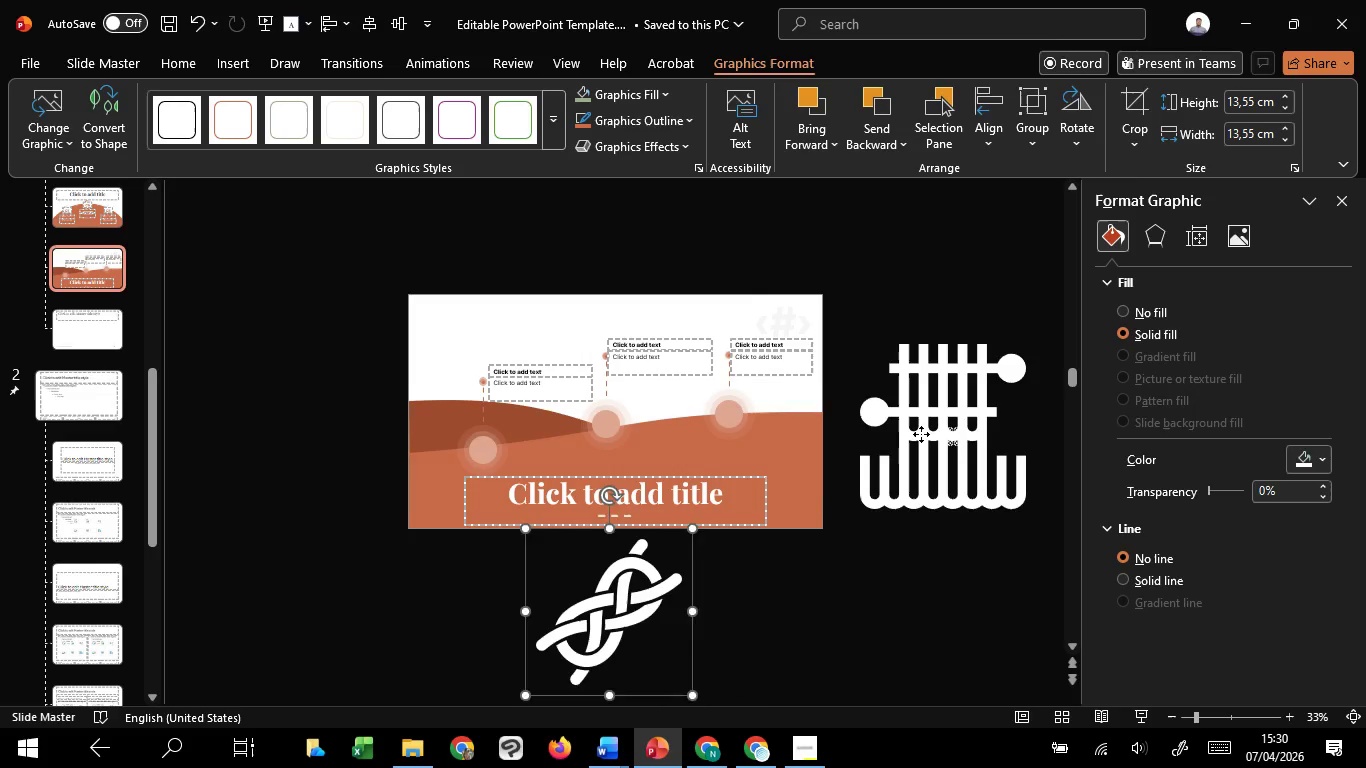 
left_click([921, 434])
 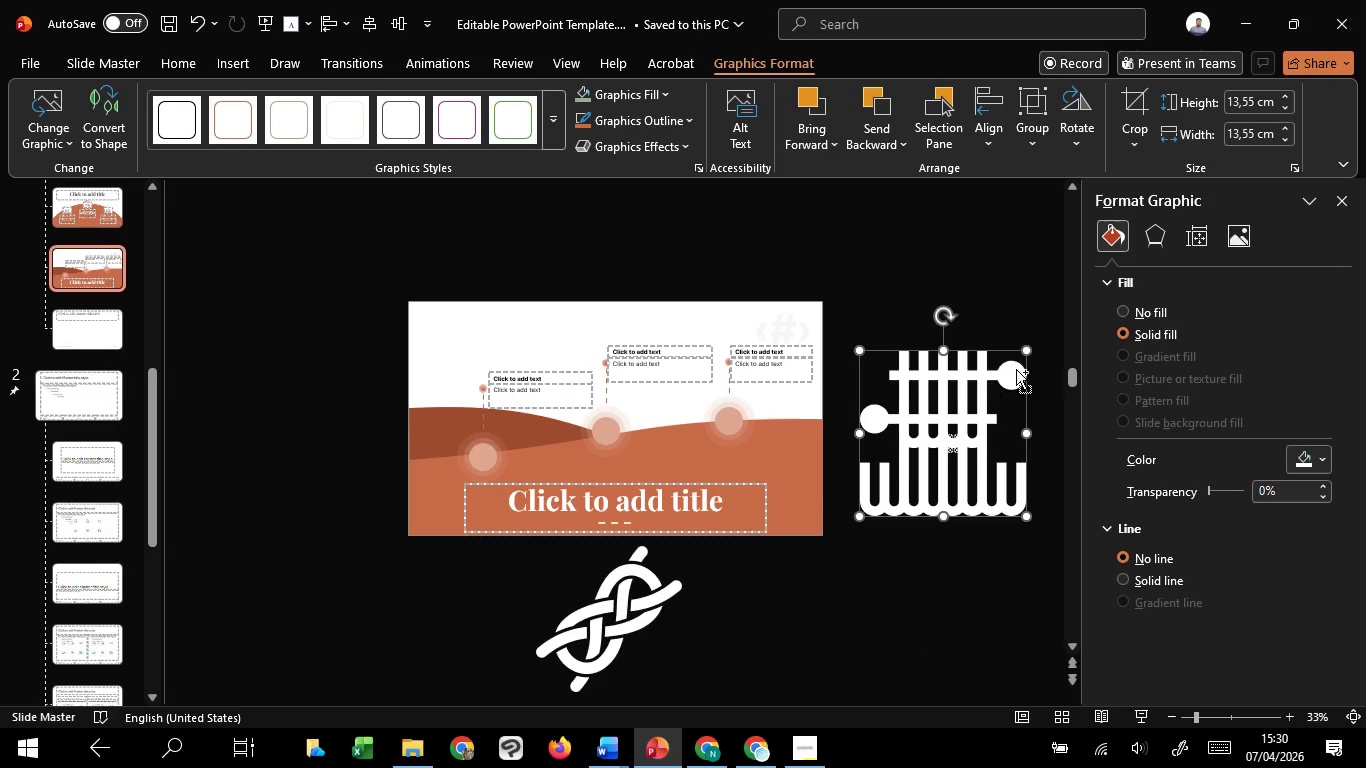 
hold_key(key=ControlLeft, duration=1.45)
hold_key(key=ShiftLeft, duration=1.17)
left_click_drag(start_coordinate=[1025, 353], to_coordinate=[959, 423])
 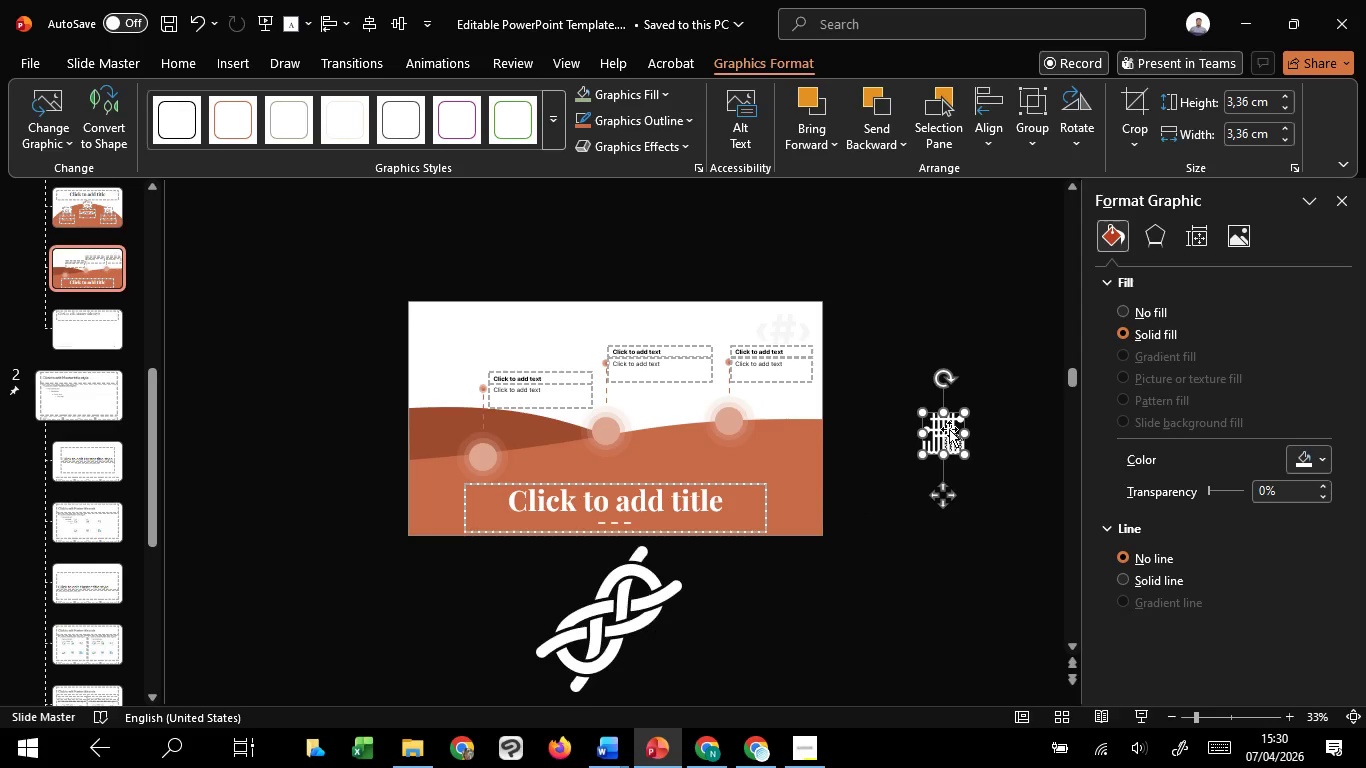 
left_click_drag(start_coordinate=[949, 429], to_coordinate=[765, 606])
 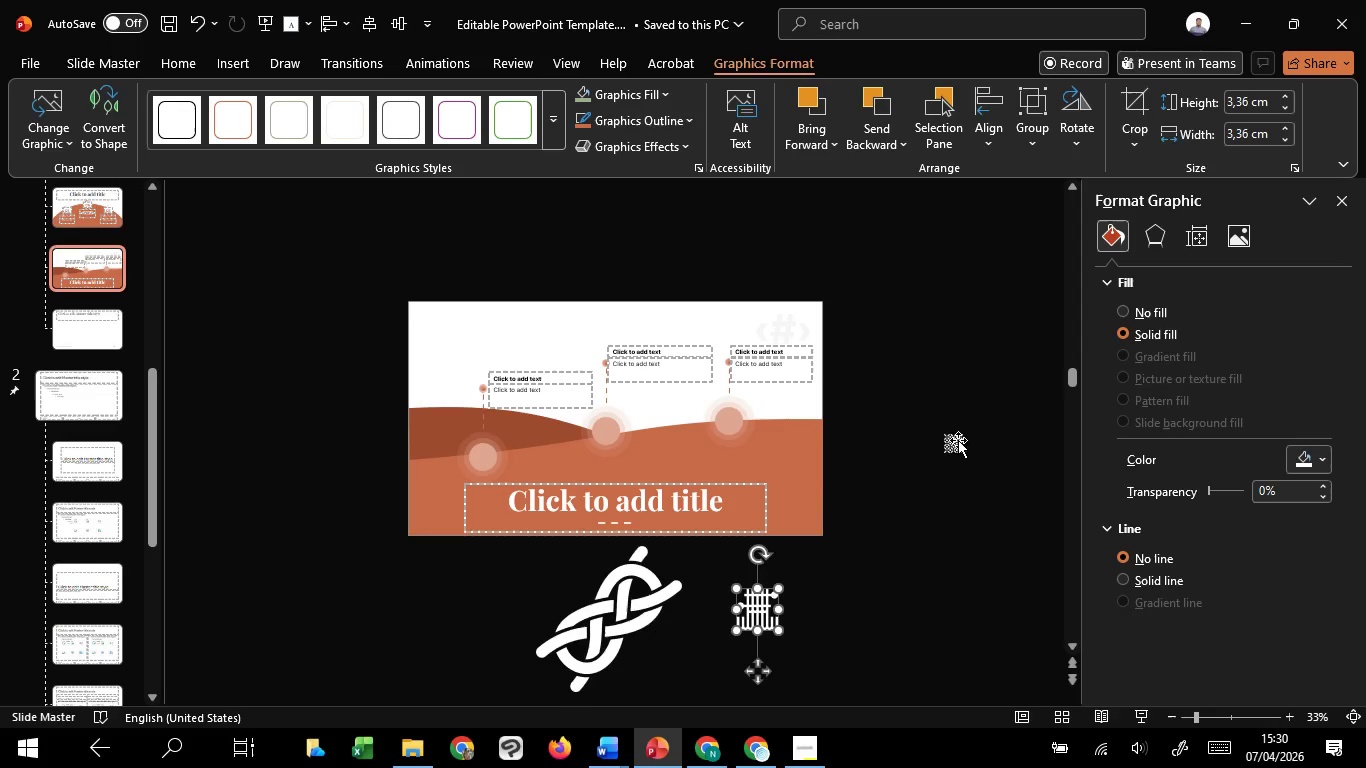 
left_click([958, 440])
 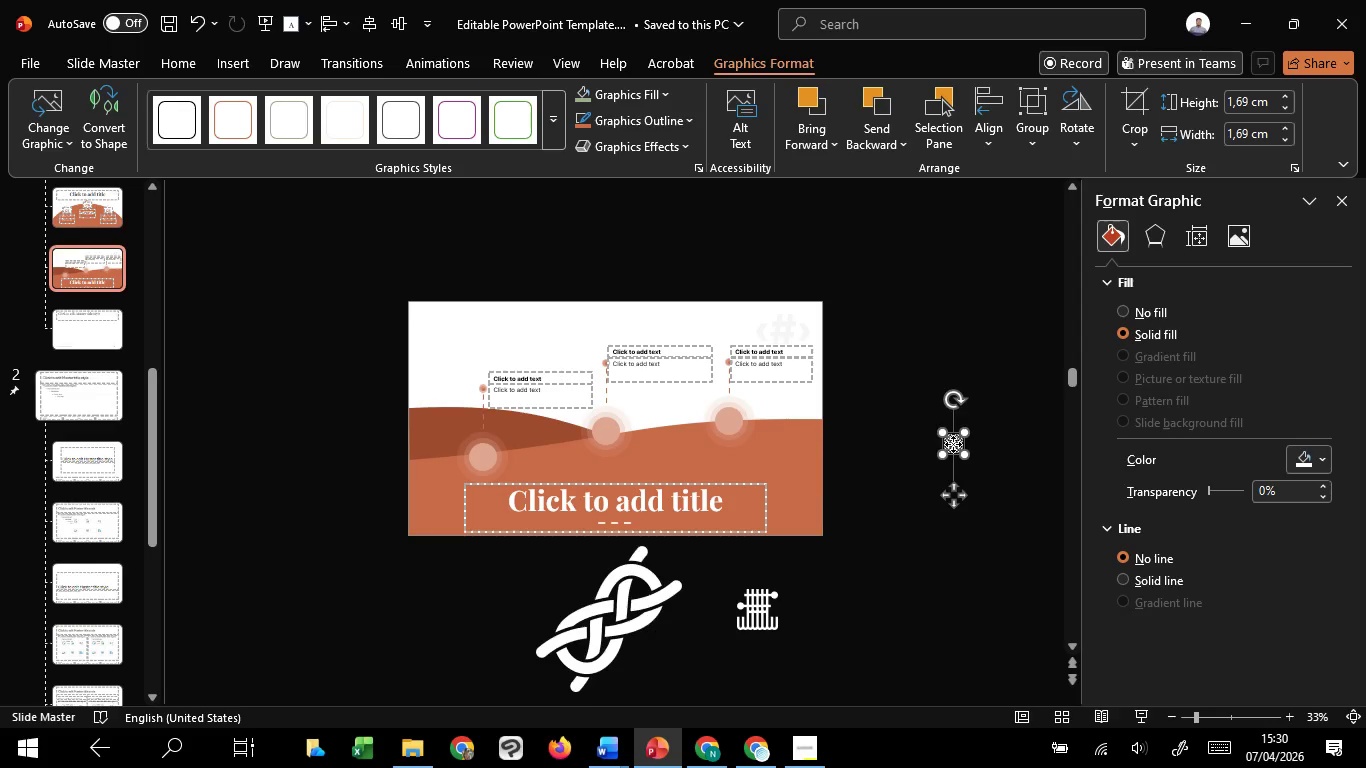 
left_click_drag(start_coordinate=[953, 444], to_coordinate=[676, 635])
 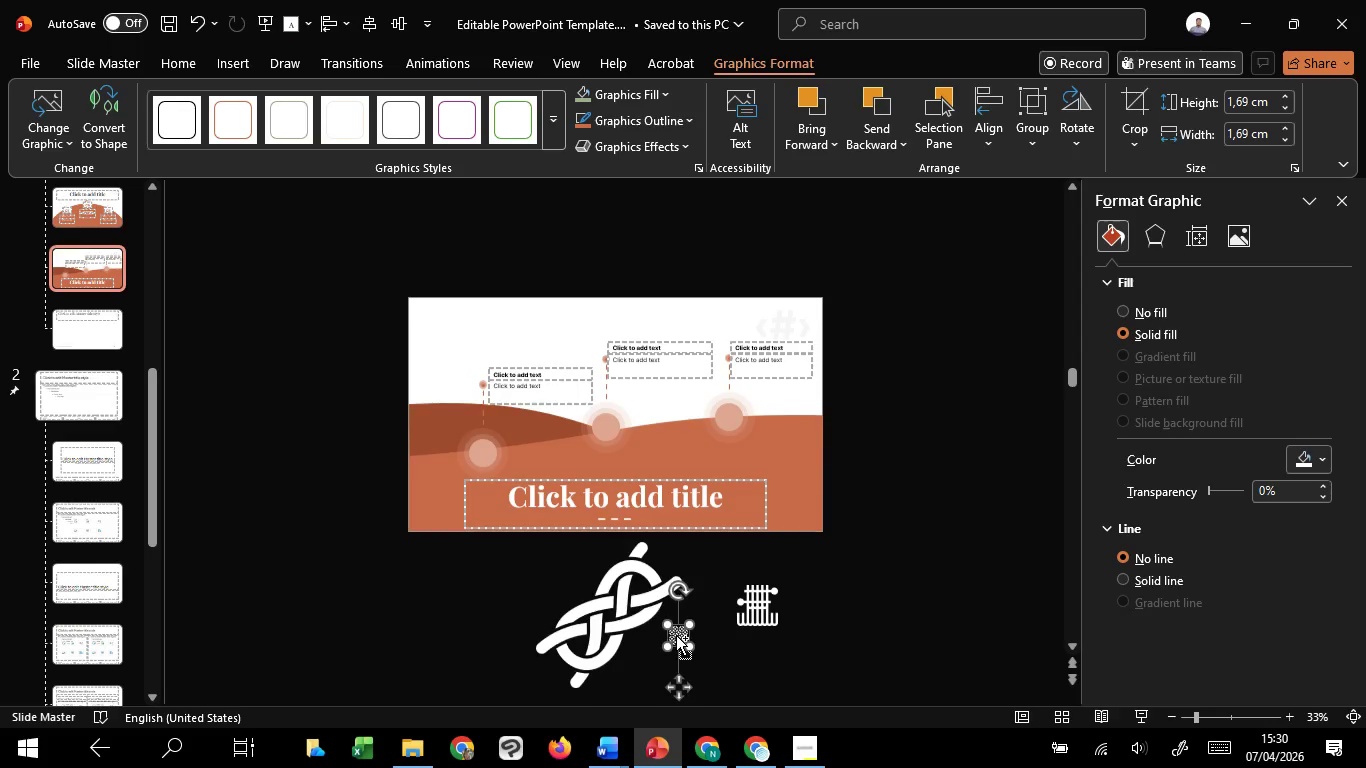 
hold_key(key=ControlLeft, duration=0.66)
scroll: coordinate [676, 635], scroll_direction: up, amount: 4.0
 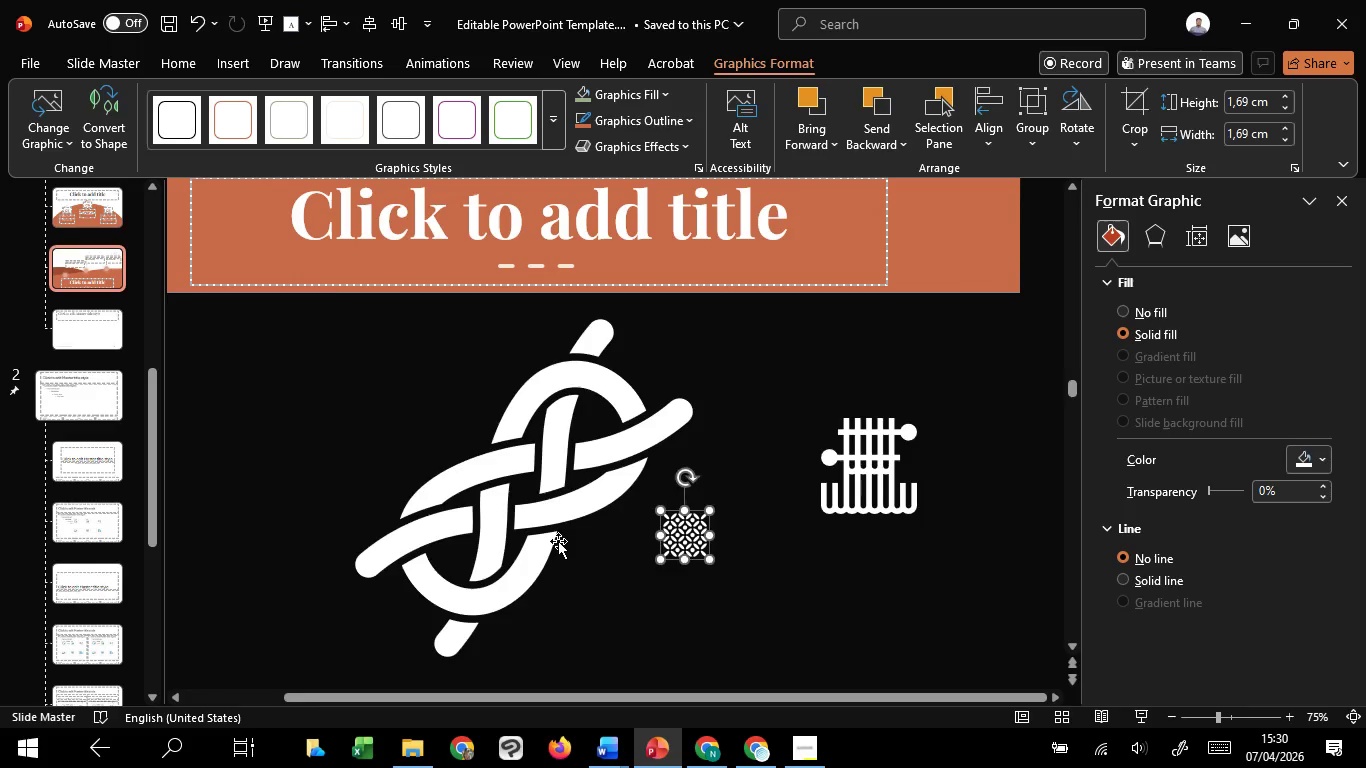 
left_click([558, 541])
 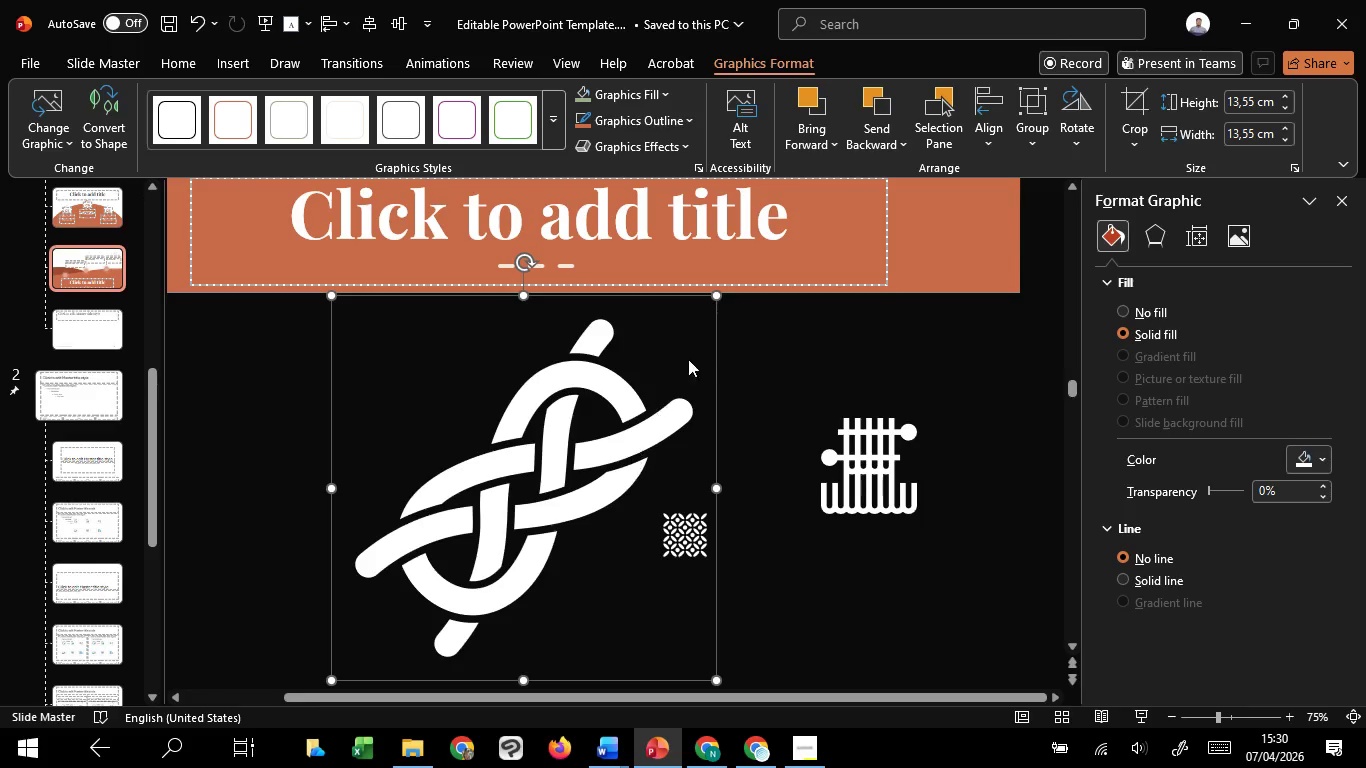 
hold_key(key=ControlLeft, duration=1.84)
hold_key(key=ShiftLeft, duration=1.5)
left_click_drag(start_coordinate=[713, 299], to_coordinate=[585, 429])
 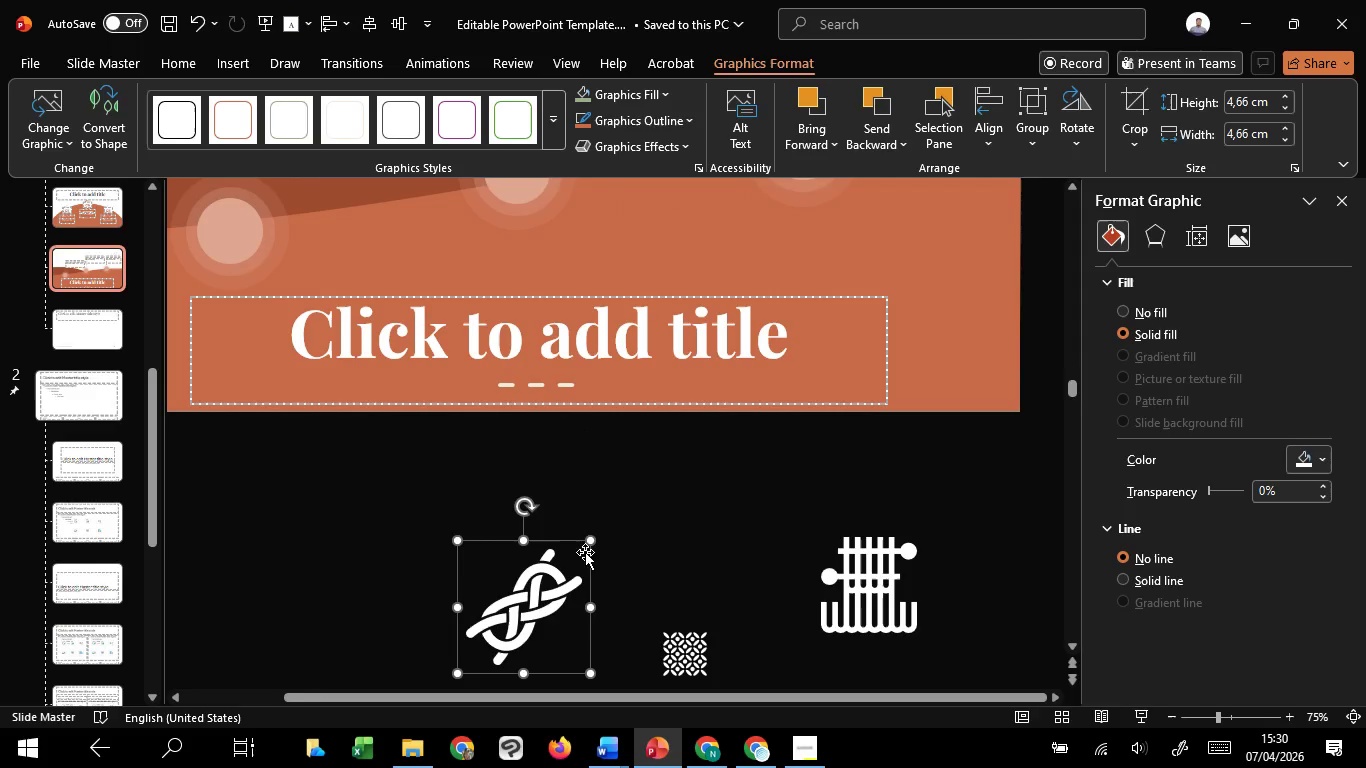 
hold_key(key=ControlLeft, duration=1.52)
scroll: coordinate [584, 559], scroll_direction: down, amount: 2.0
 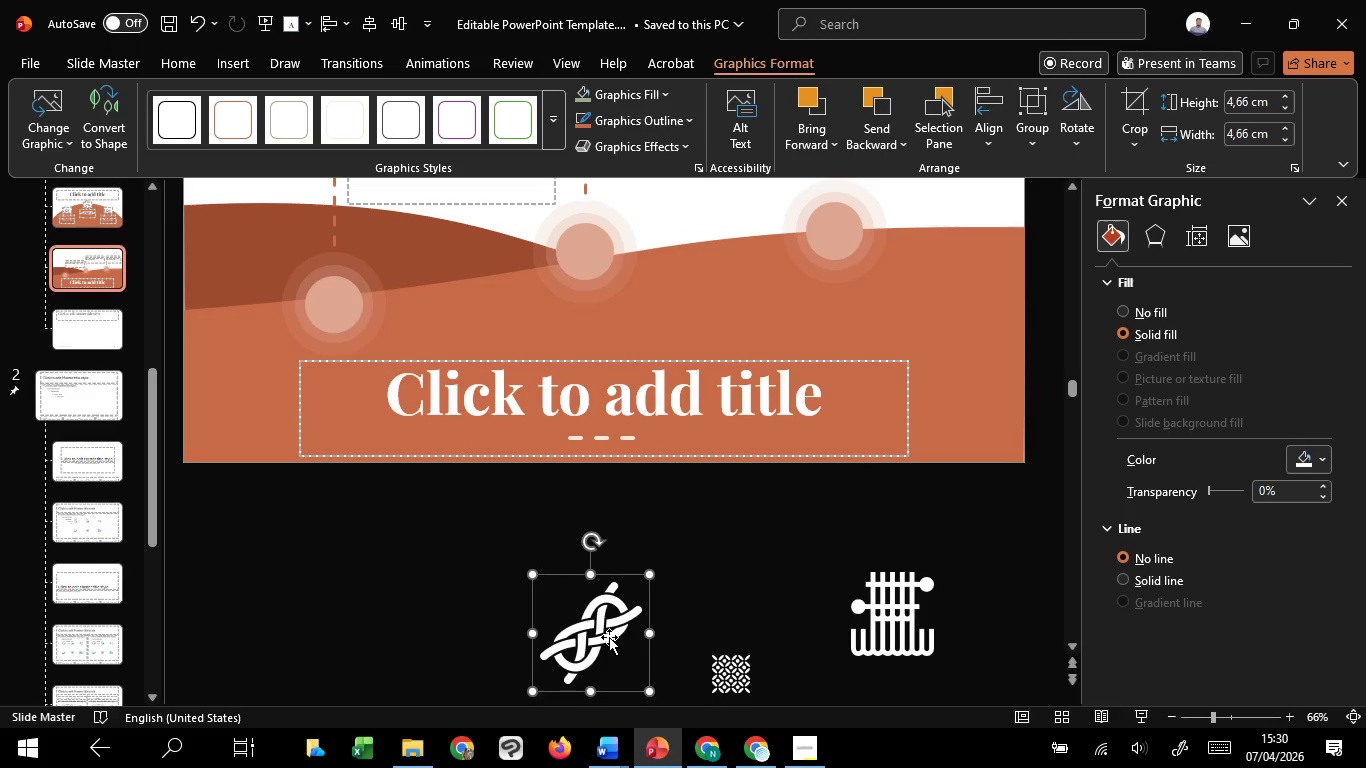 
left_click_drag(start_coordinate=[609, 637], to_coordinate=[336, 315])
 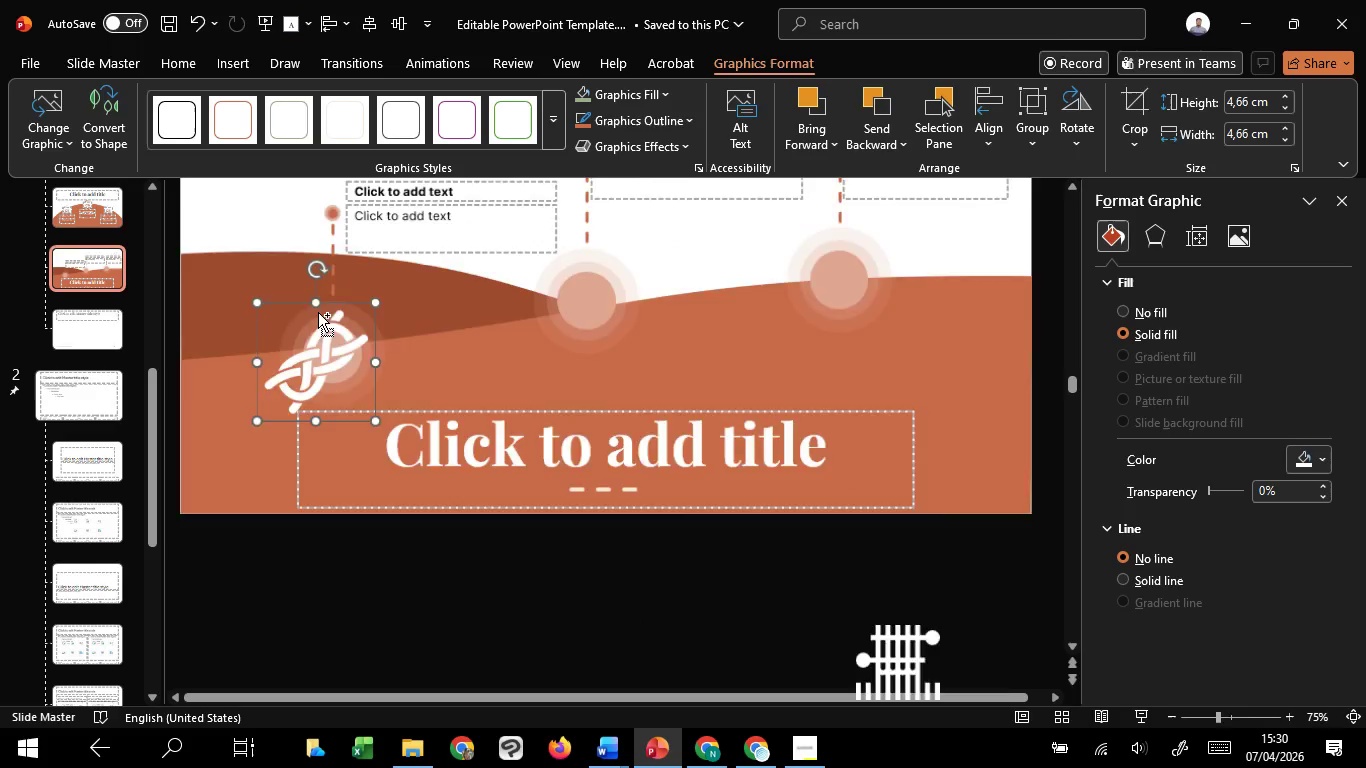 
hold_key(key=ControlLeft, duration=2.89)
scroll: coordinate [318, 312], scroll_direction: up, amount: 5.0
 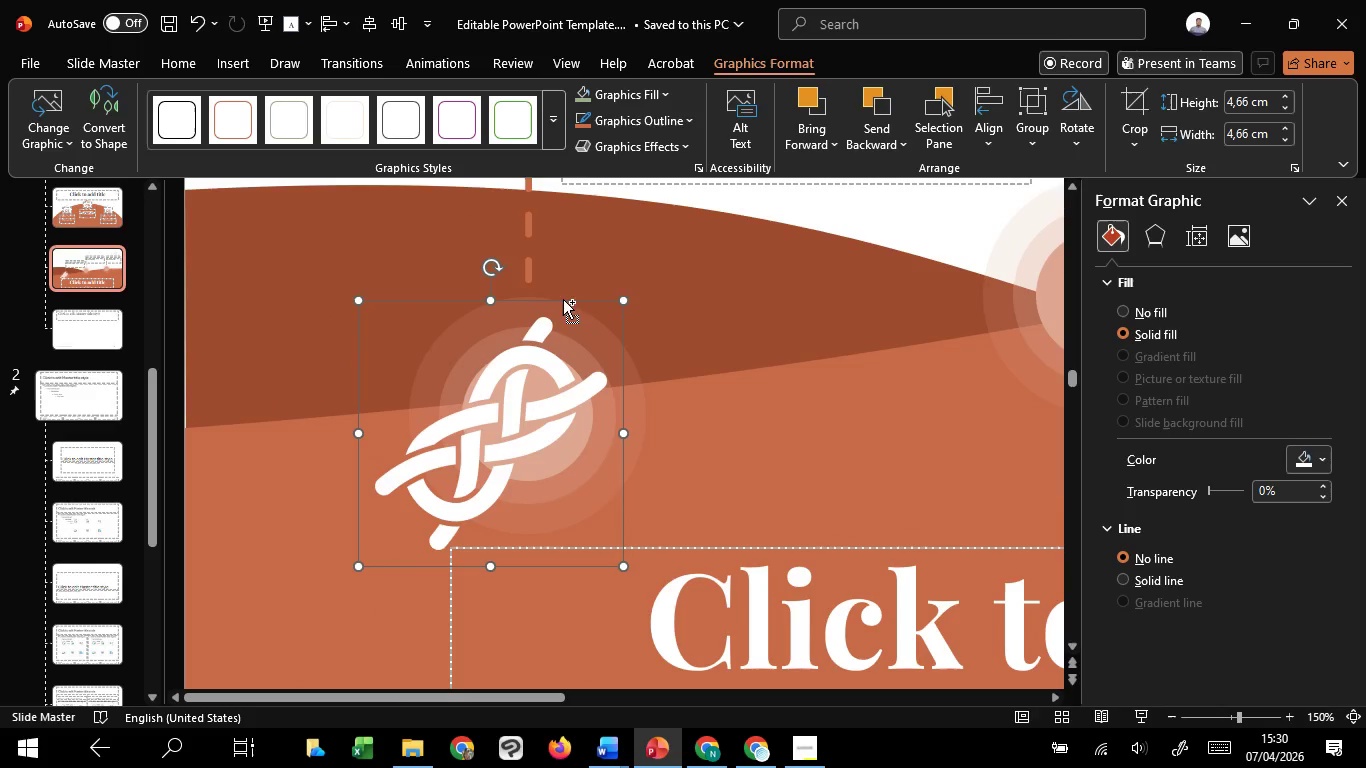 
hold_key(key=ShiftLeft, duration=1.52)
left_click_drag(start_coordinate=[620, 299], to_coordinate=[516, 388])
 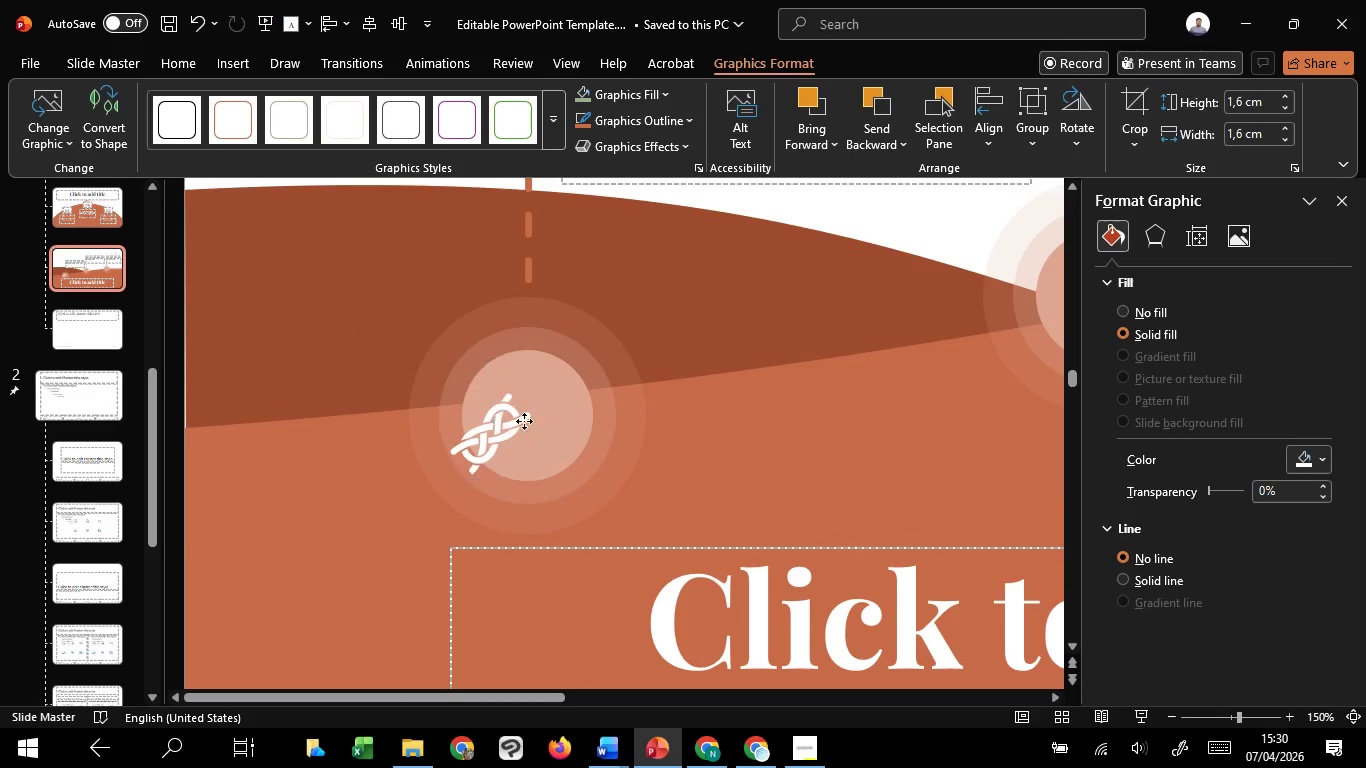 
hold_key(key=ShiftLeft, duration=0.62)
 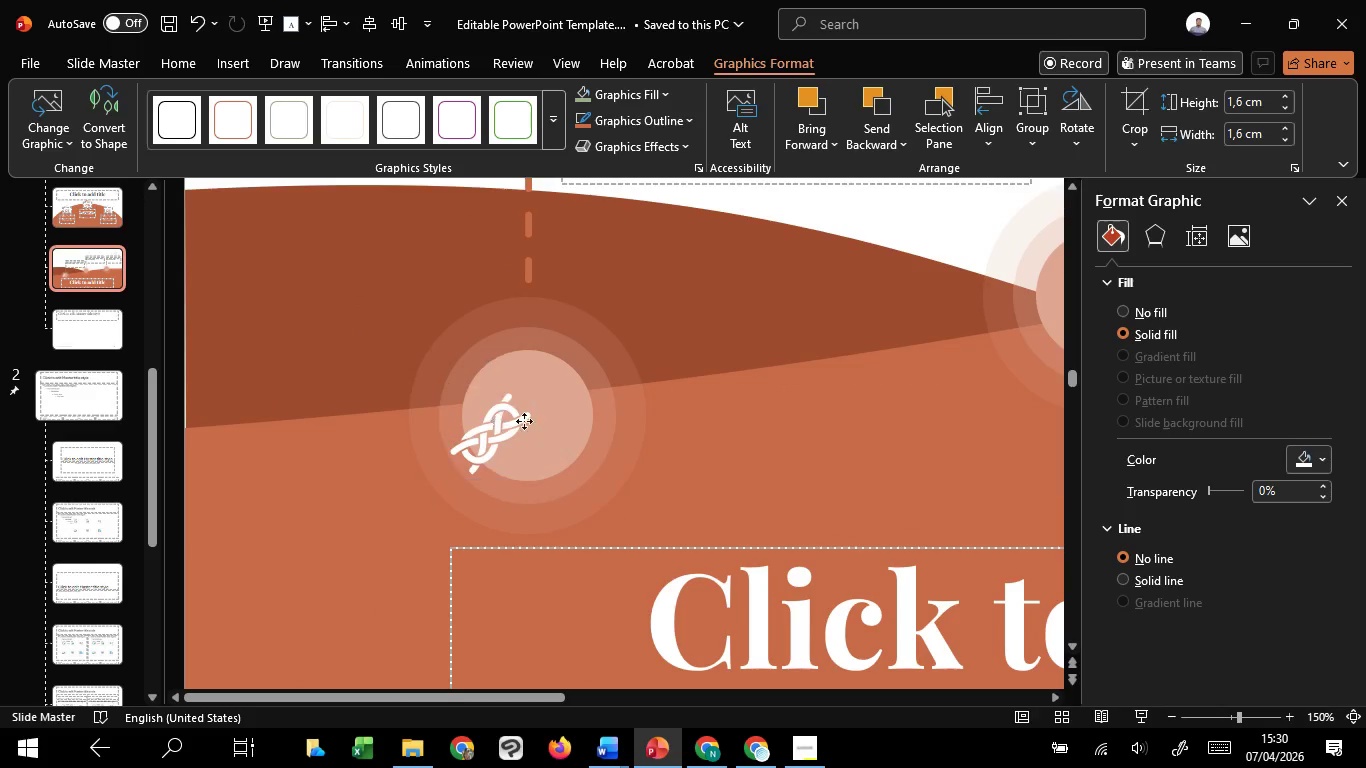 
left_click_drag(start_coordinate=[498, 421], to_coordinate=[530, 406])
 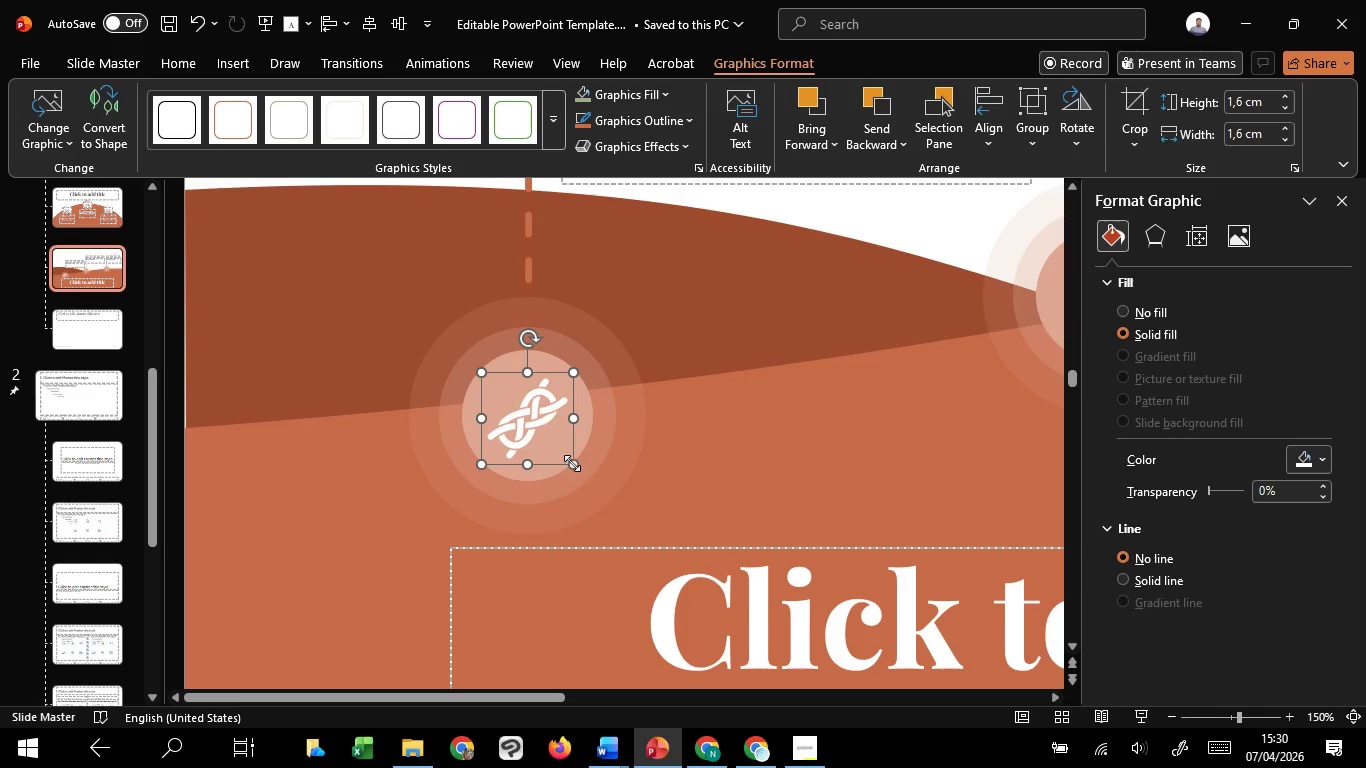 
hold_key(key=ShiftLeft, duration=1.42)
left_click([589, 433])
 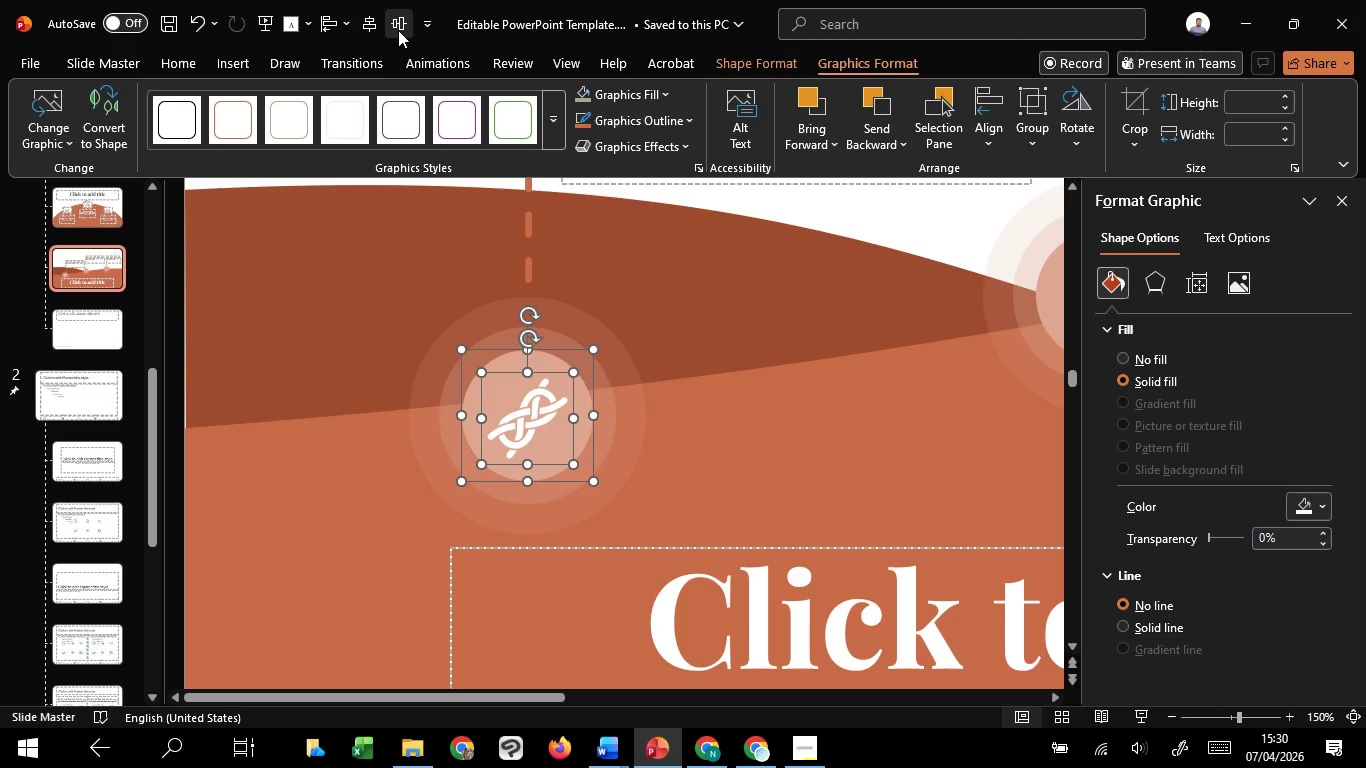 
left_click([397, 28])
 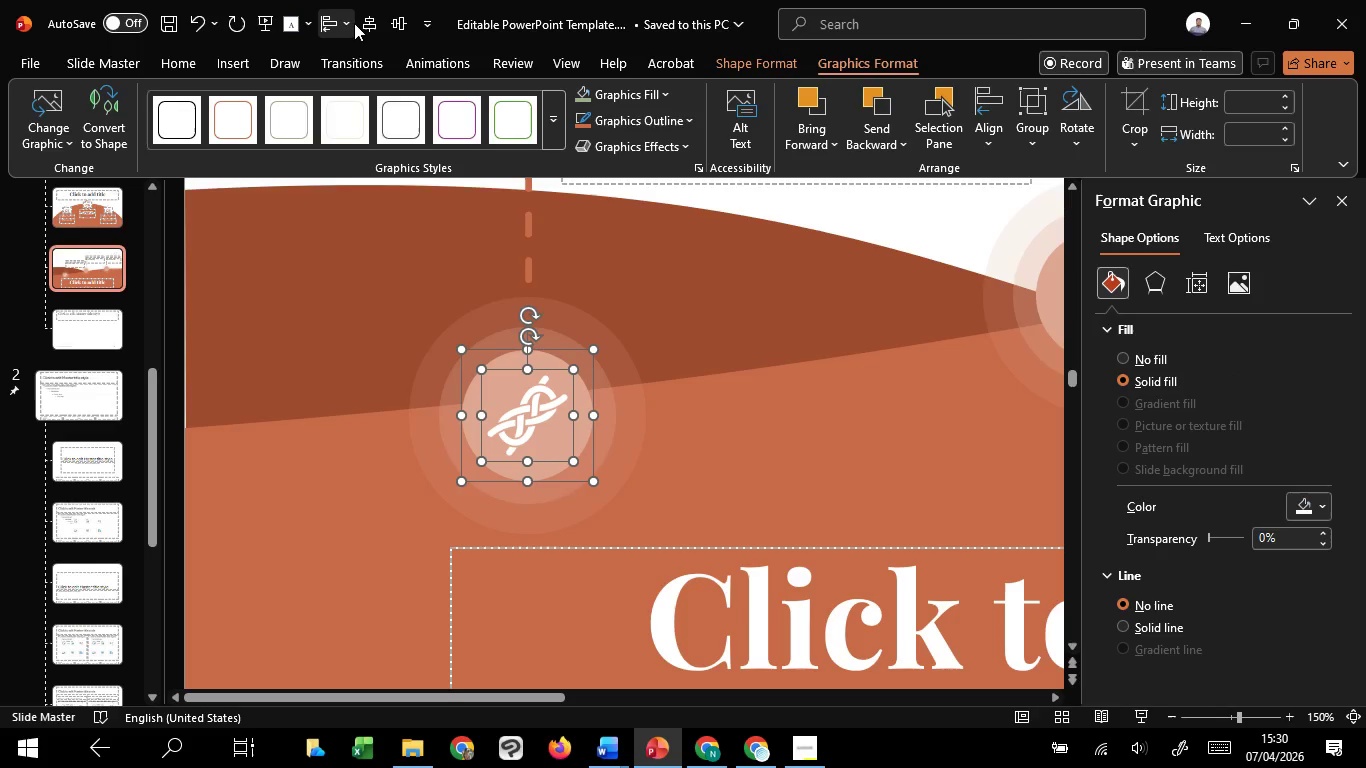 
left_click([354, 23])
 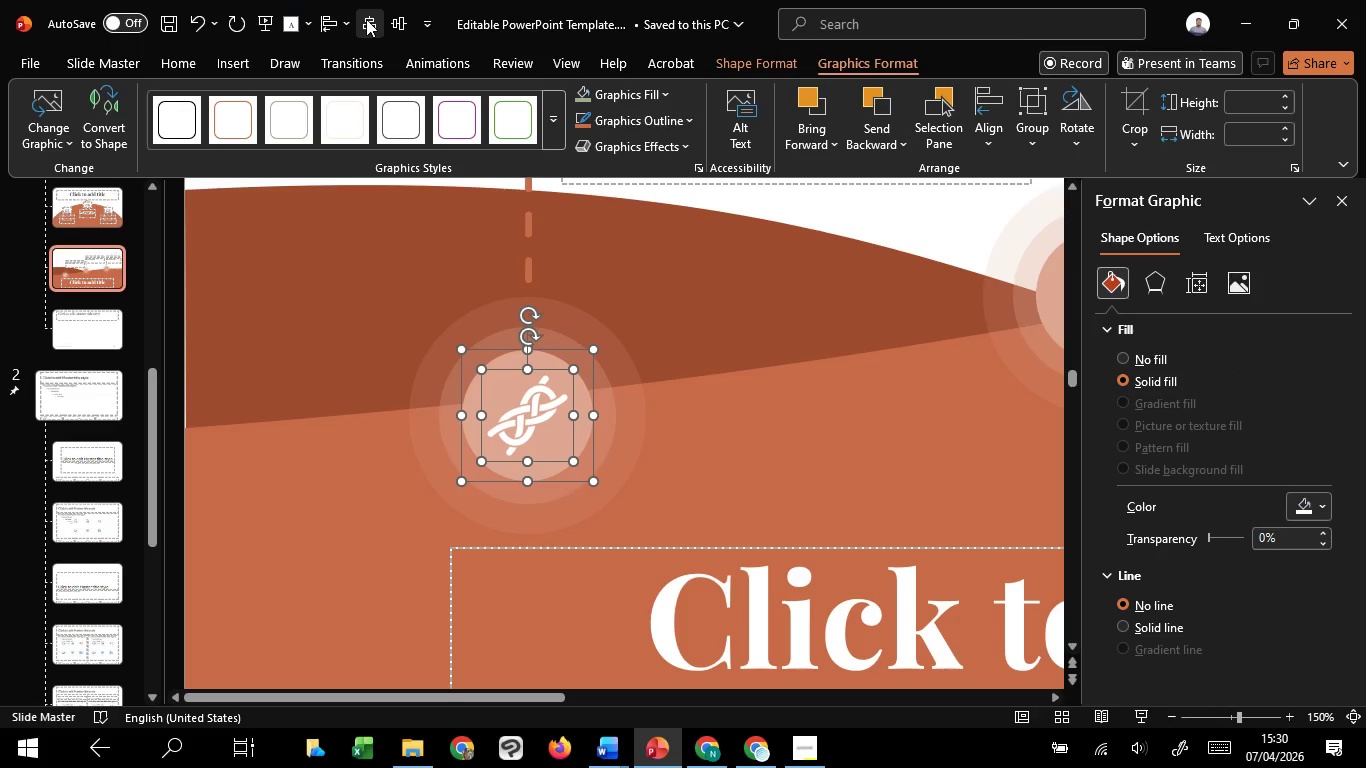 
double_click([366, 19])
 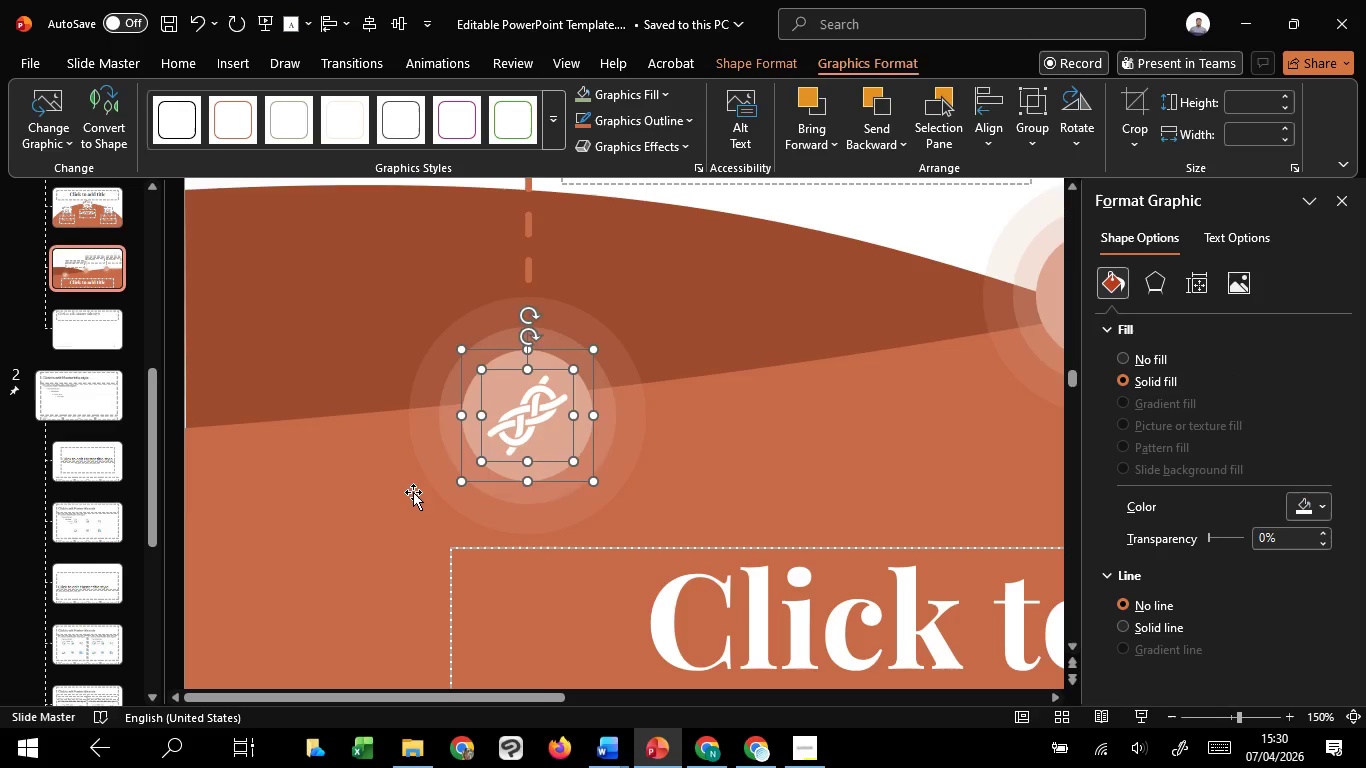 
left_click([413, 492])
 